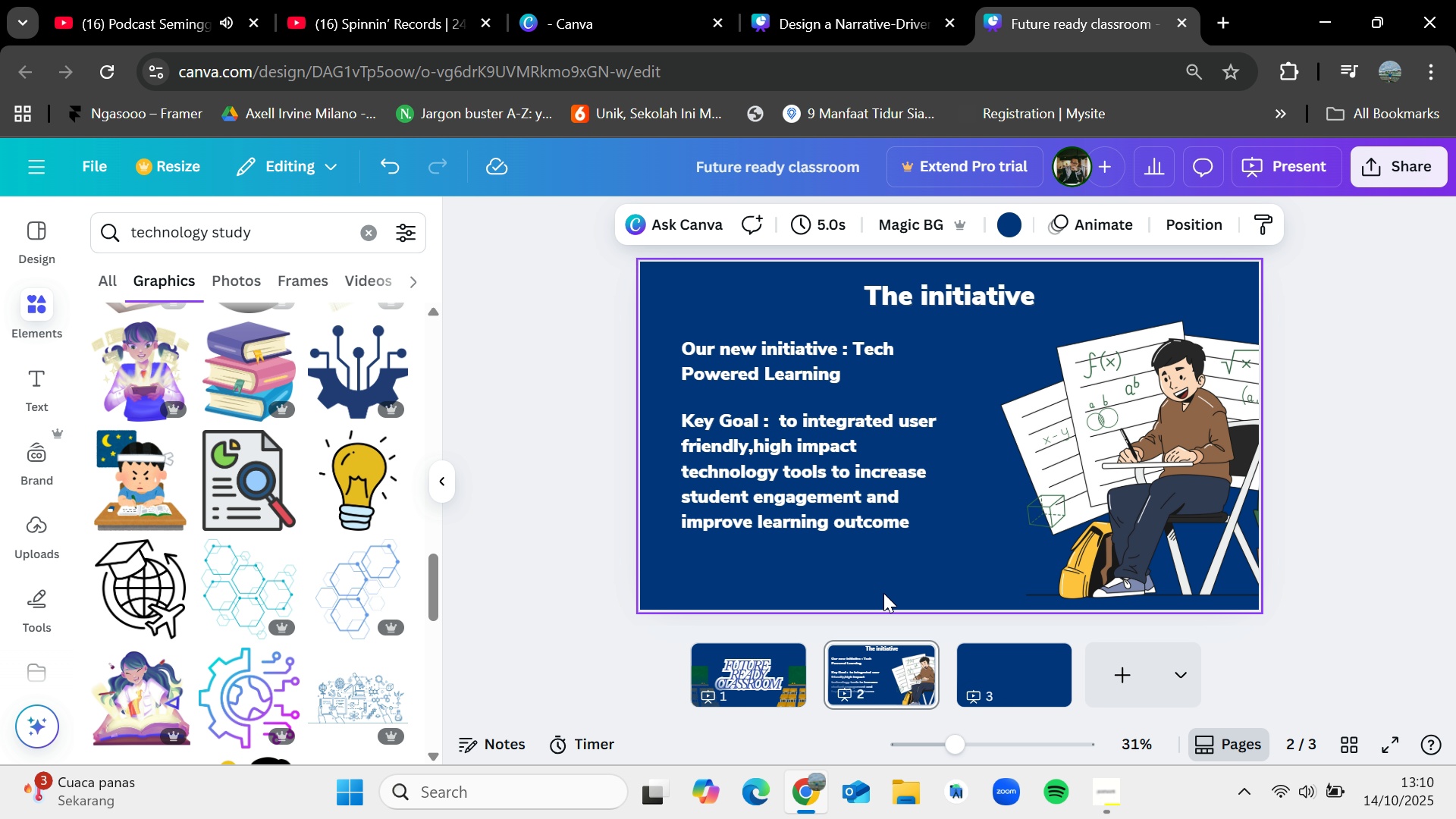 
left_click_drag(start_coordinate=[792, 453], to_coordinate=[791, 460])
 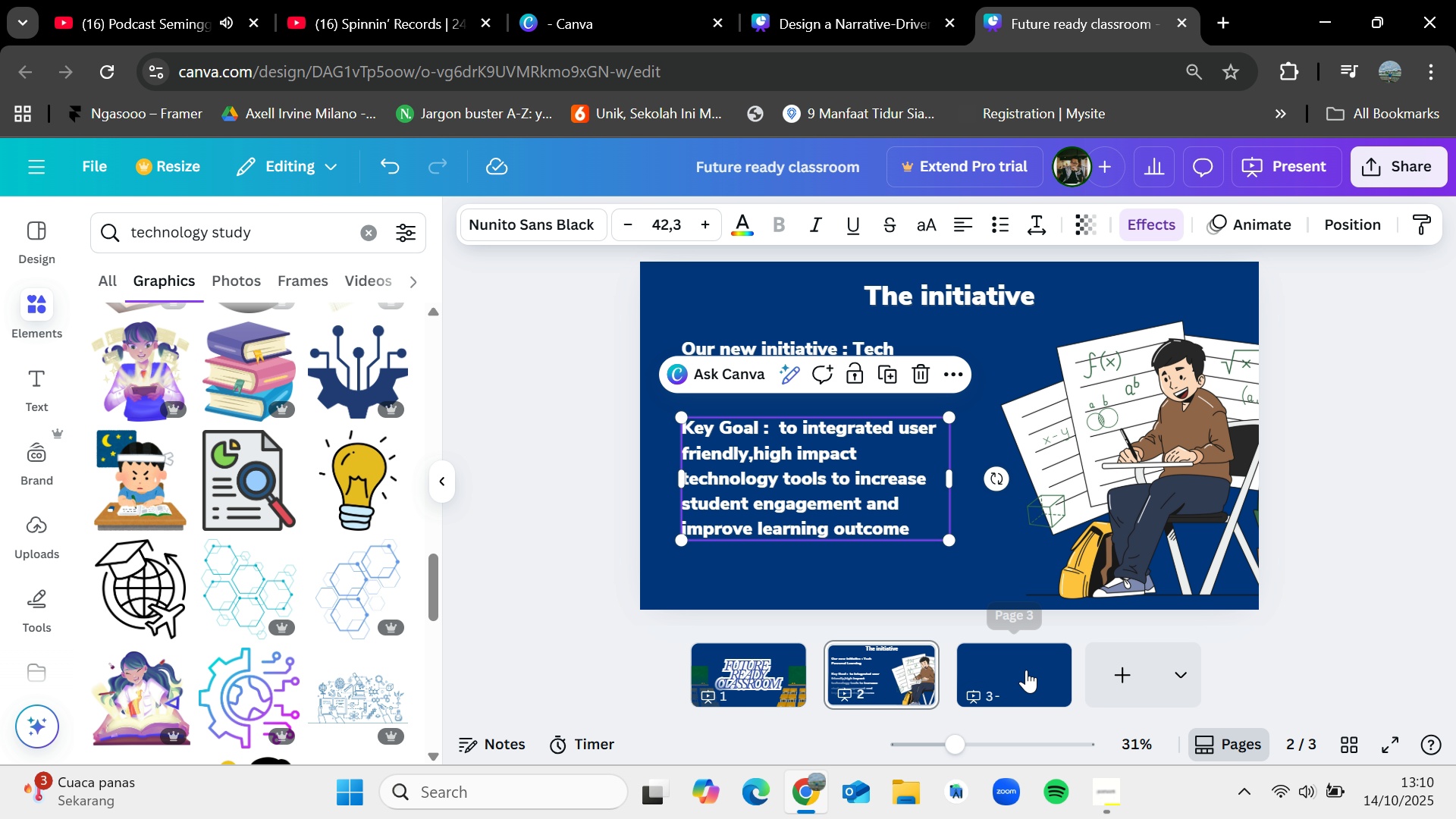 
left_click([1026, 670])
 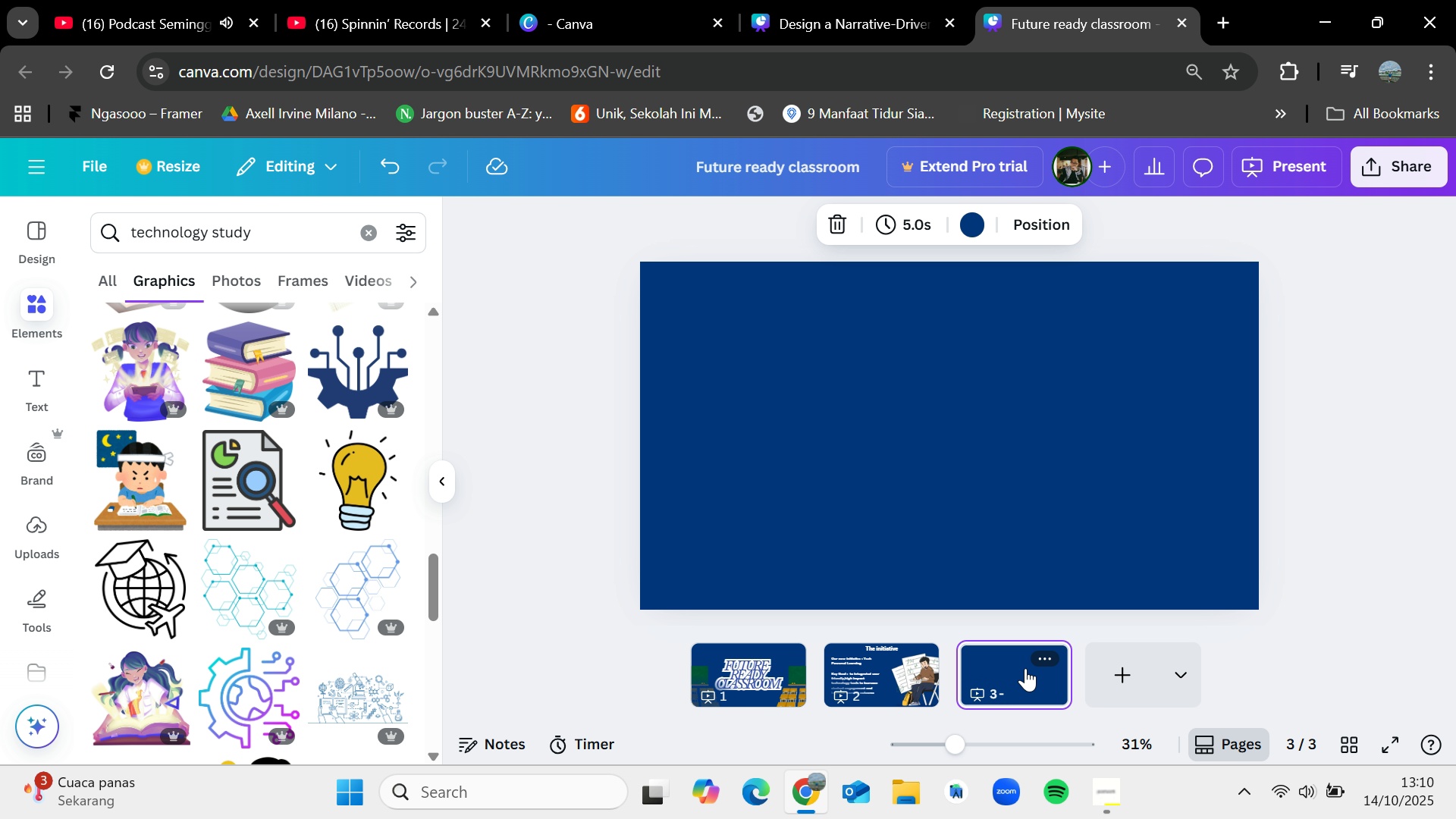 
wait(5.22)
 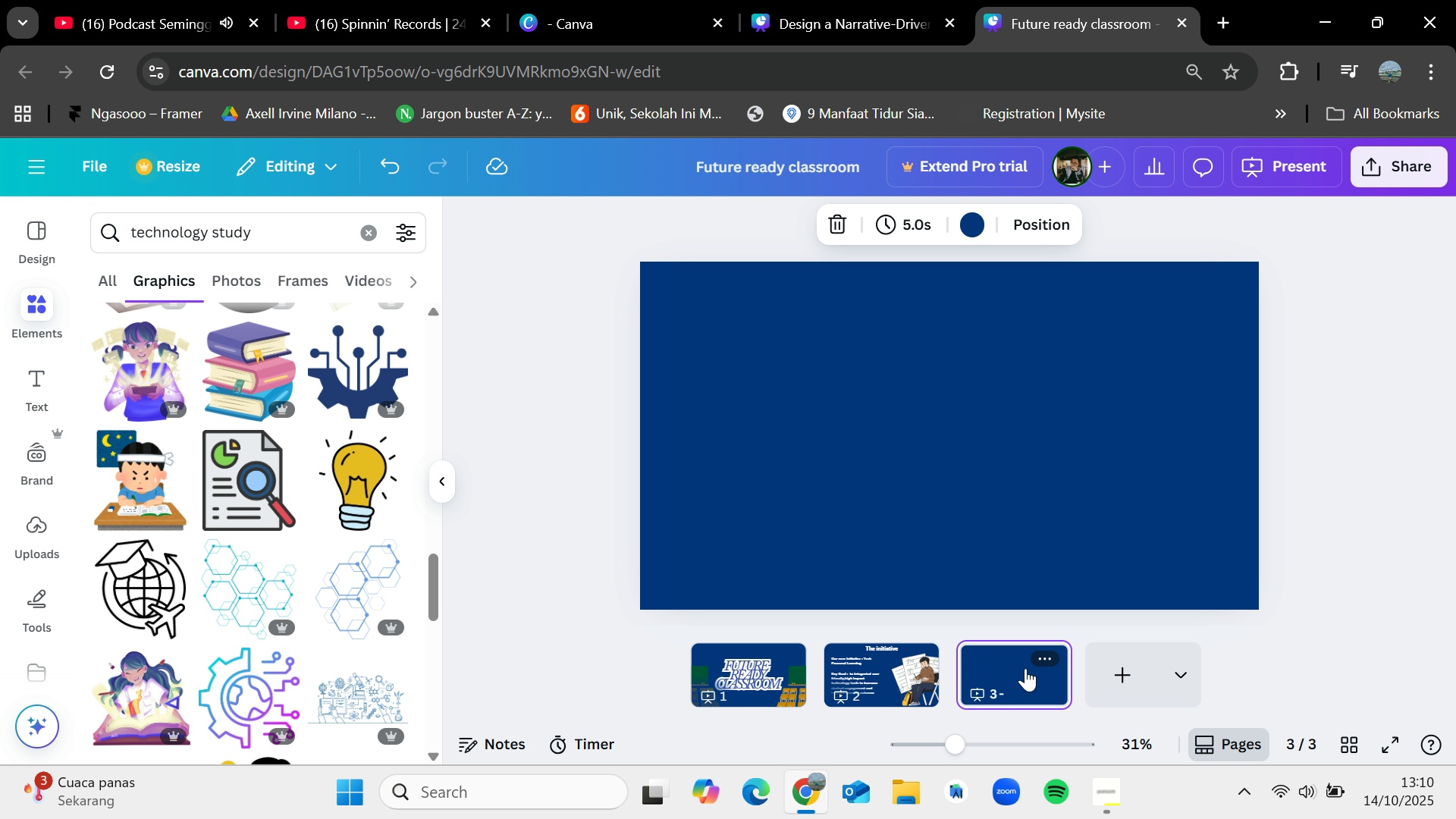 
left_click([901, 669])
 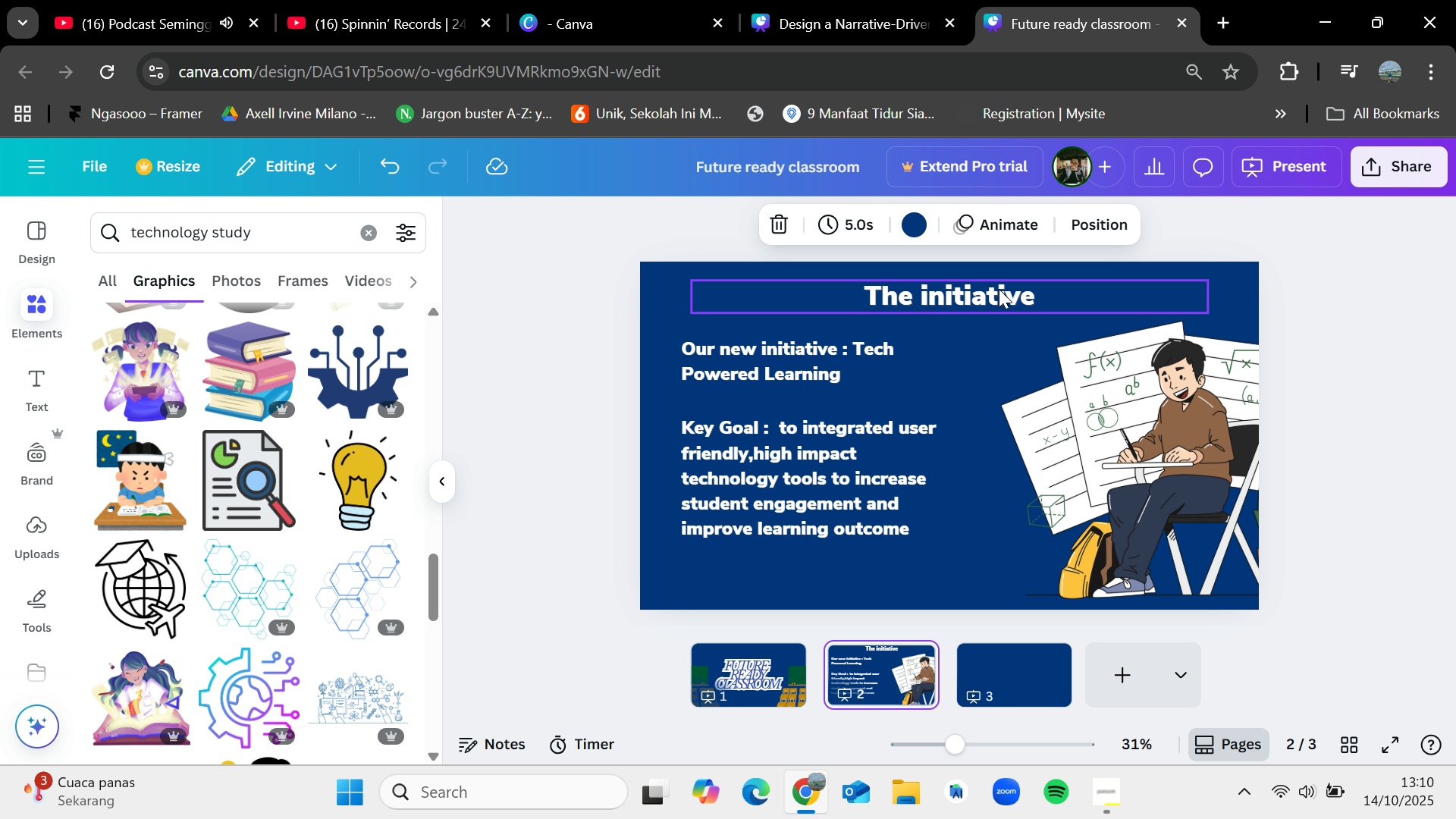 
left_click([999, 289])
 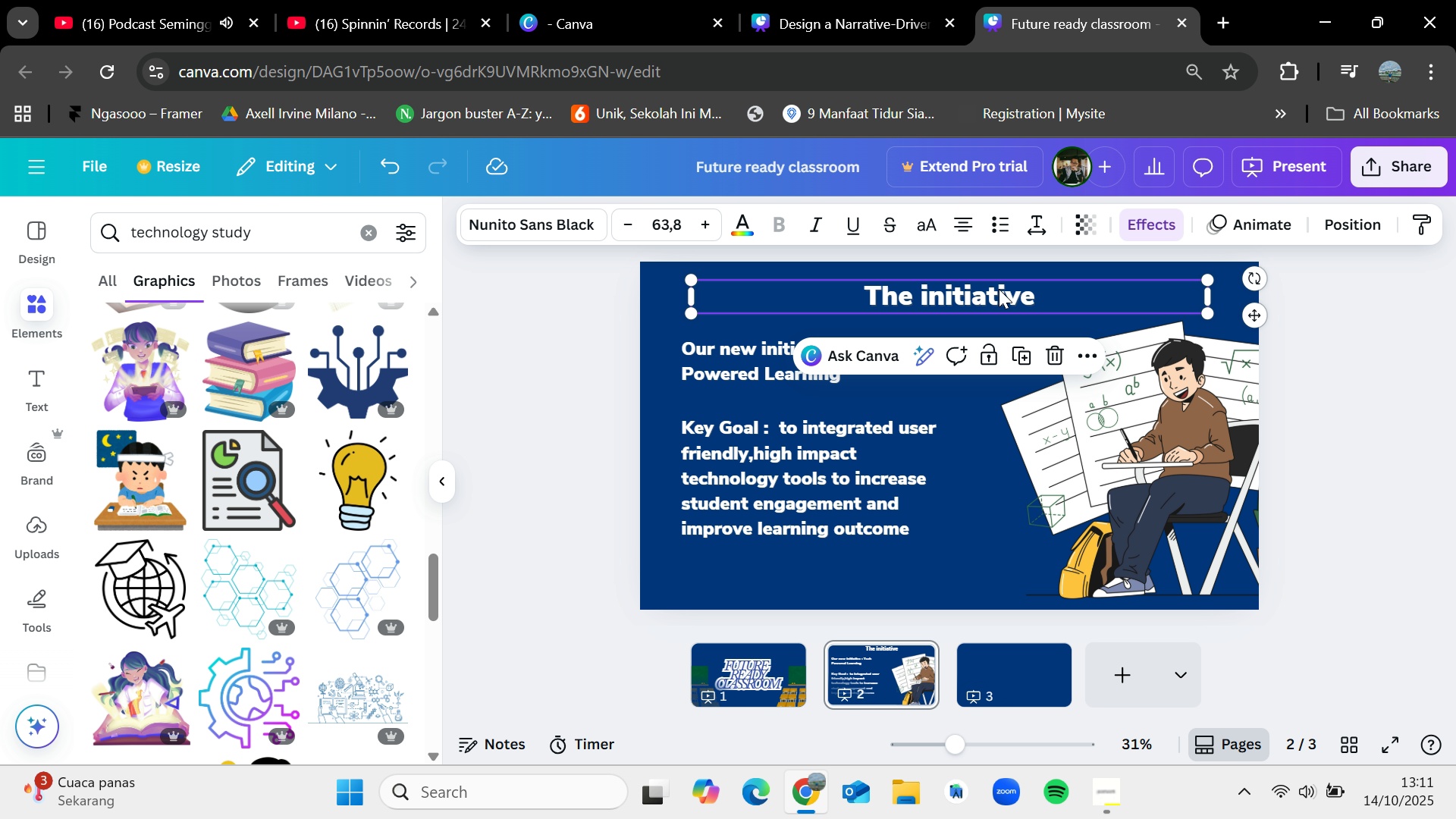 
key(Control+C)
 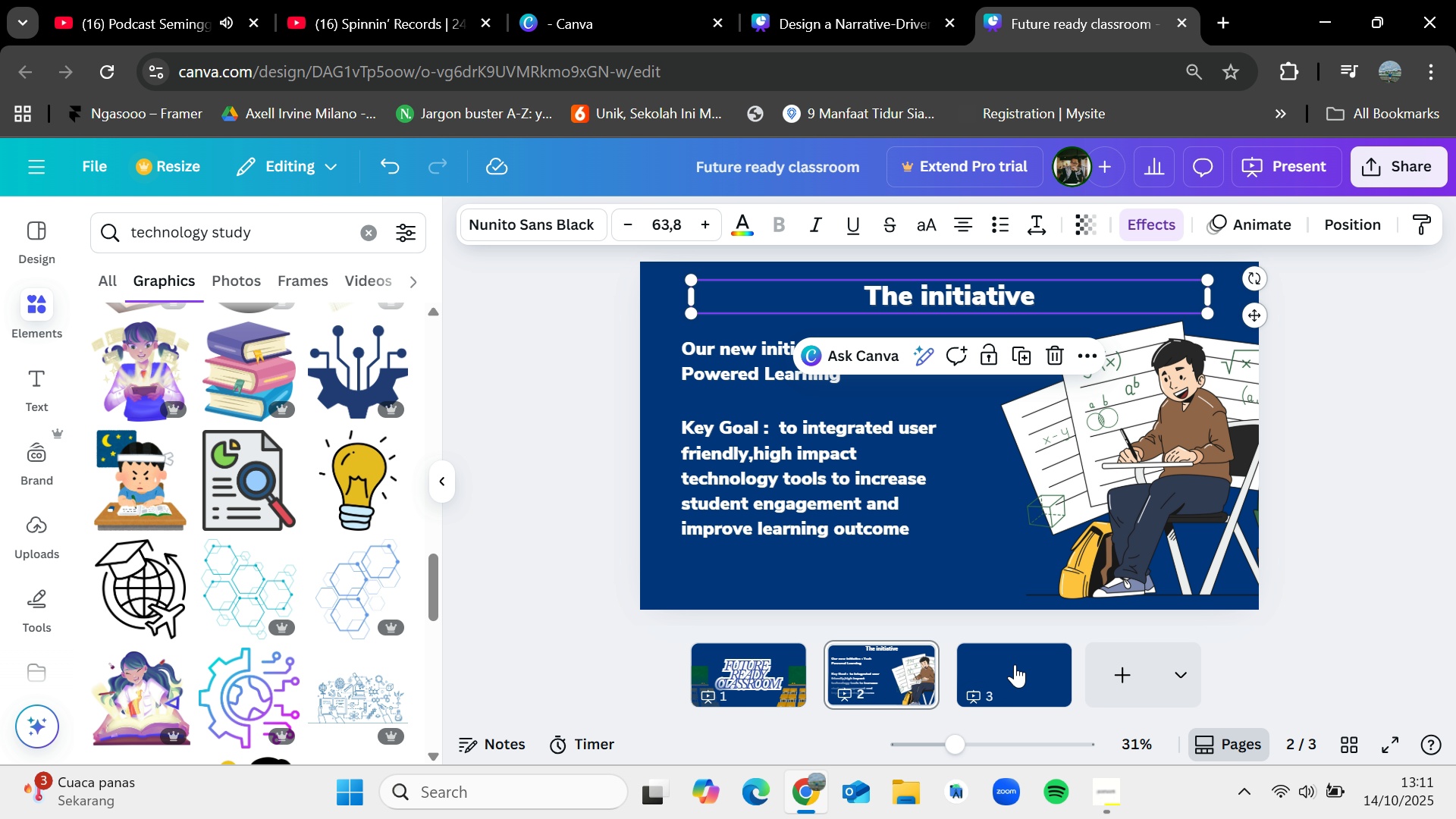 
left_click([1015, 664])
 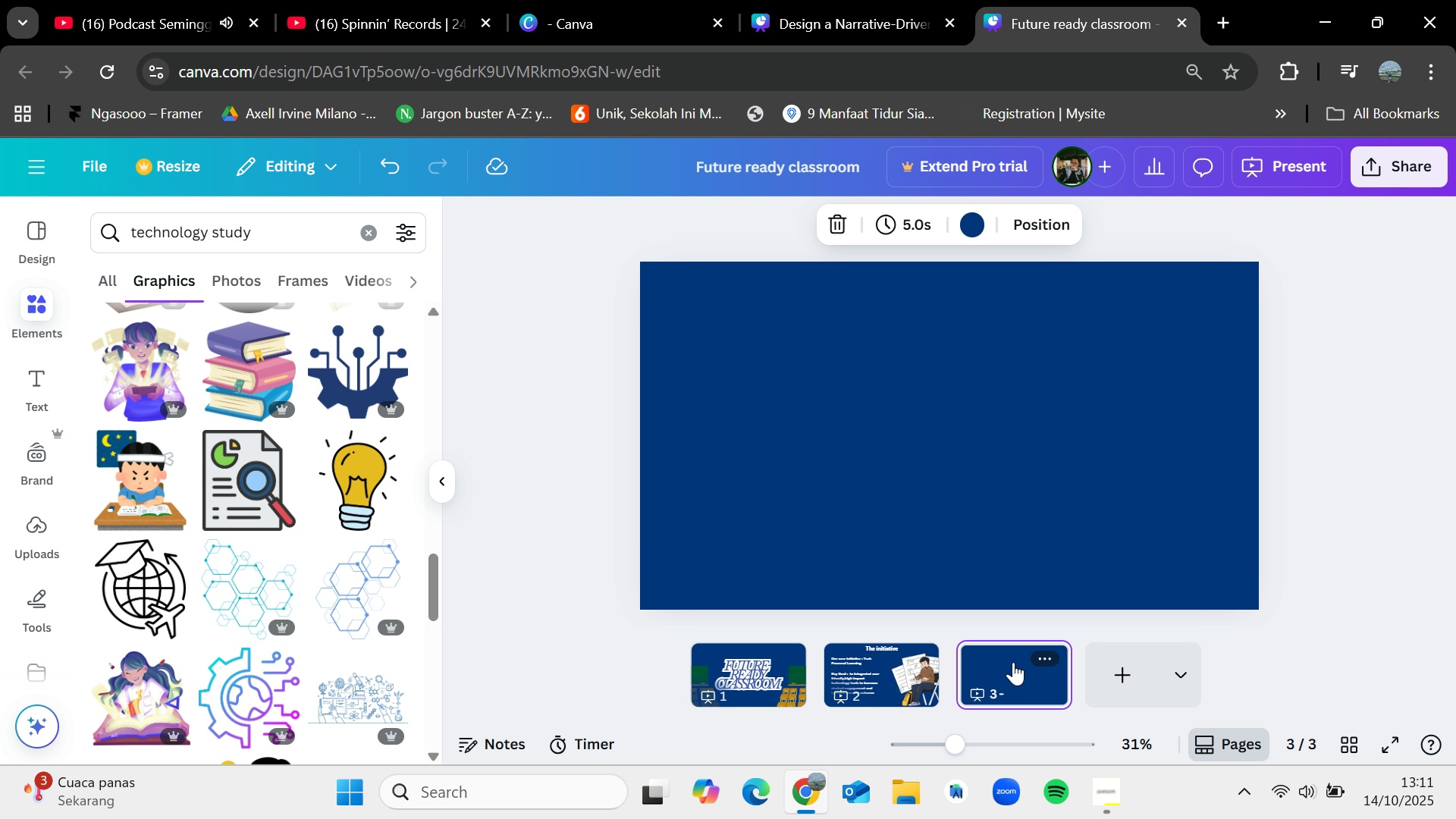 
key(Control+V)
 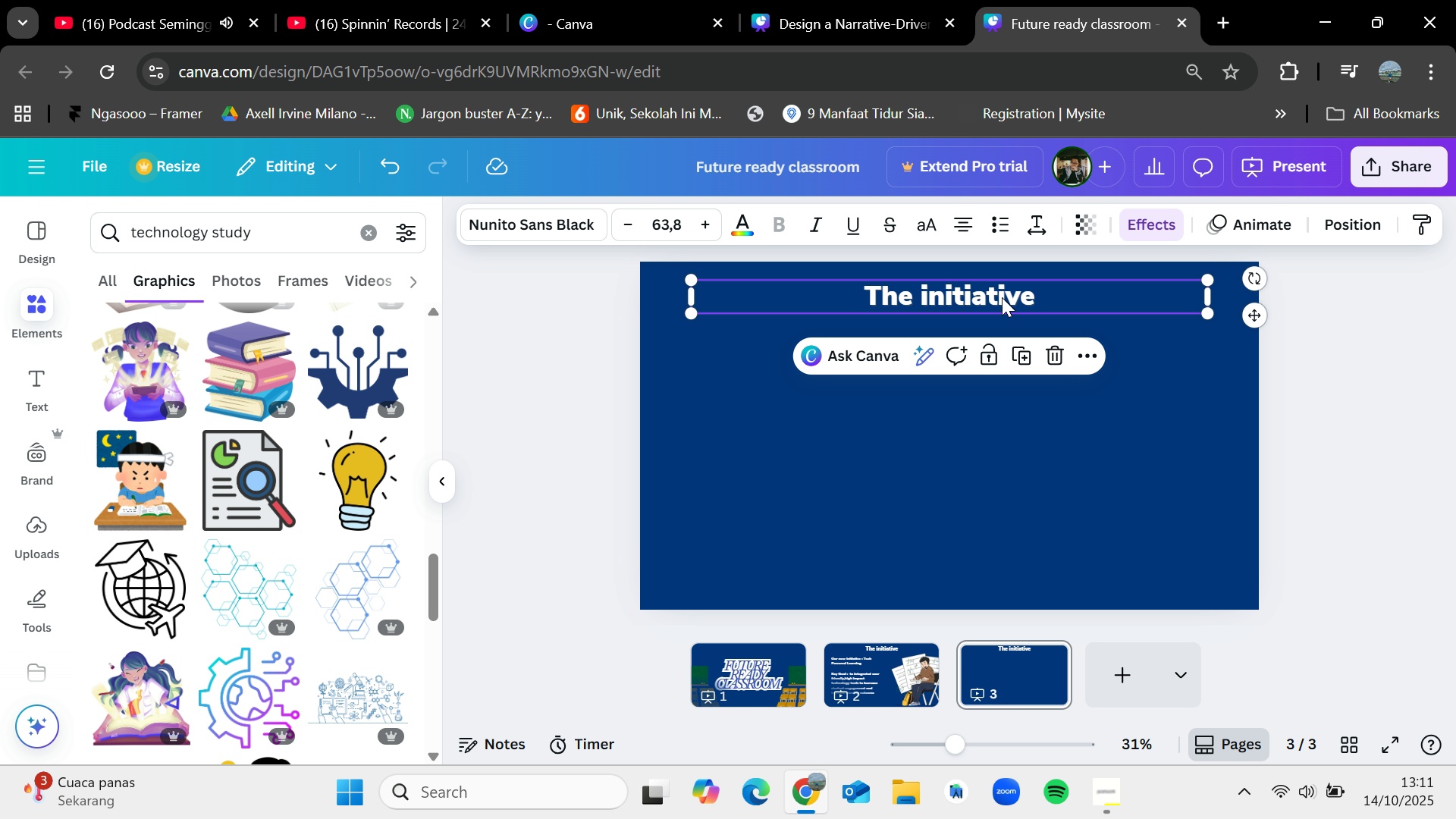 
double_click([1002, 297])
 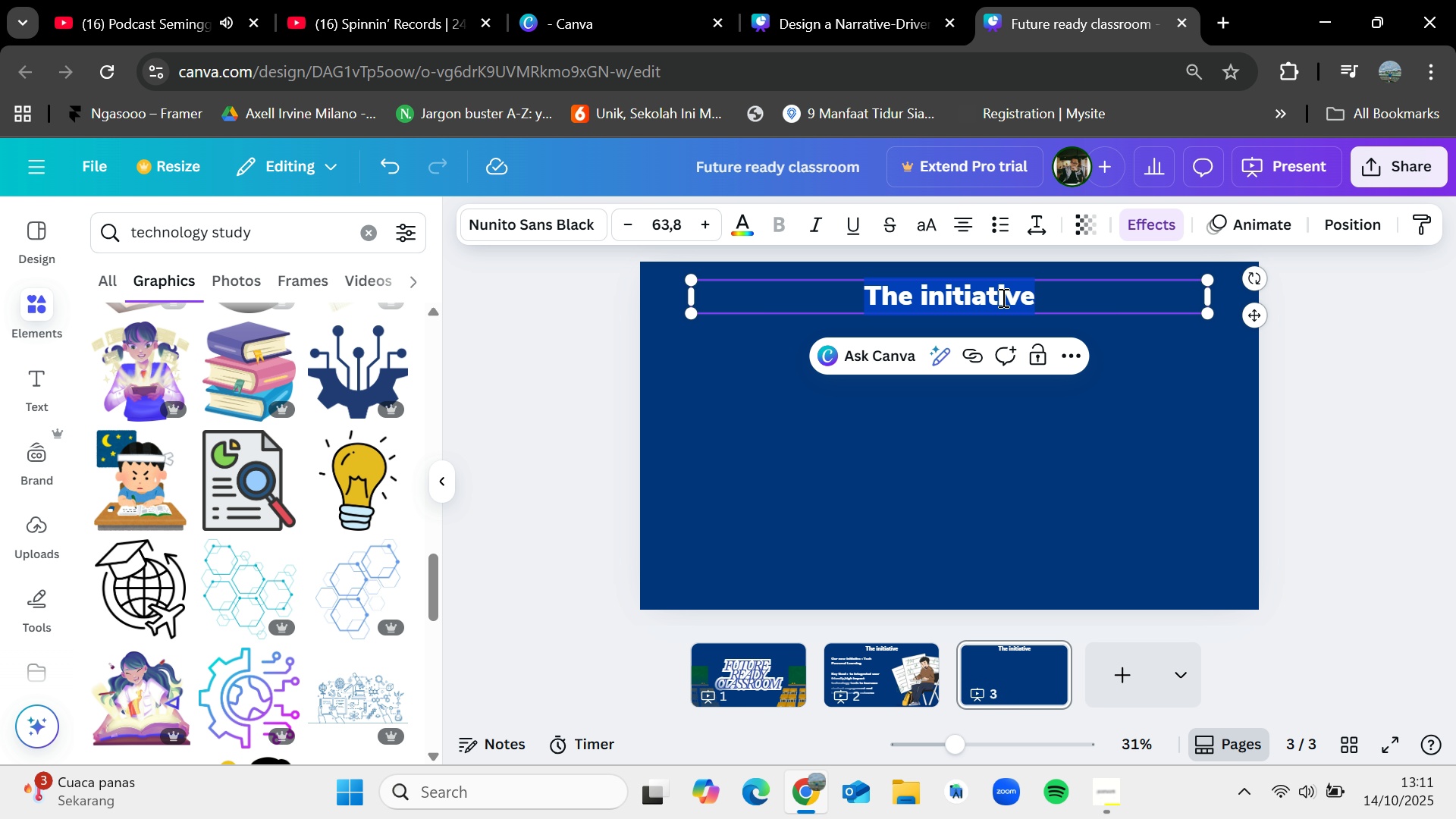 
key(Backspace)
type(The Benefits)
 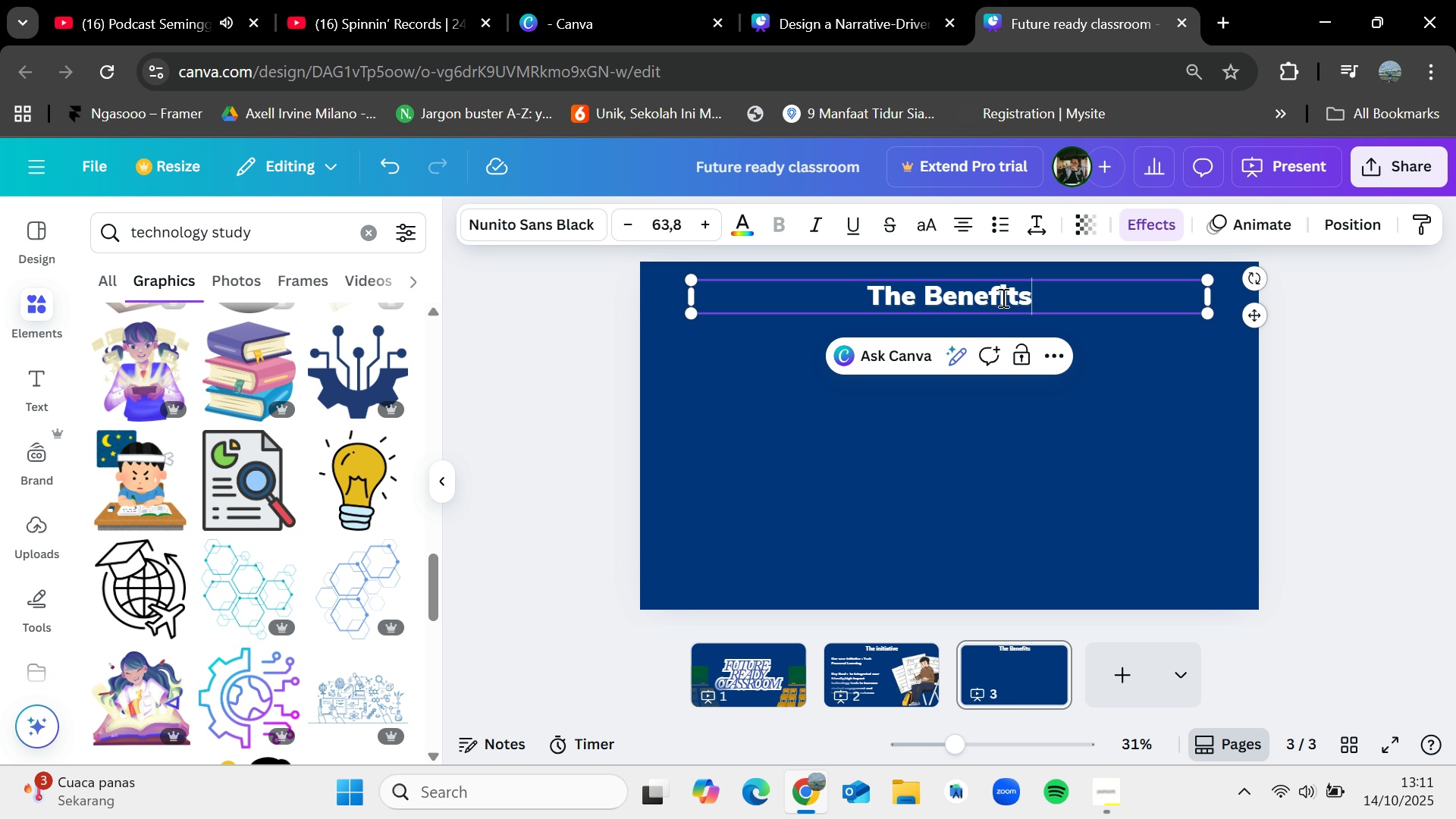 
wait(10.35)
 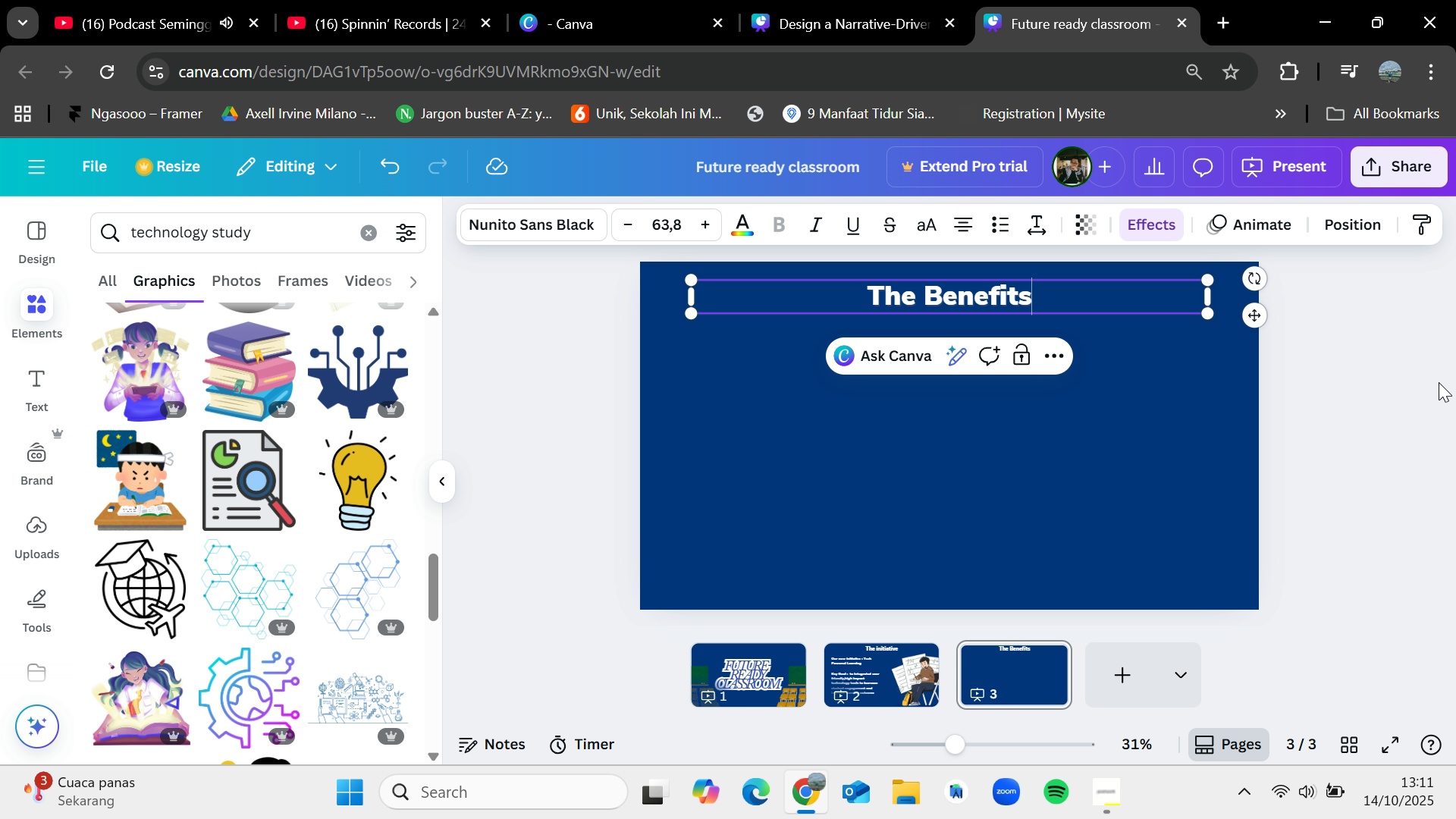 
left_click([1365, 446])
 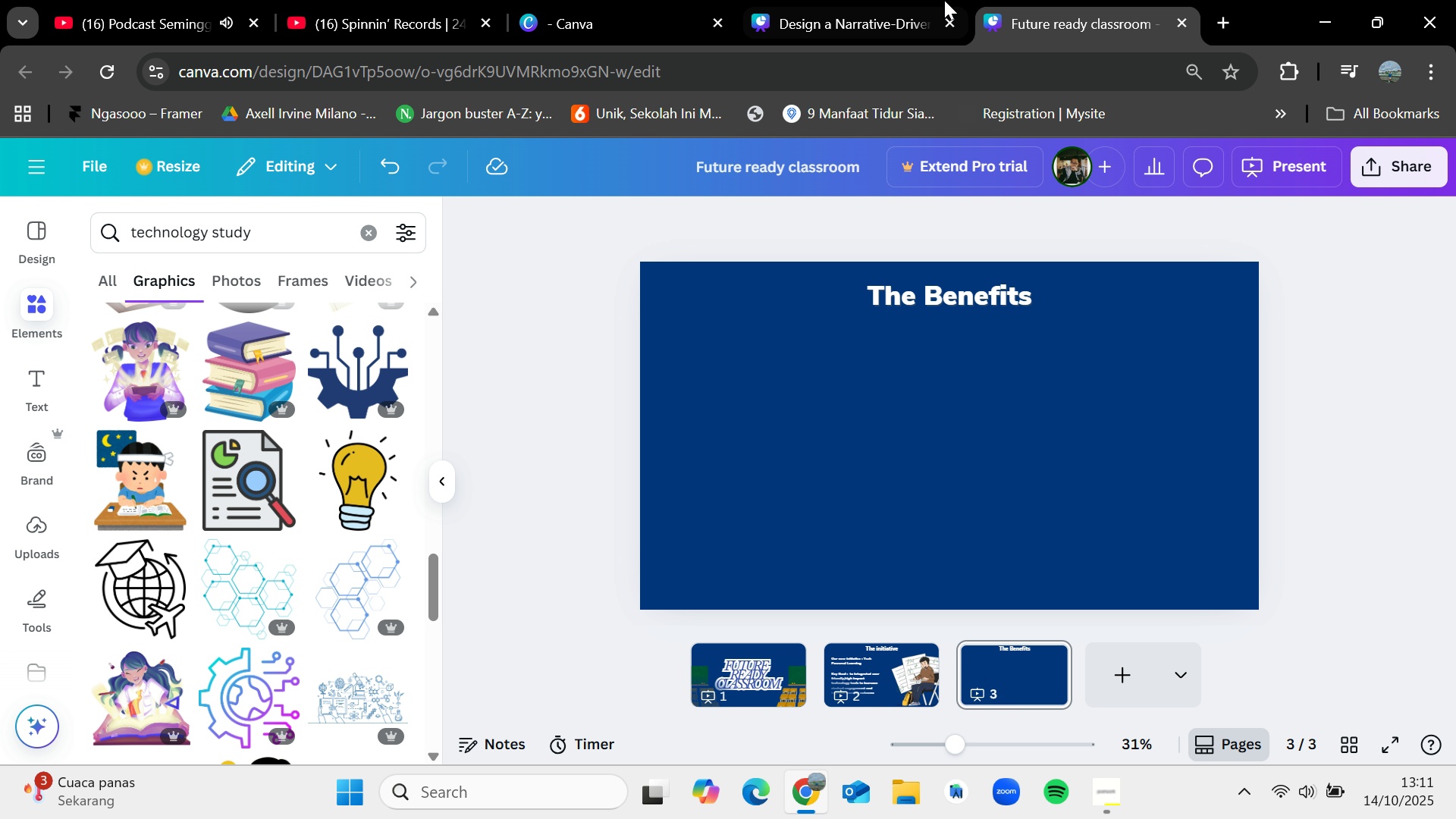 
left_click([878, 0])
 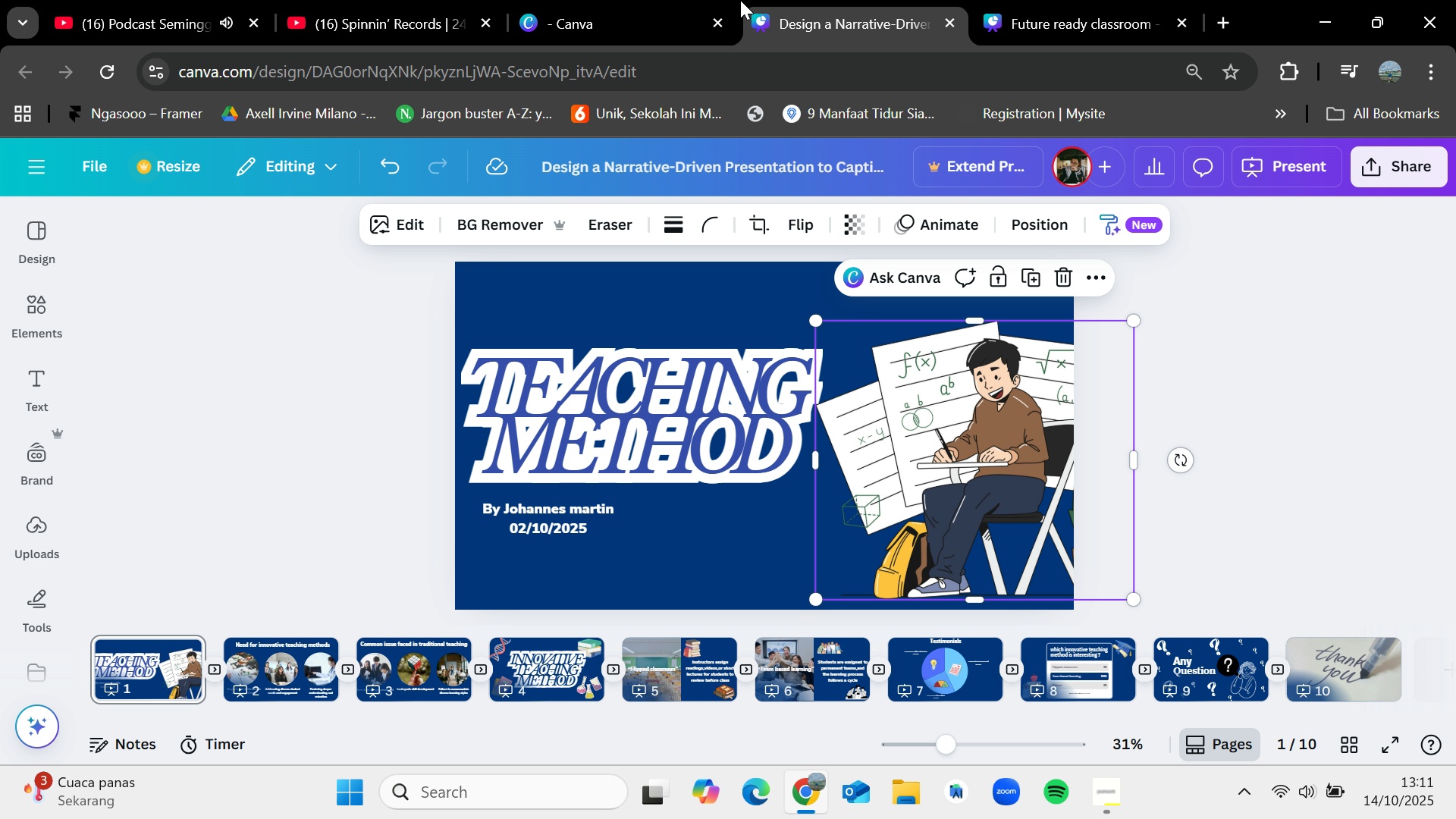 
left_click([661, 0])
 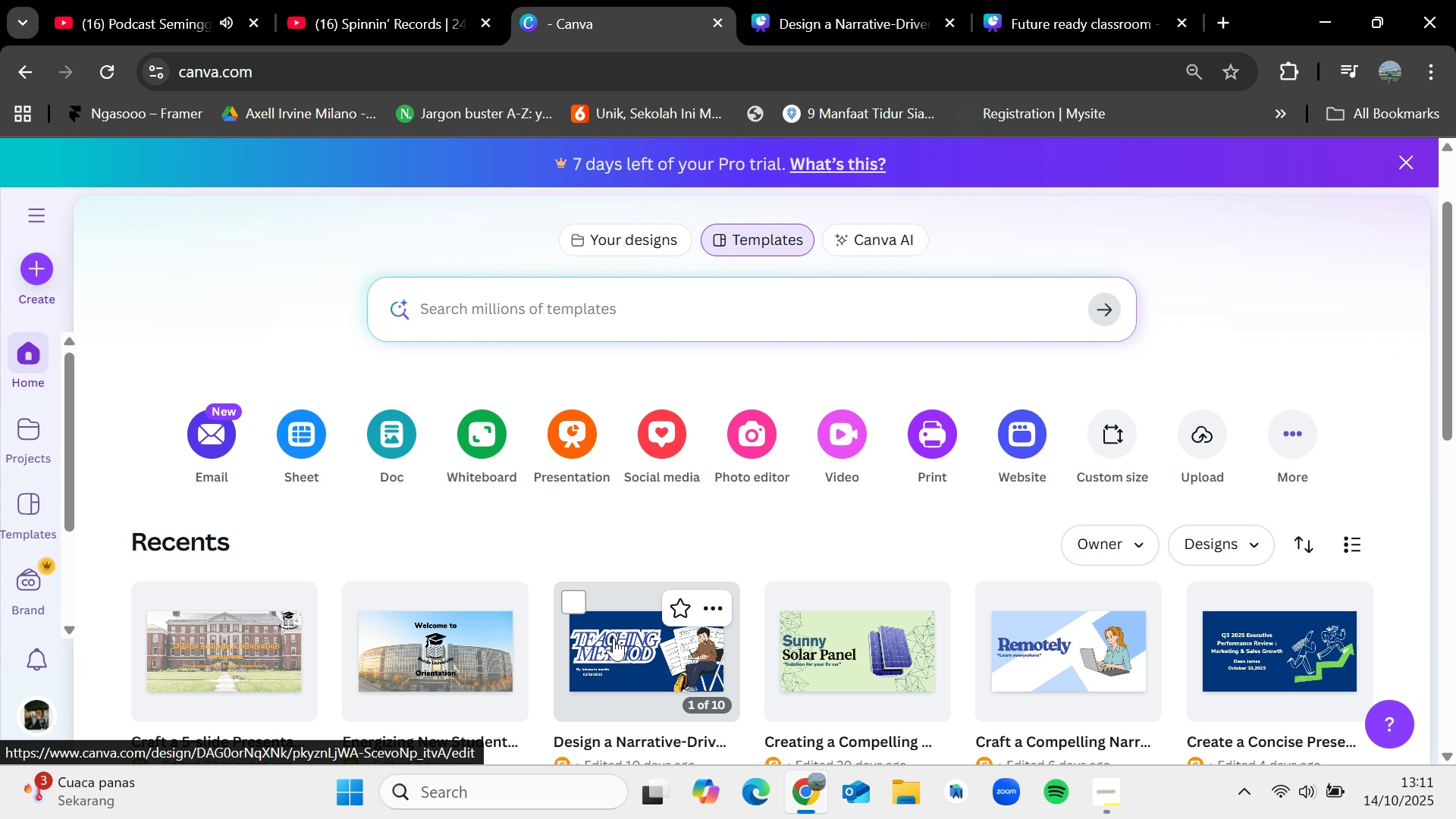 
scroll: coordinate [613, 638], scroll_direction: down, amount: 1.0
 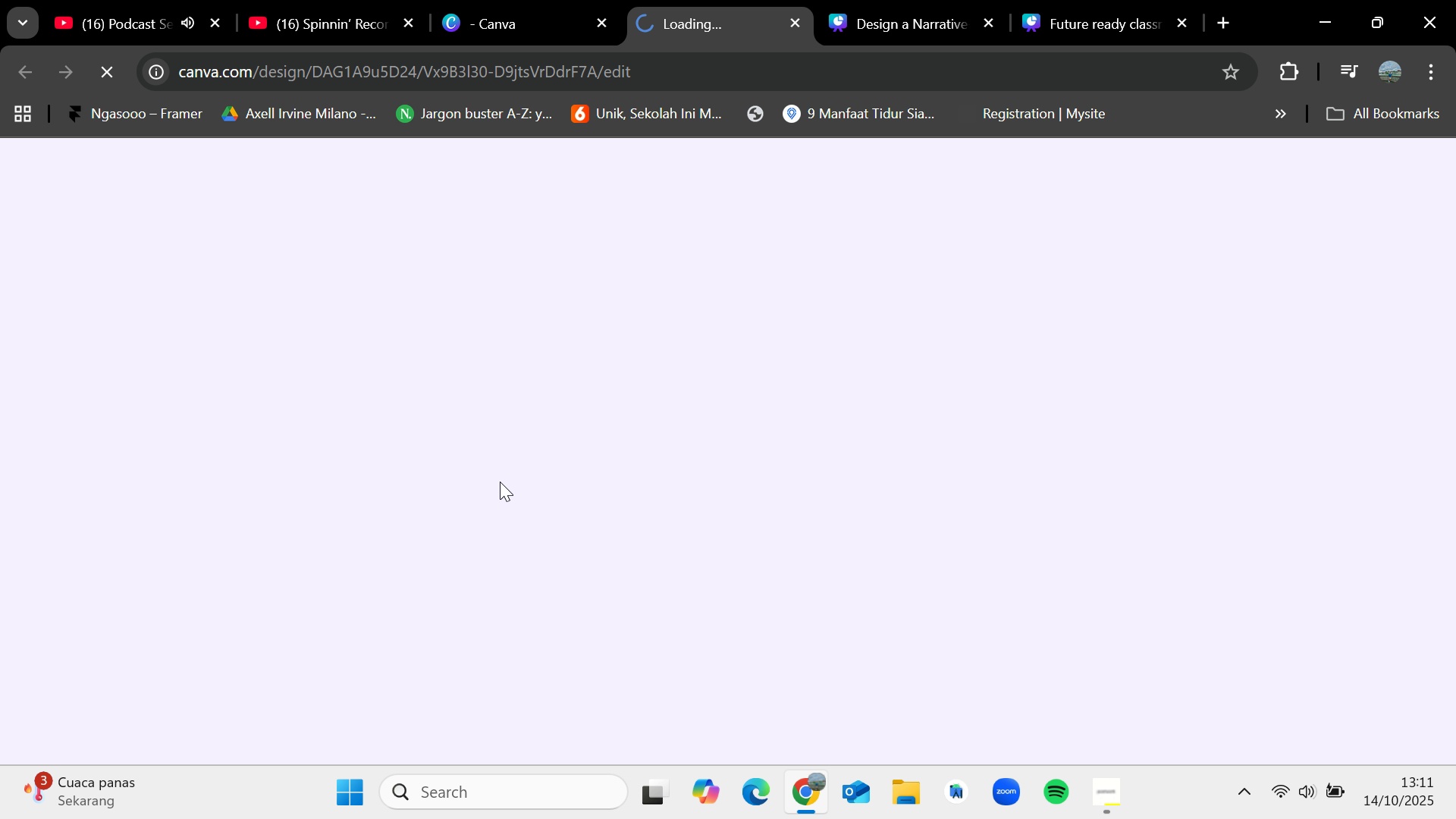 
left_click([1120, 0])
 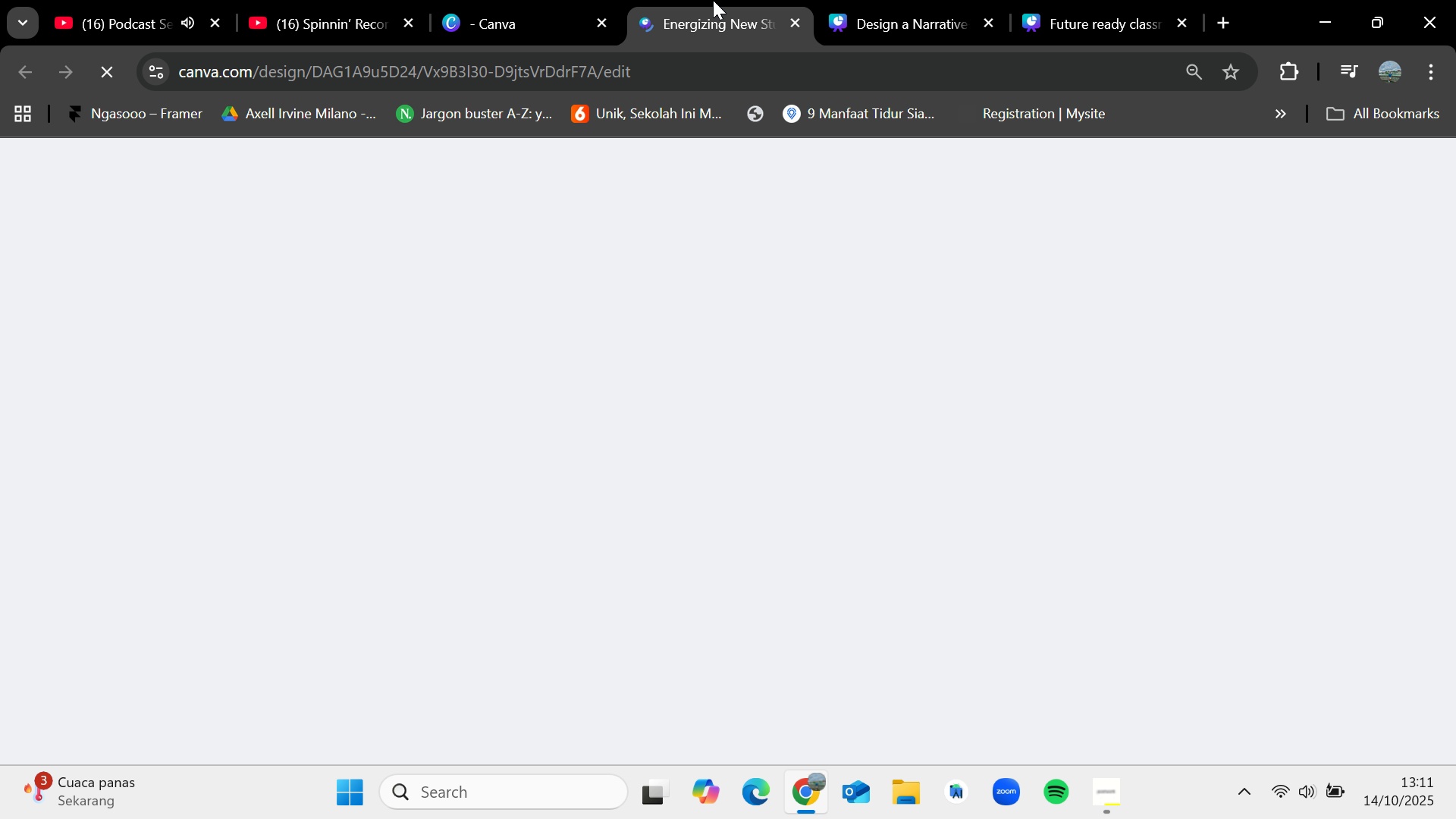 
left_click([713, 0])
 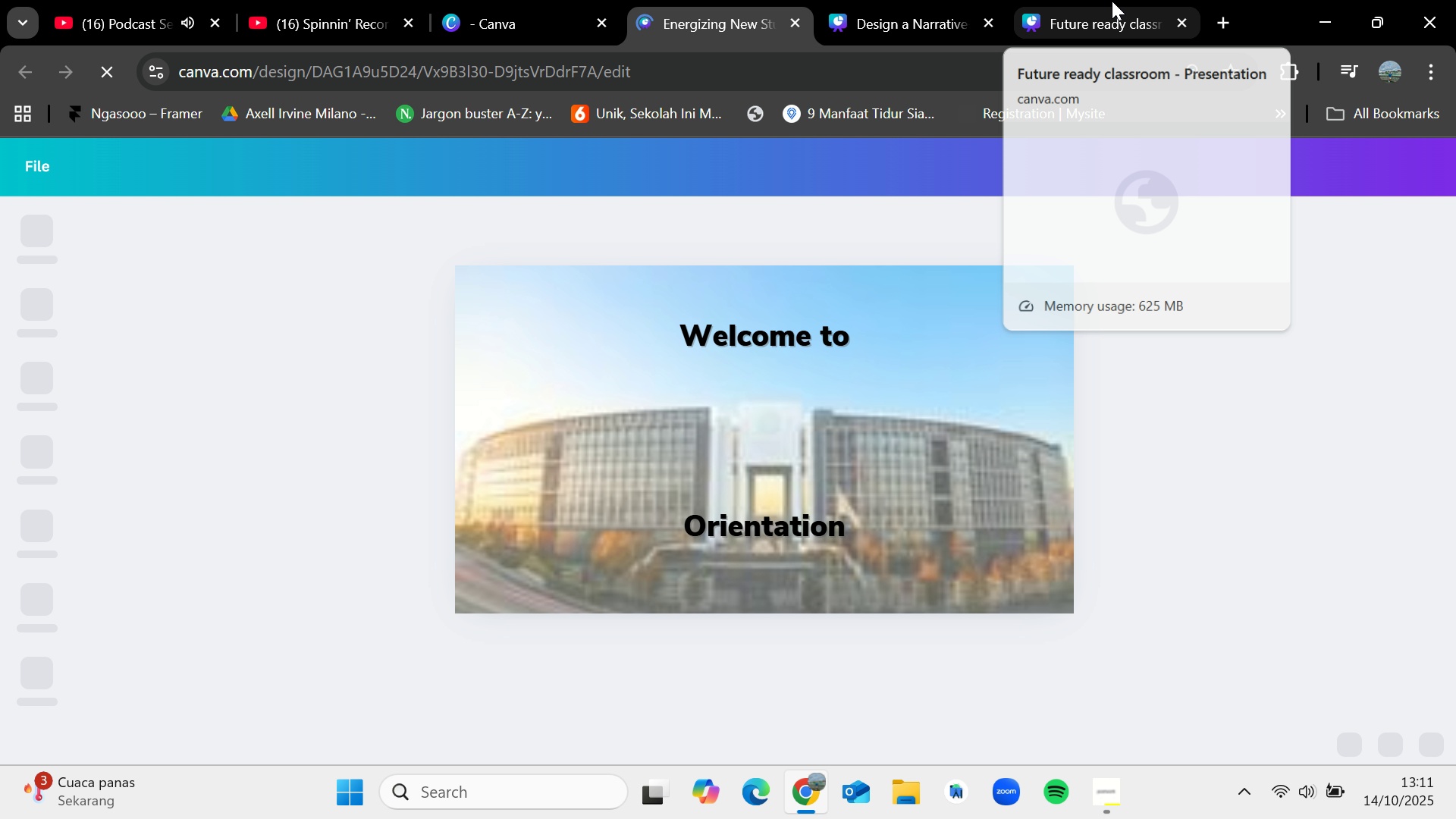 
left_click([1112, 1])
 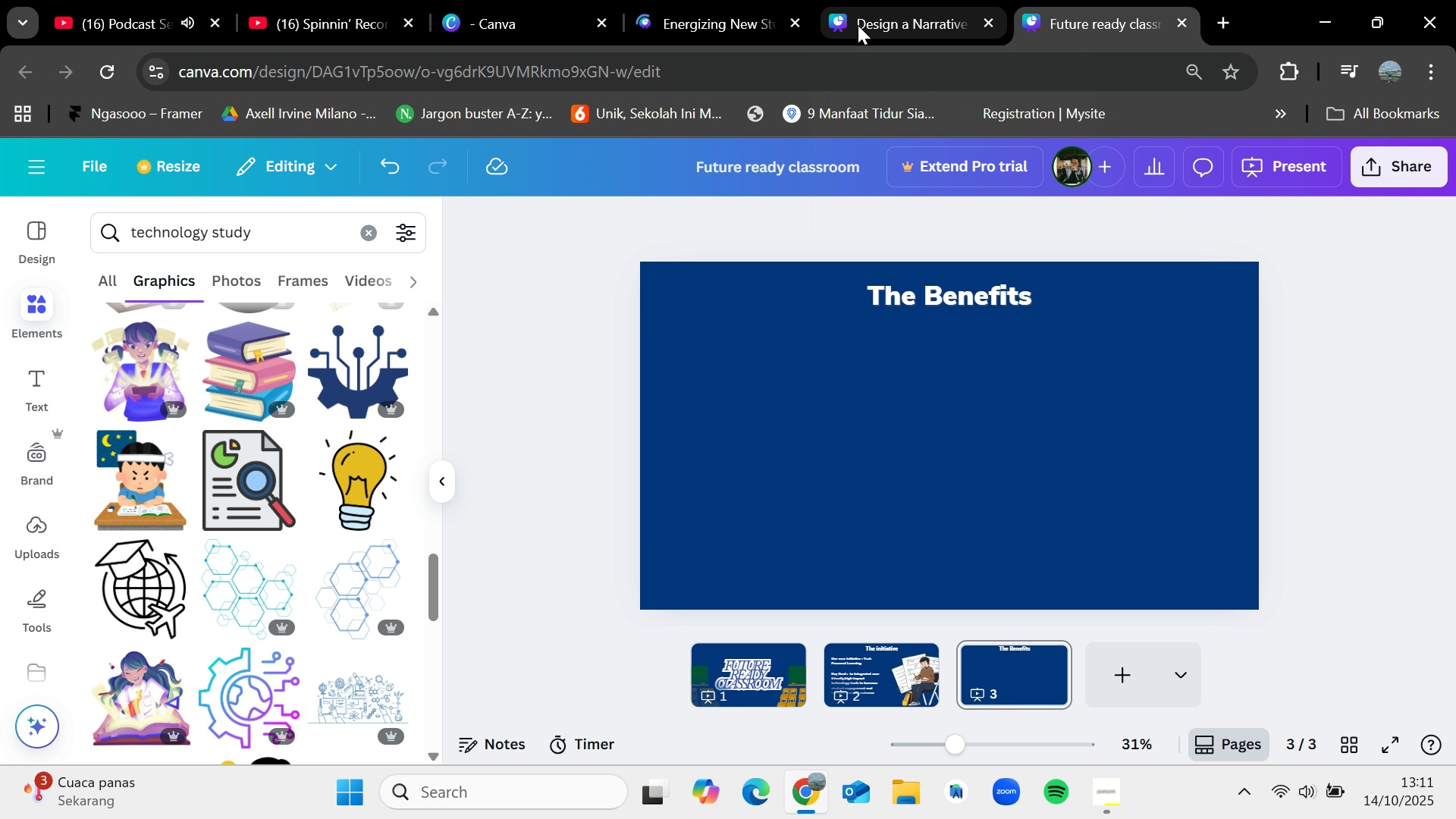 
left_click([691, 0])
 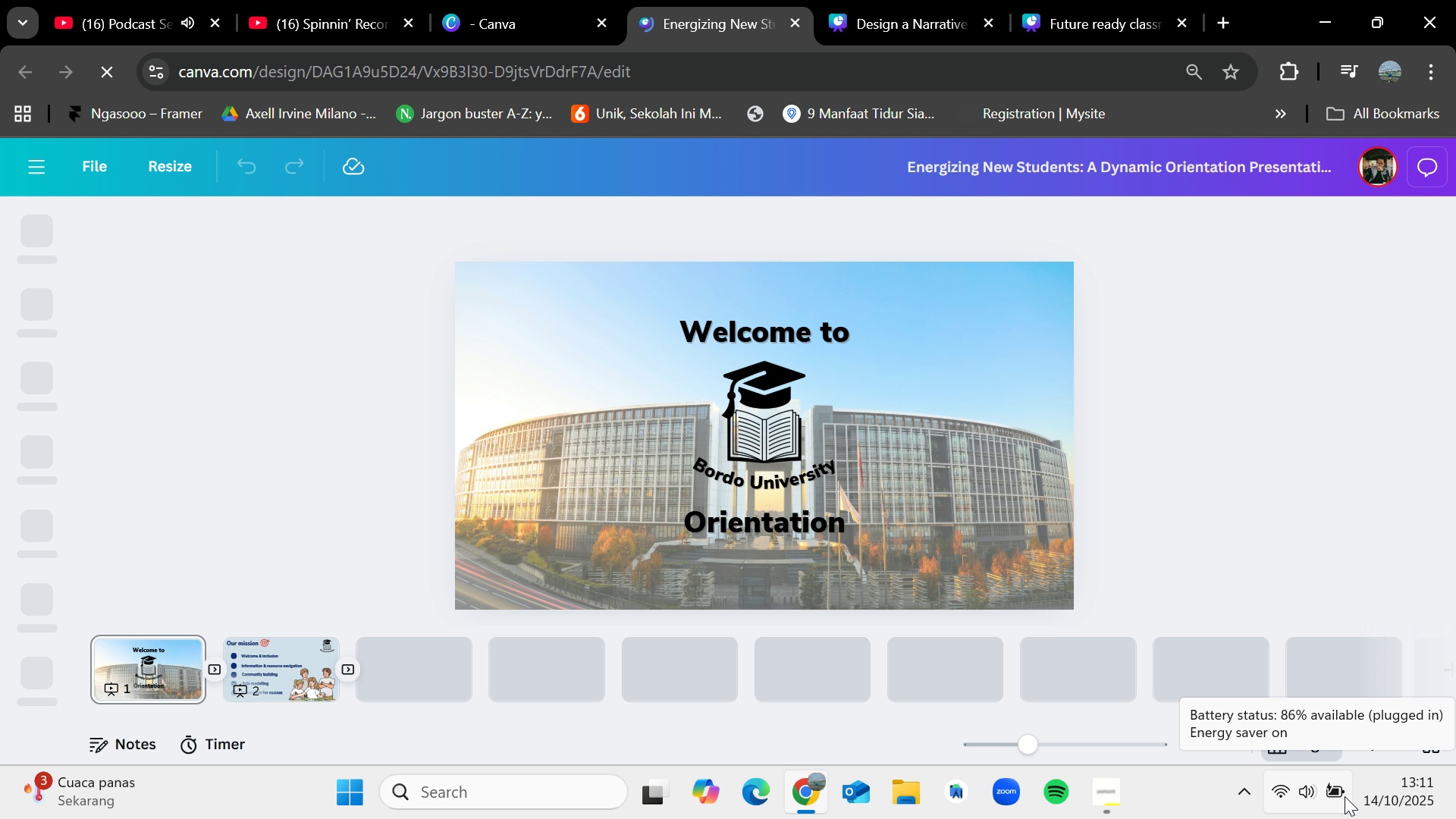 
wait(6.37)
 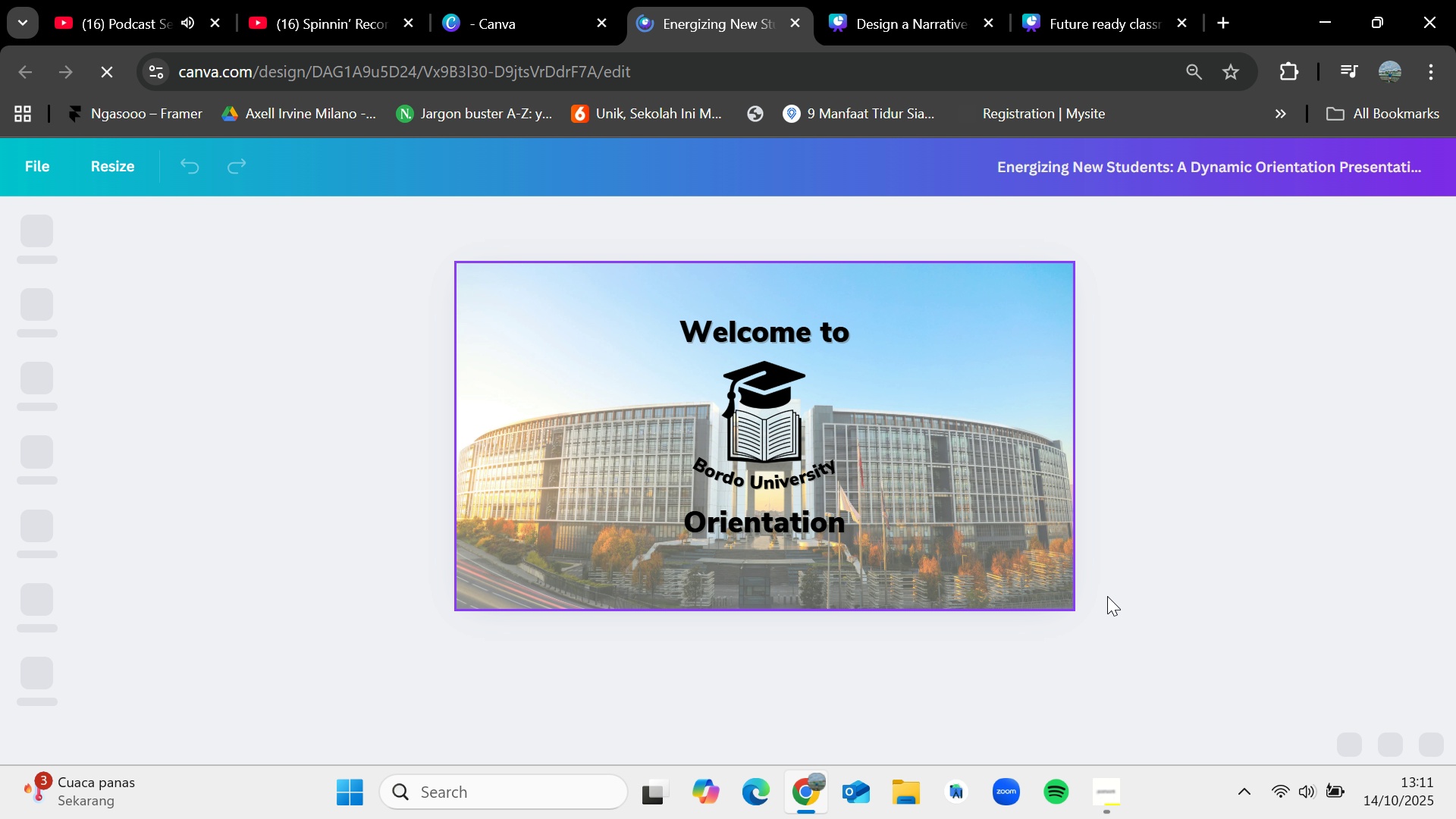 
left_click([291, 679])
 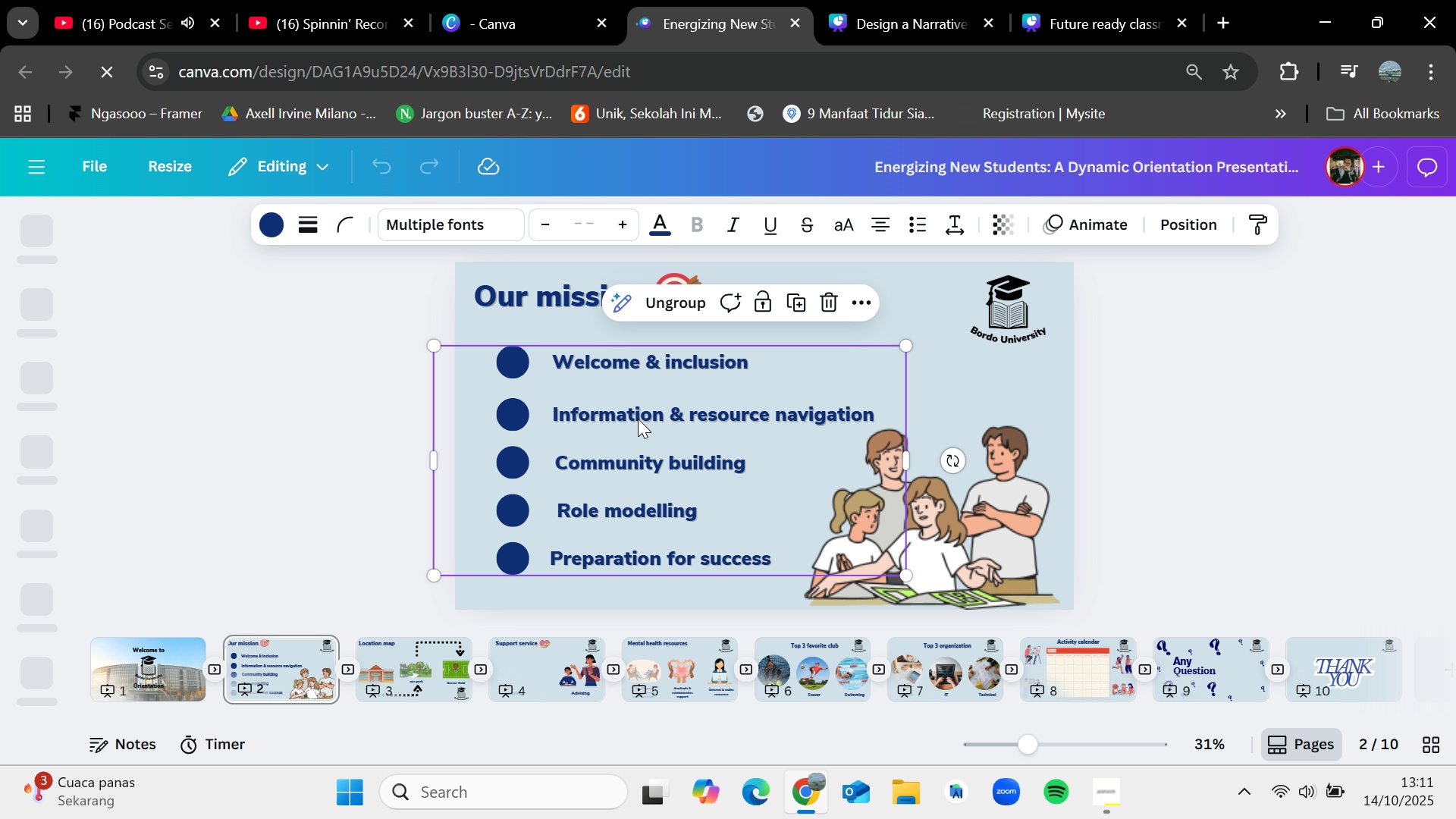 
key(Control+C)
 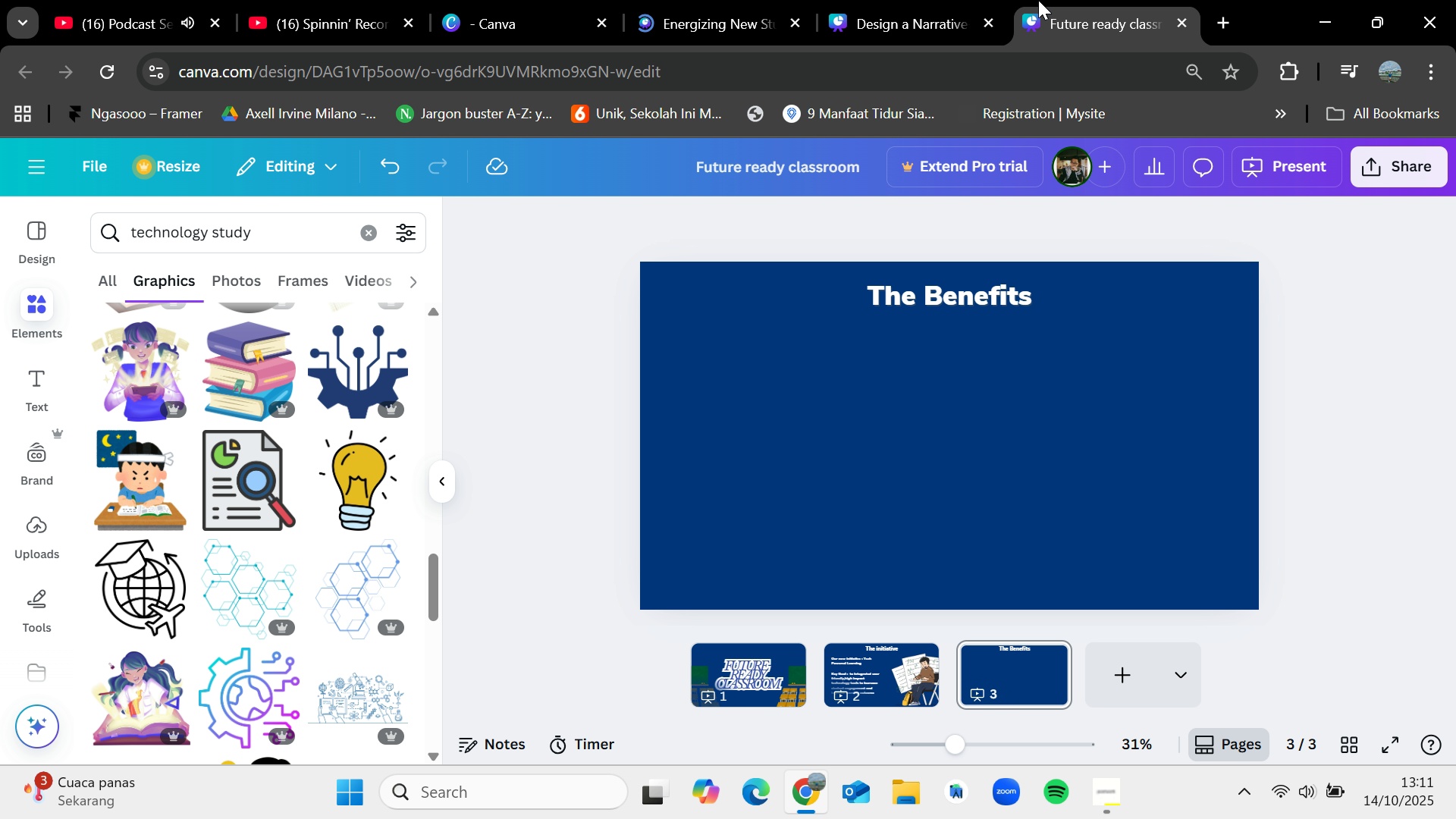 
left_click([1038, 0])
 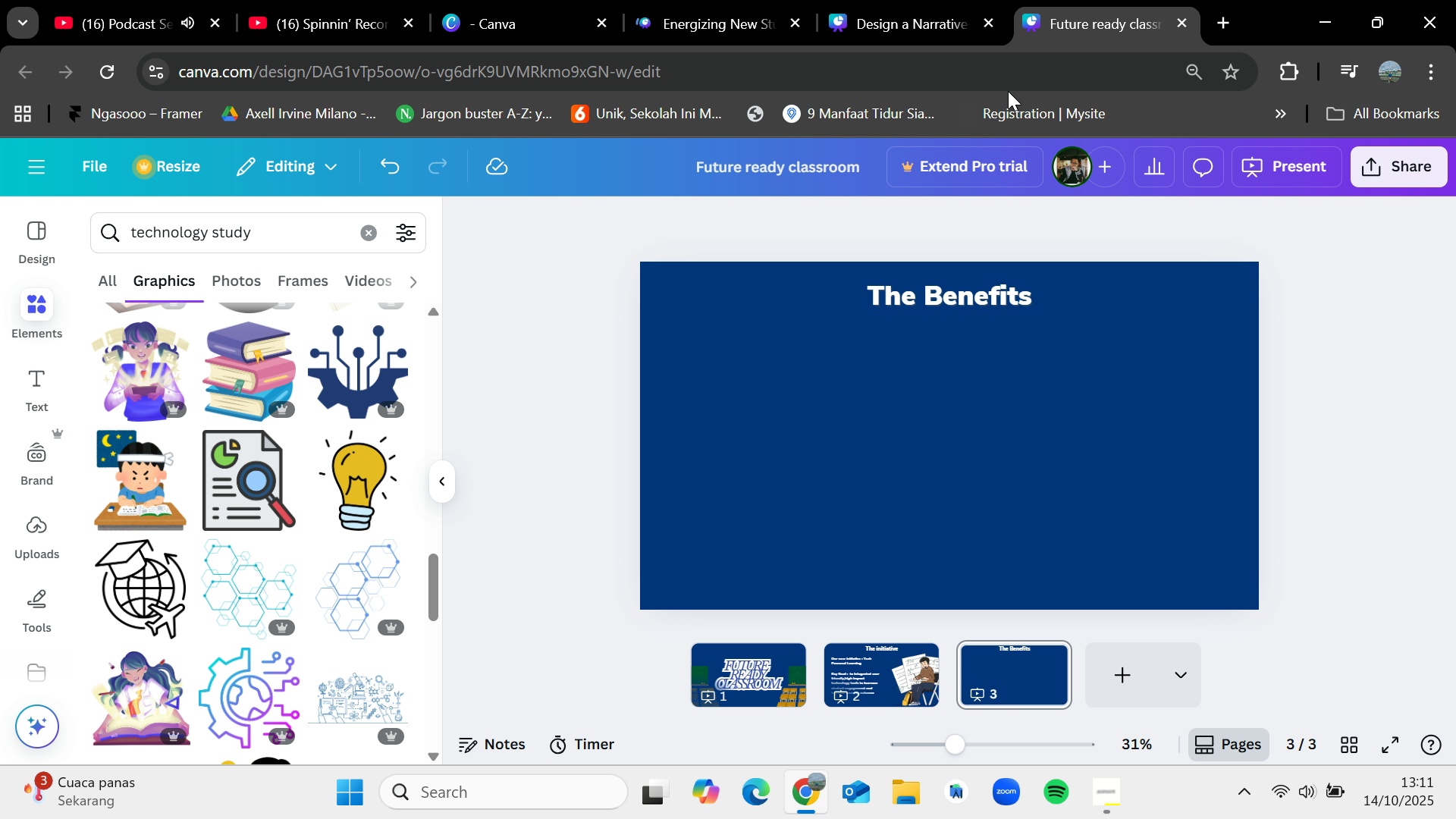 
key(Control+V)
 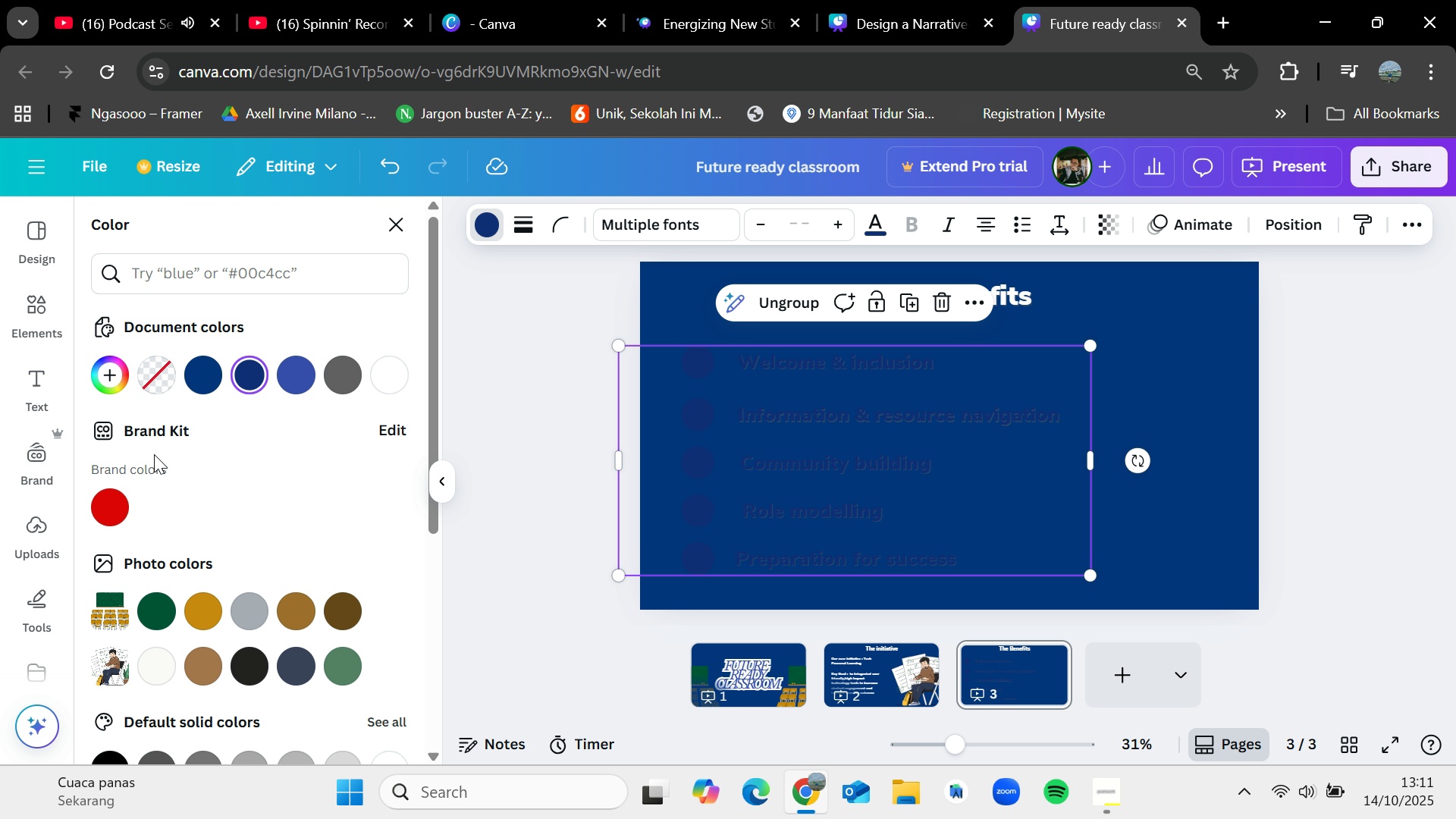 
scroll: coordinate [261, 541], scroll_direction: down, amount: 3.0
 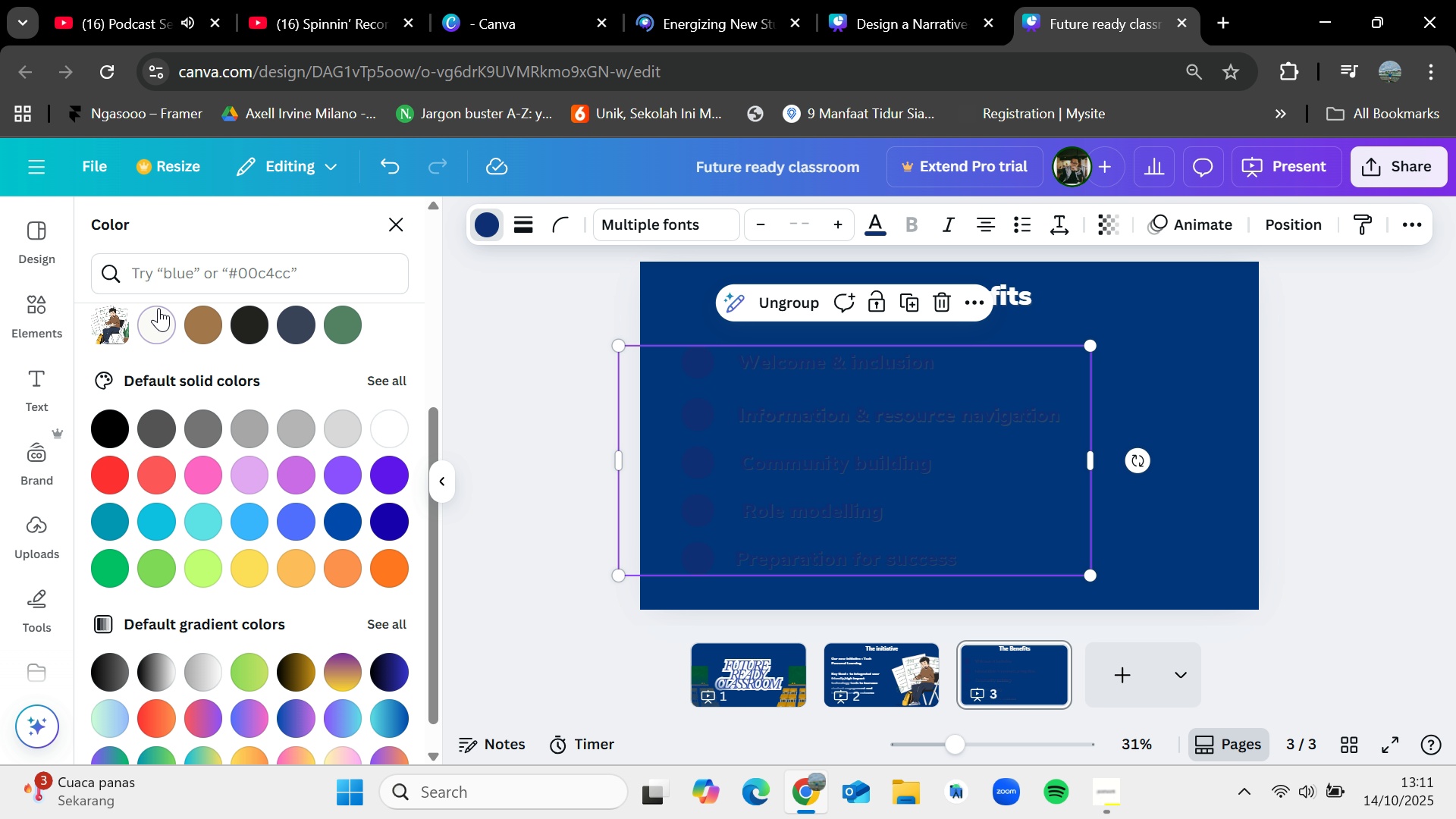 
left_click([158, 308])
 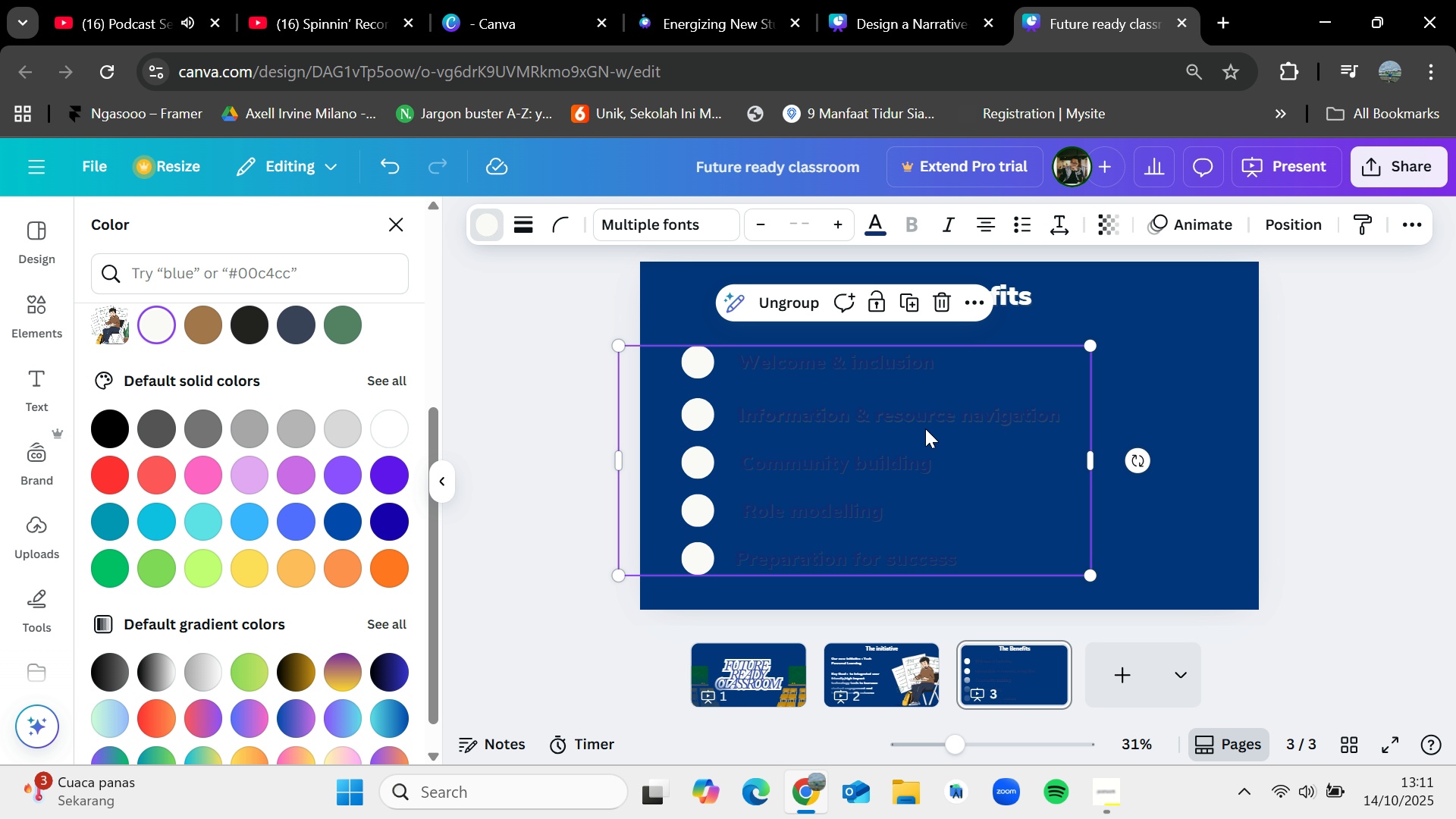 
left_click([962, 441])
 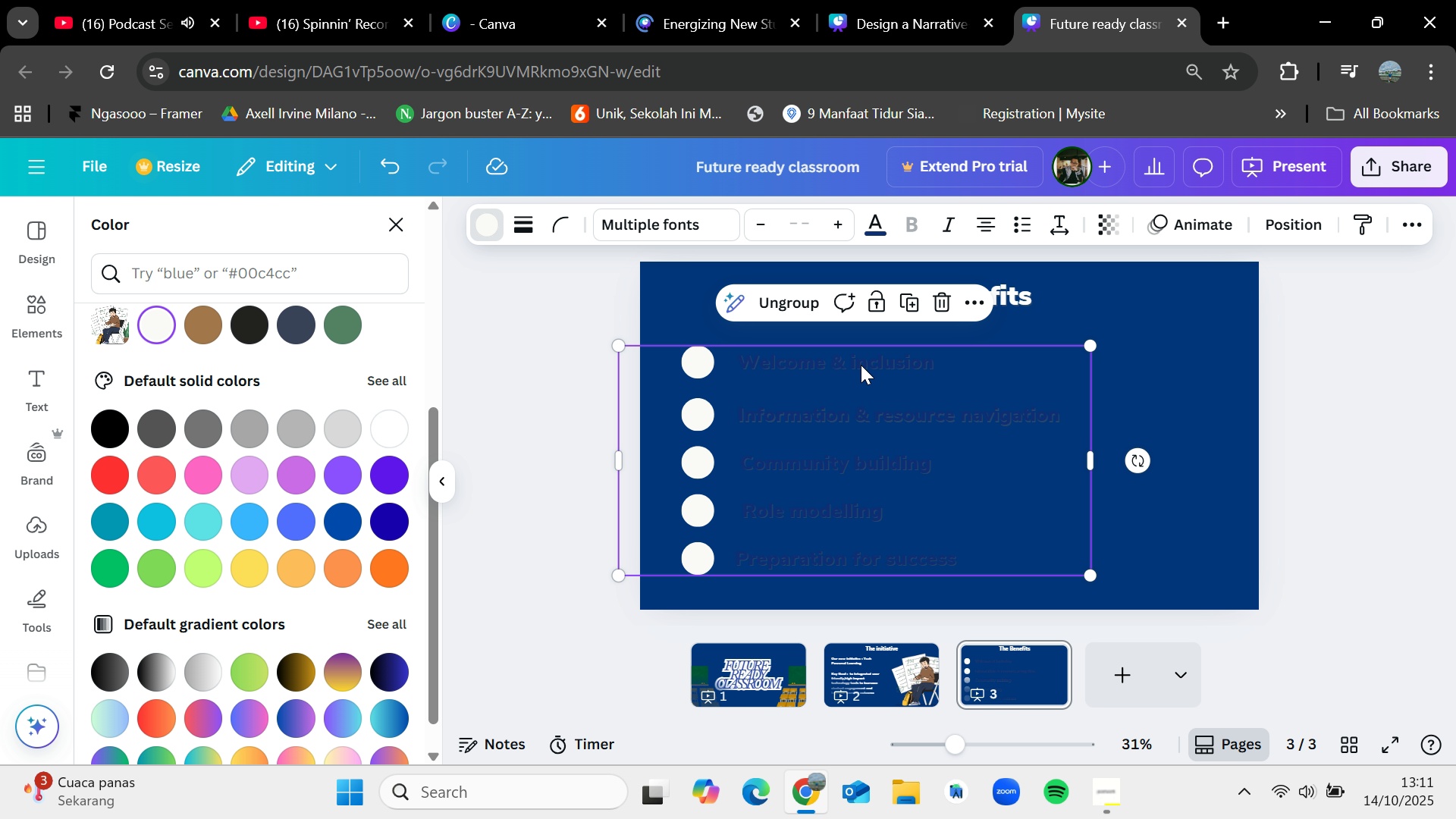 
left_click([861, 365])
 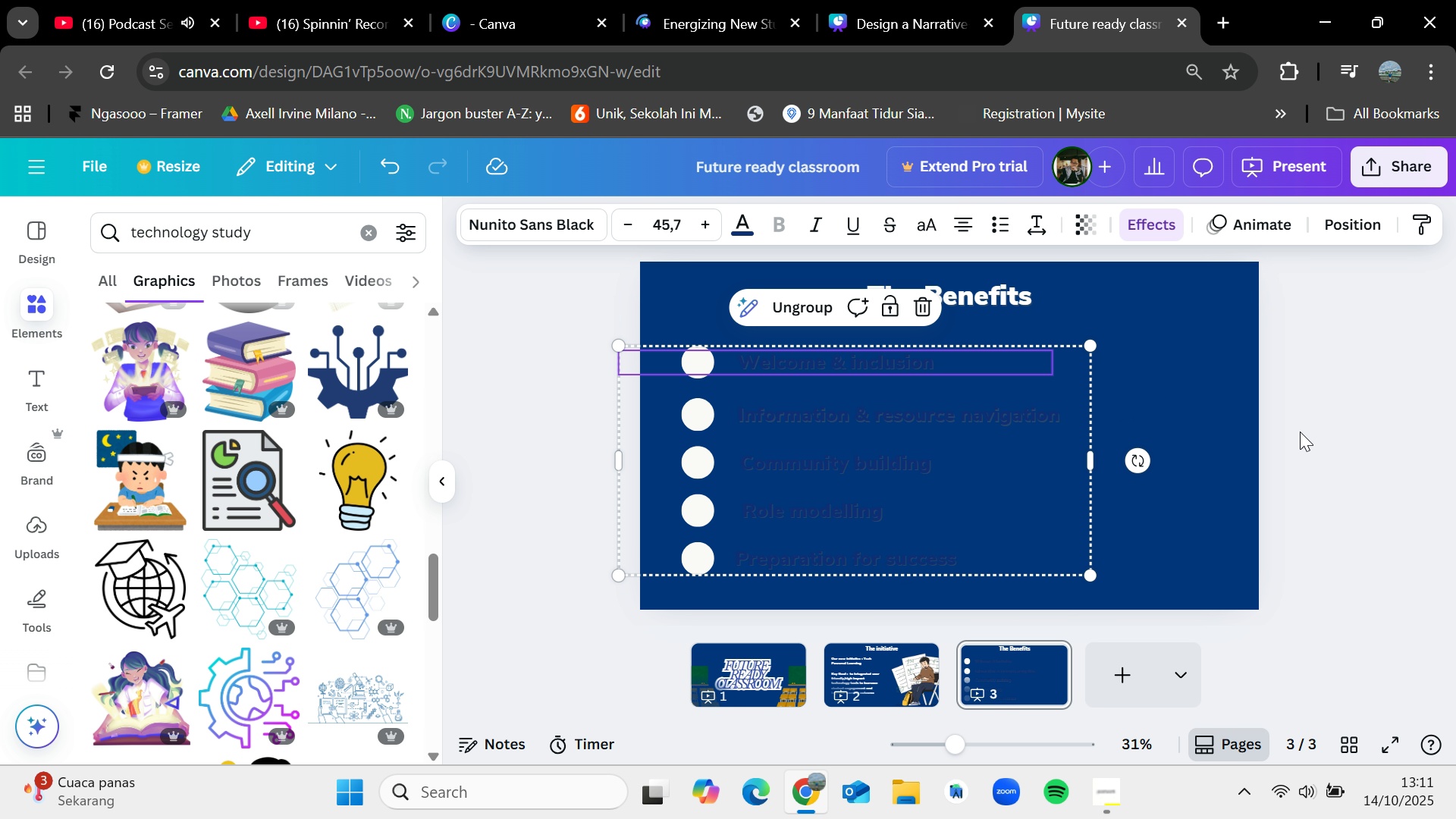 
left_click([1338, 434])
 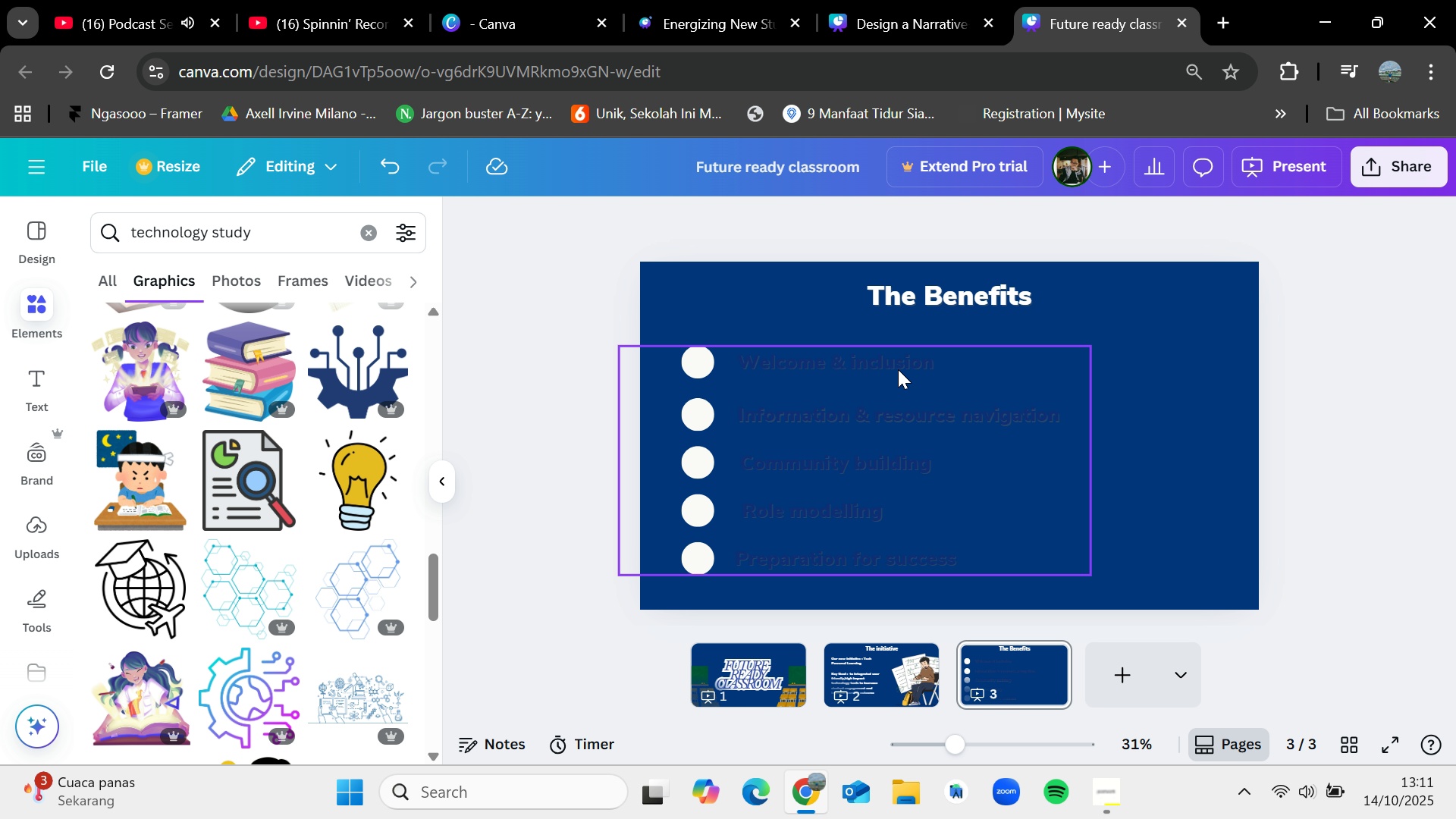 
left_click([898, 369])
 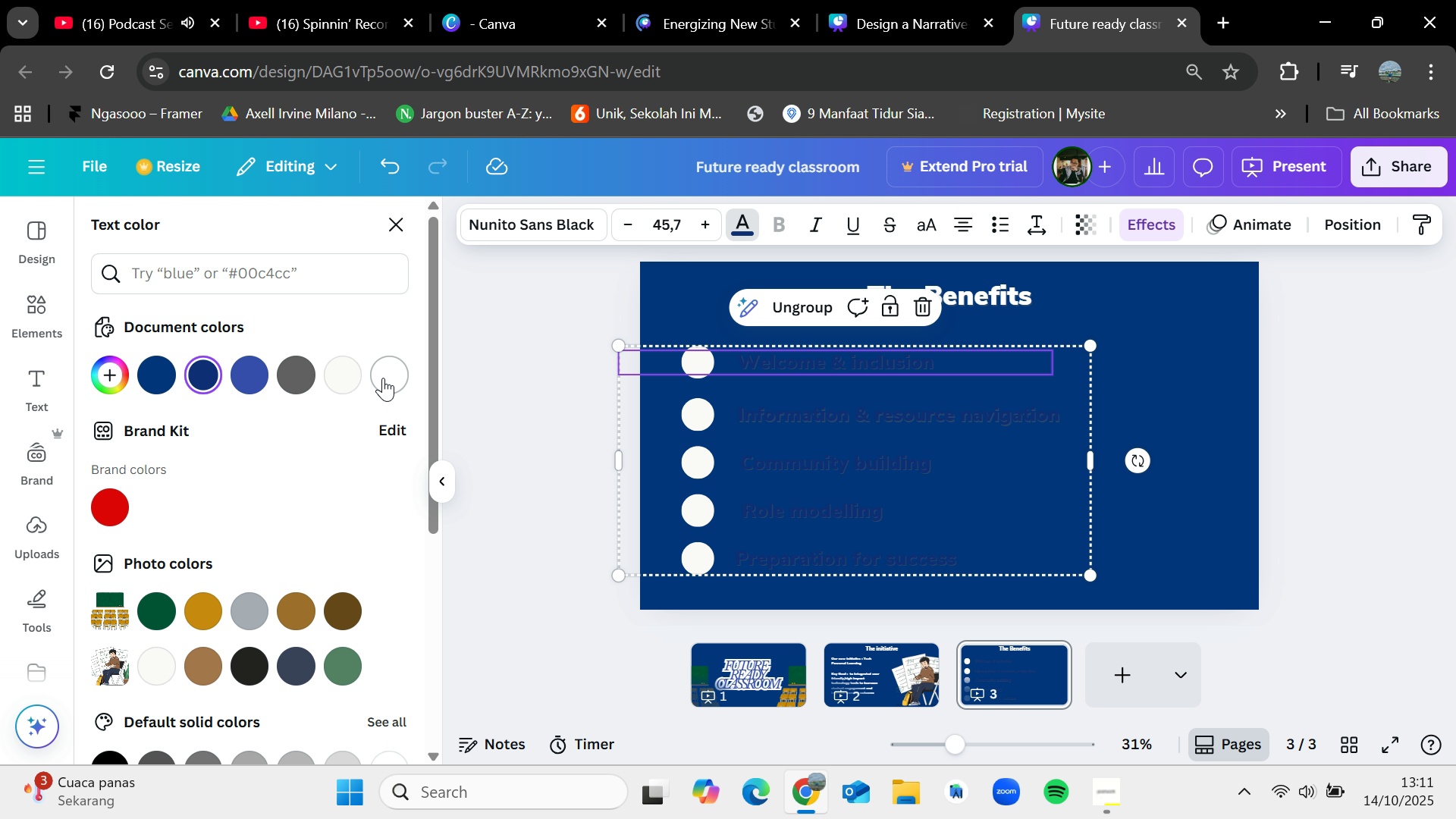 
left_click([895, 419])
 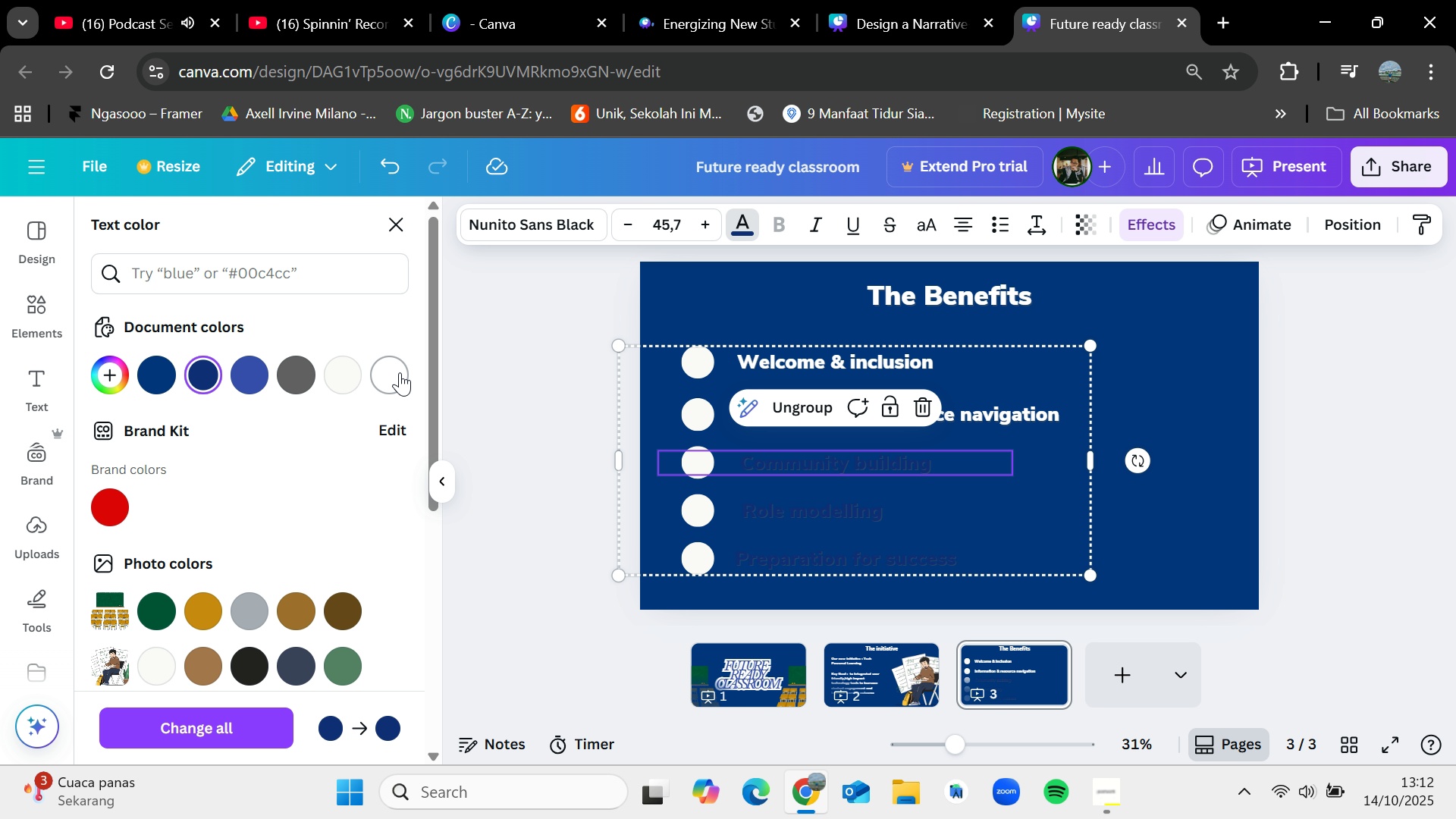 
left_click([874, 510])
 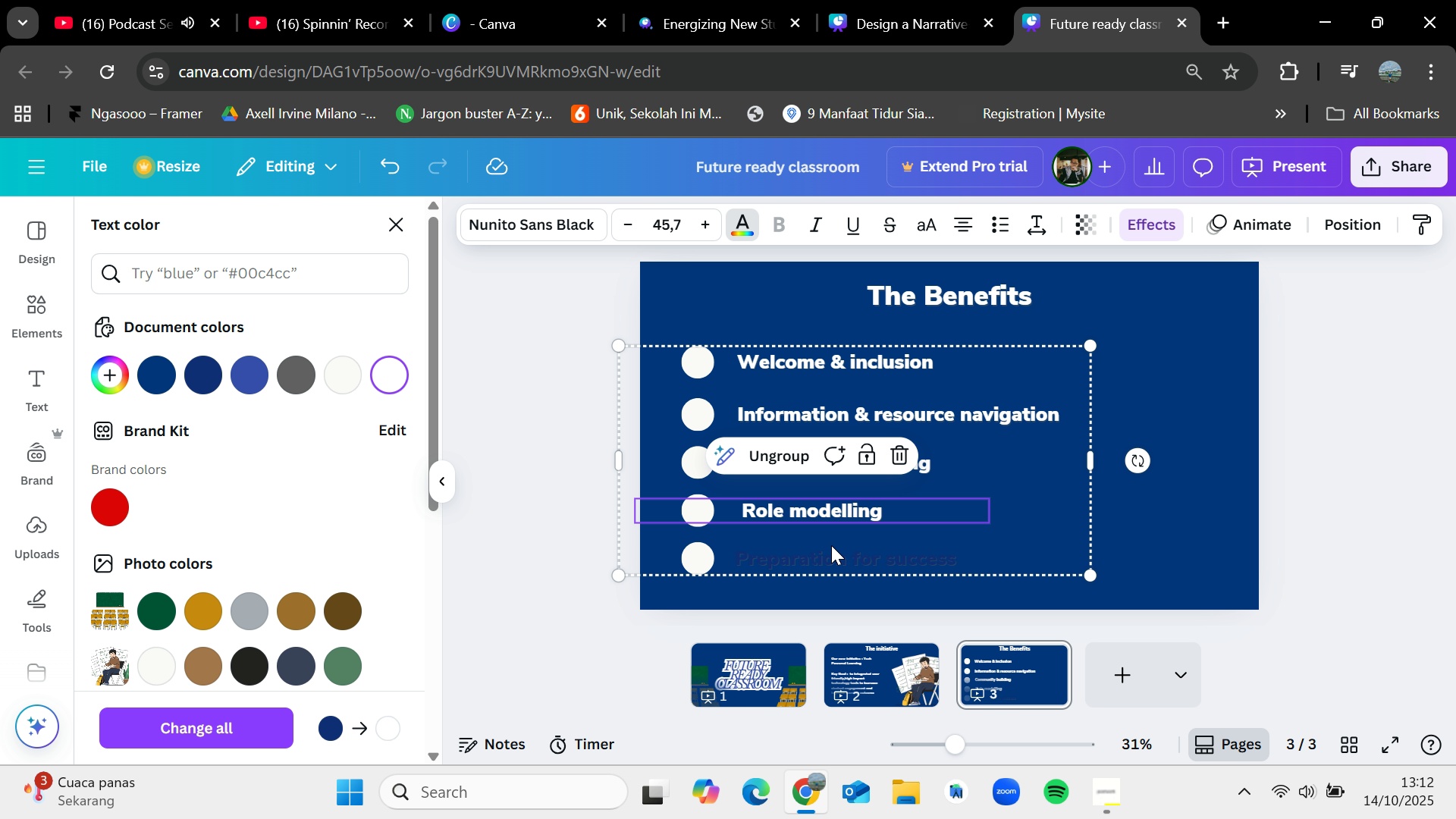 
left_click([841, 559])
 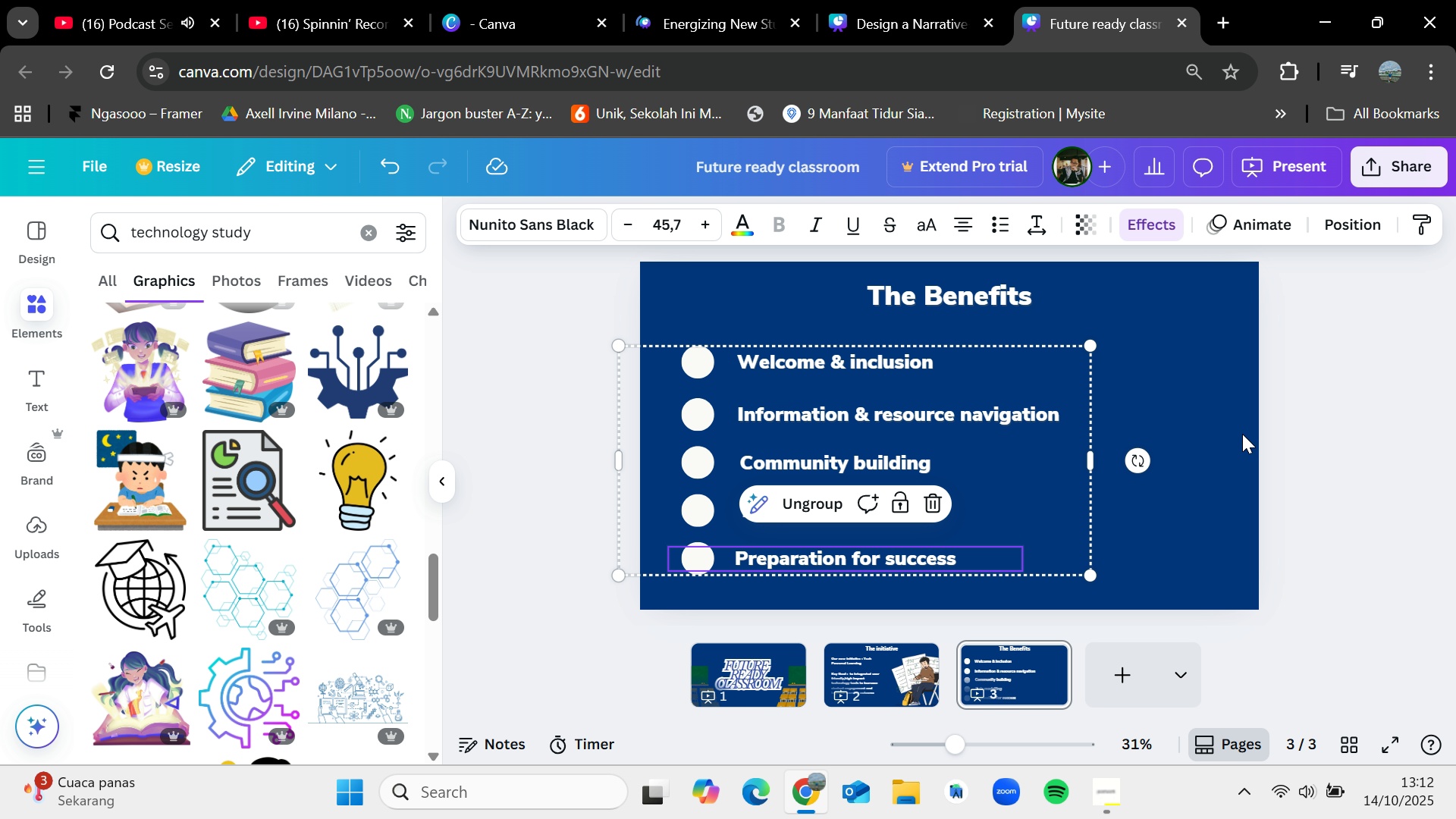 
left_click([1304, 418])
 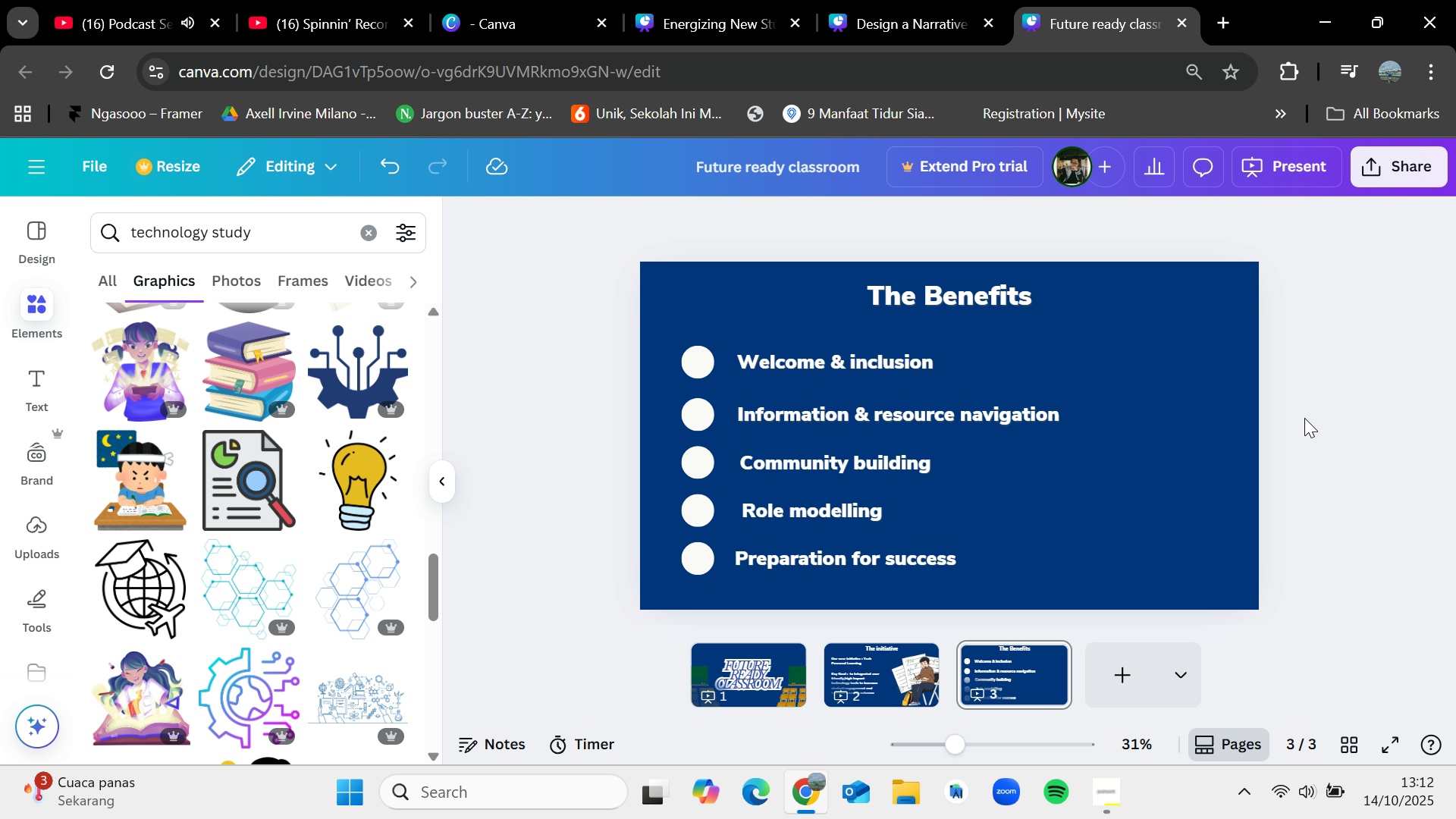 
double_click([940, 360])
 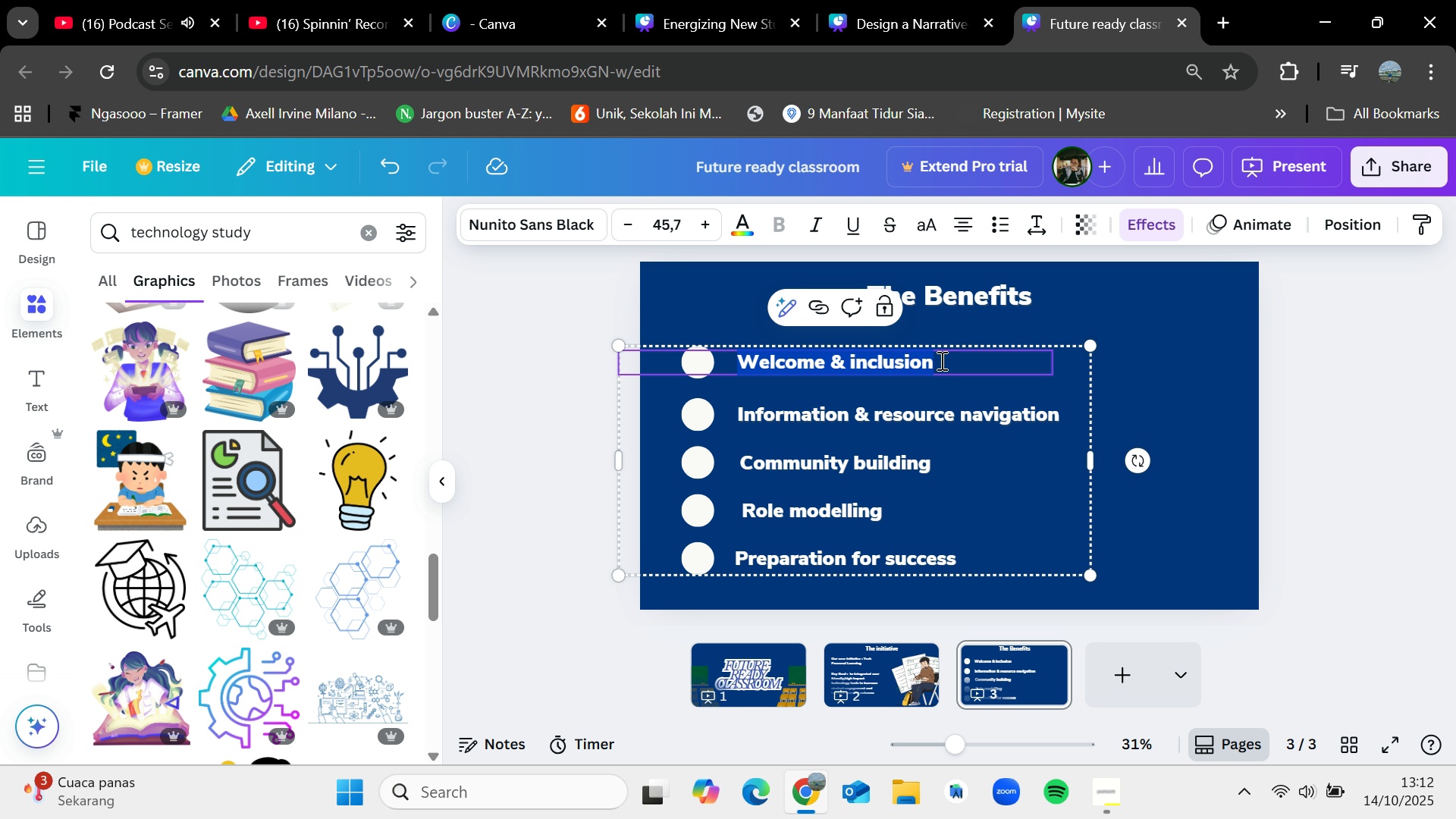 
key(Backspace)
type(Boosted Engagement)
 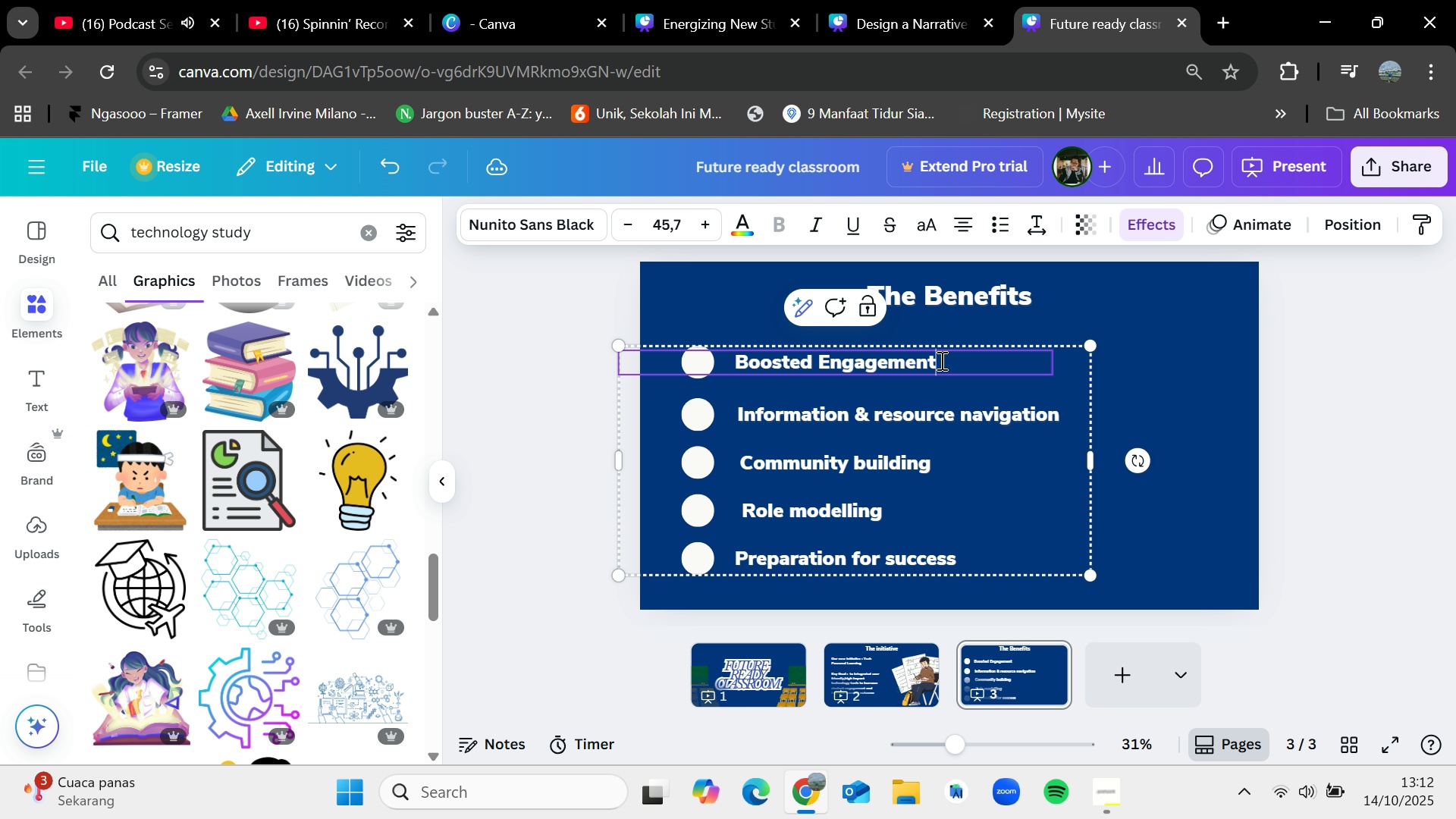 
double_click([940, 418])
 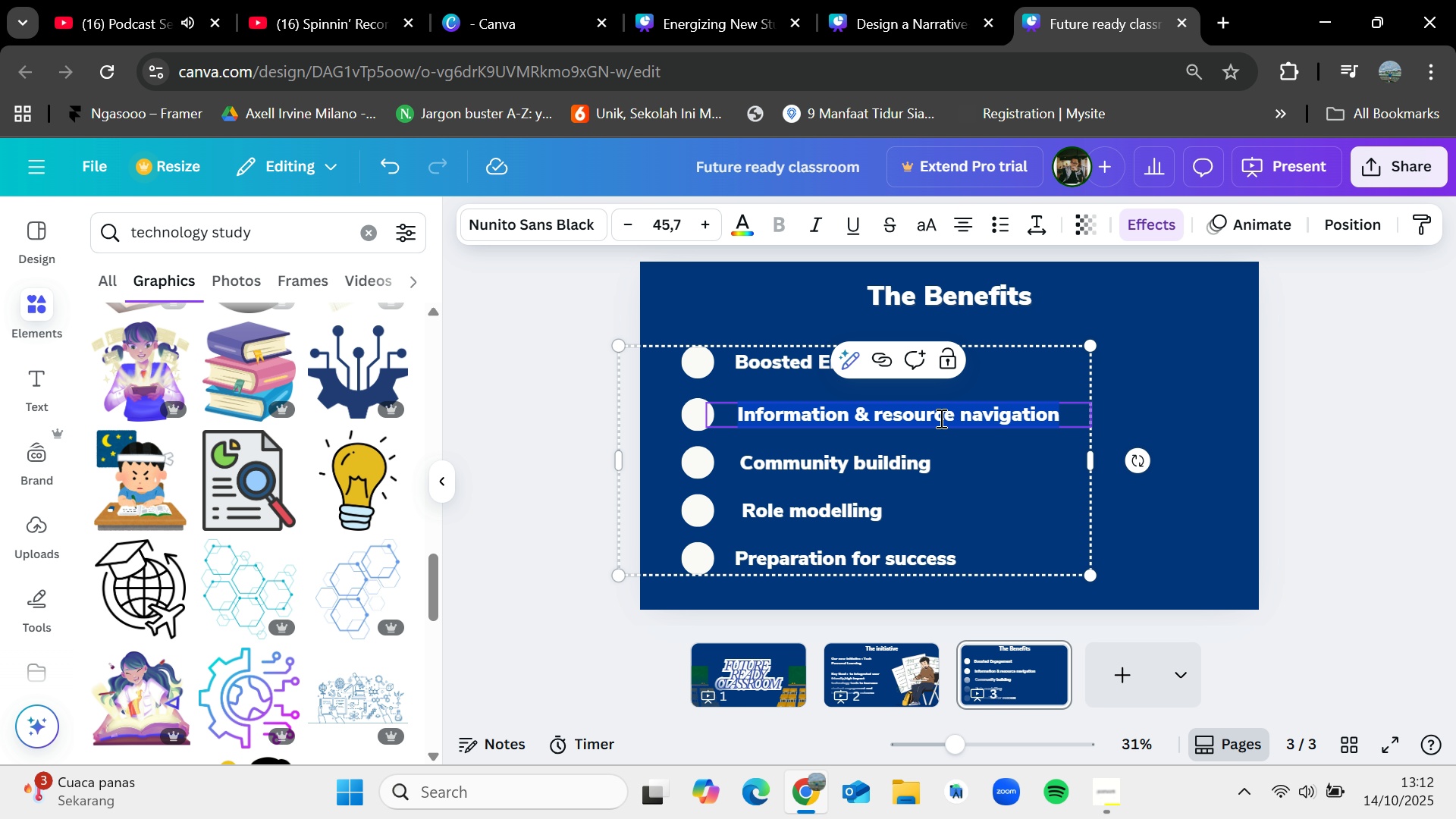 
key(Backspace)
type(Deeper Understanding)
 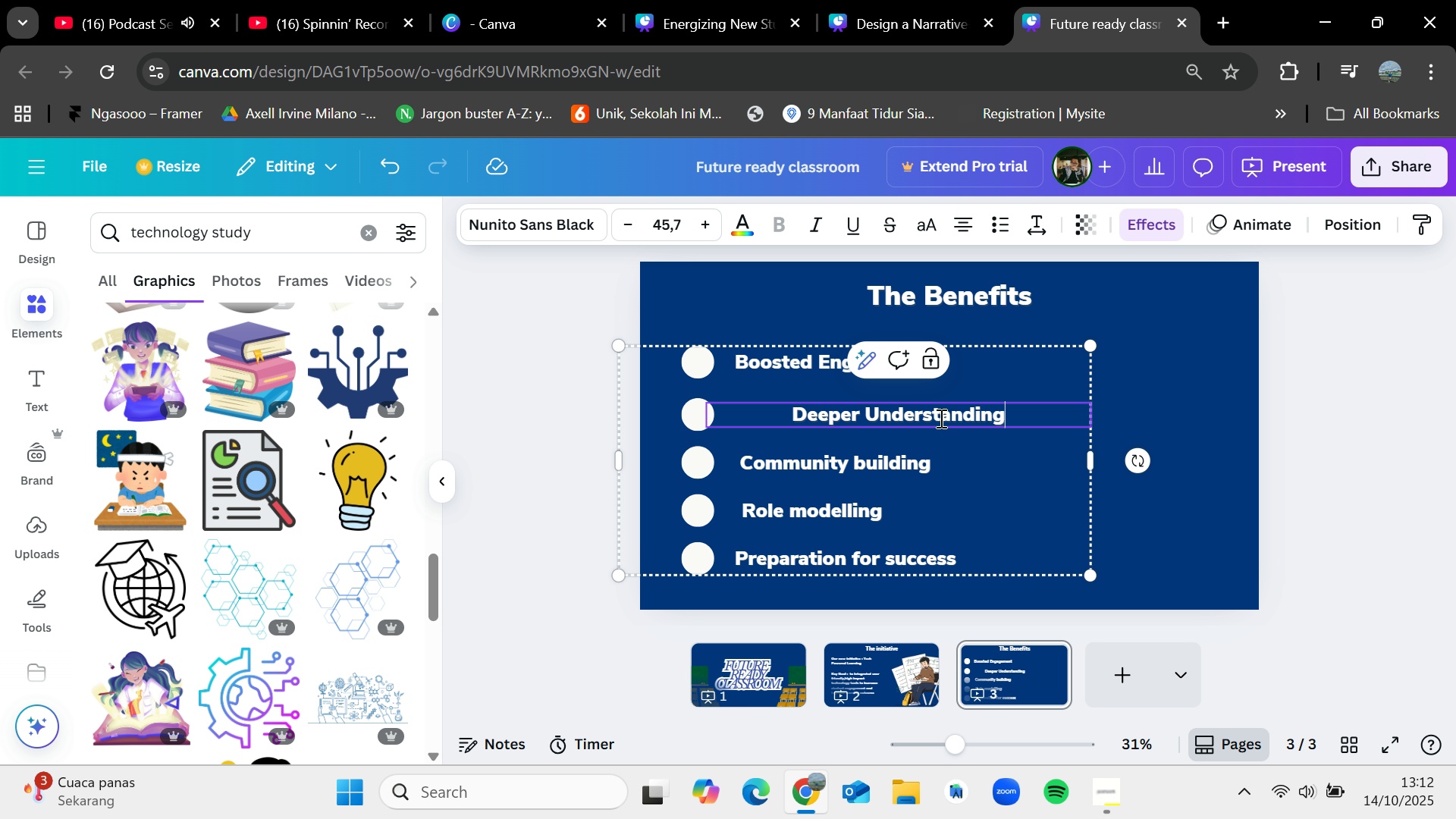 
left_click([965, 222])
 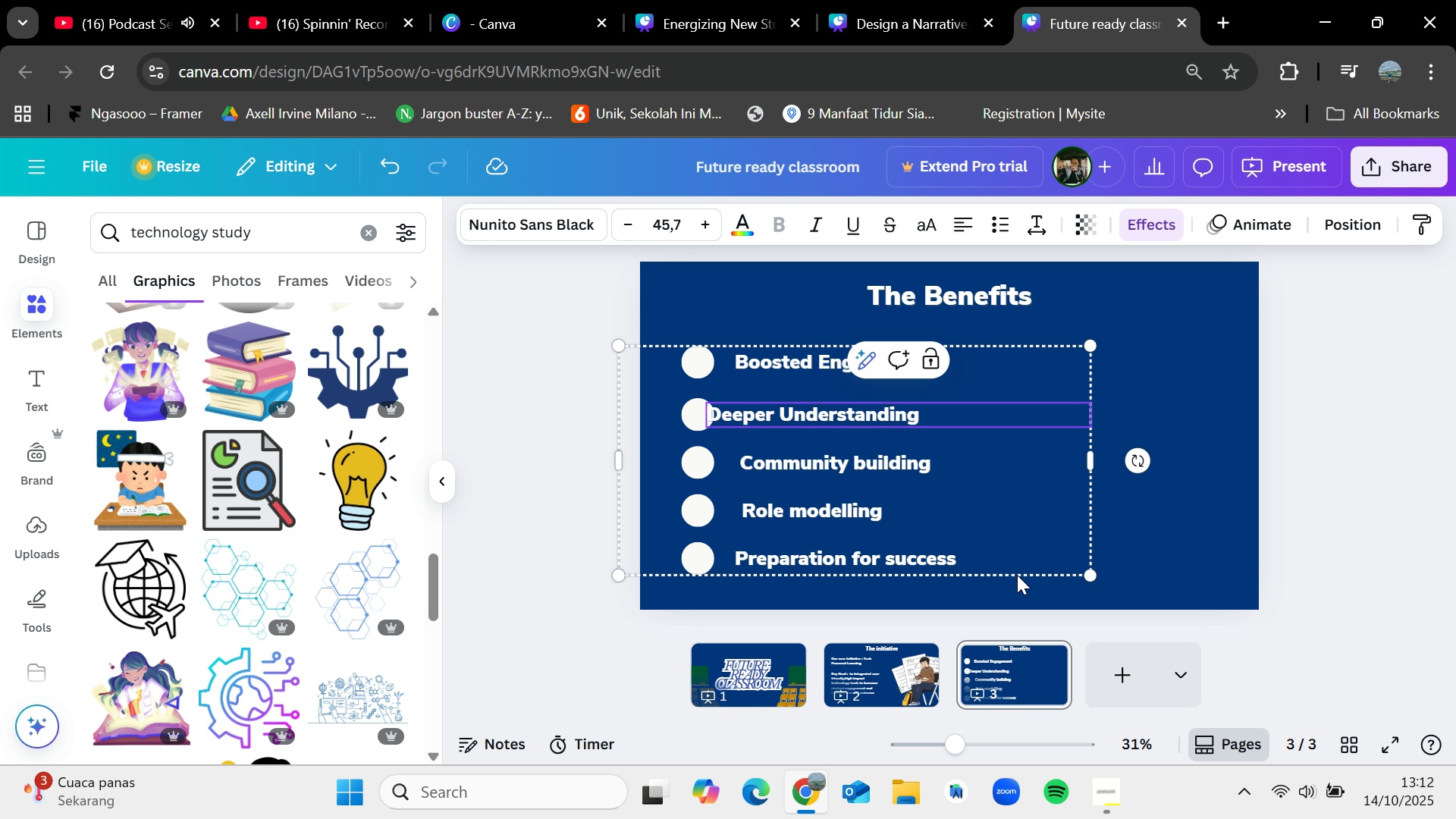 
left_click([1453, 398])
 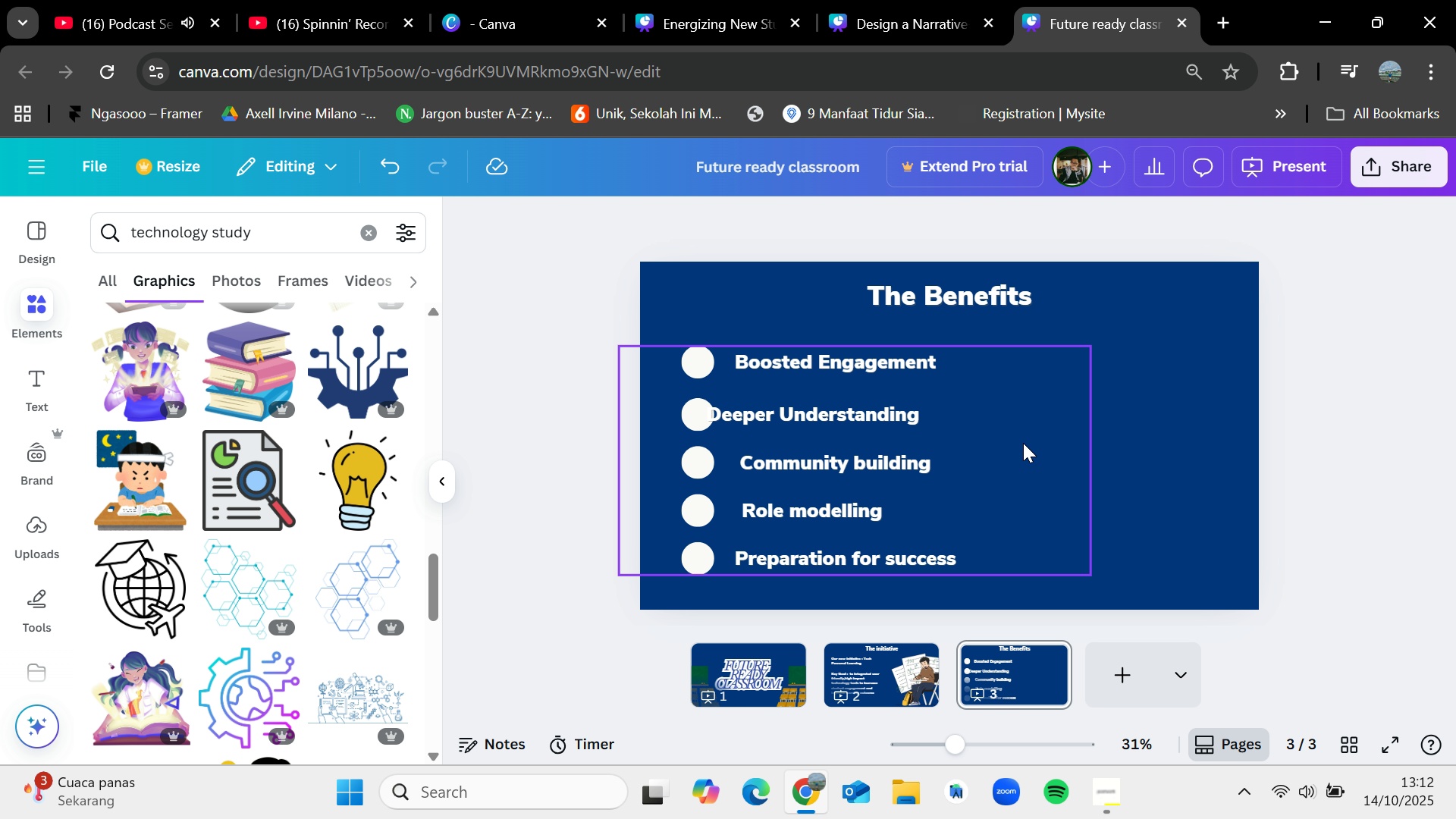 
left_click([1023, 443])
 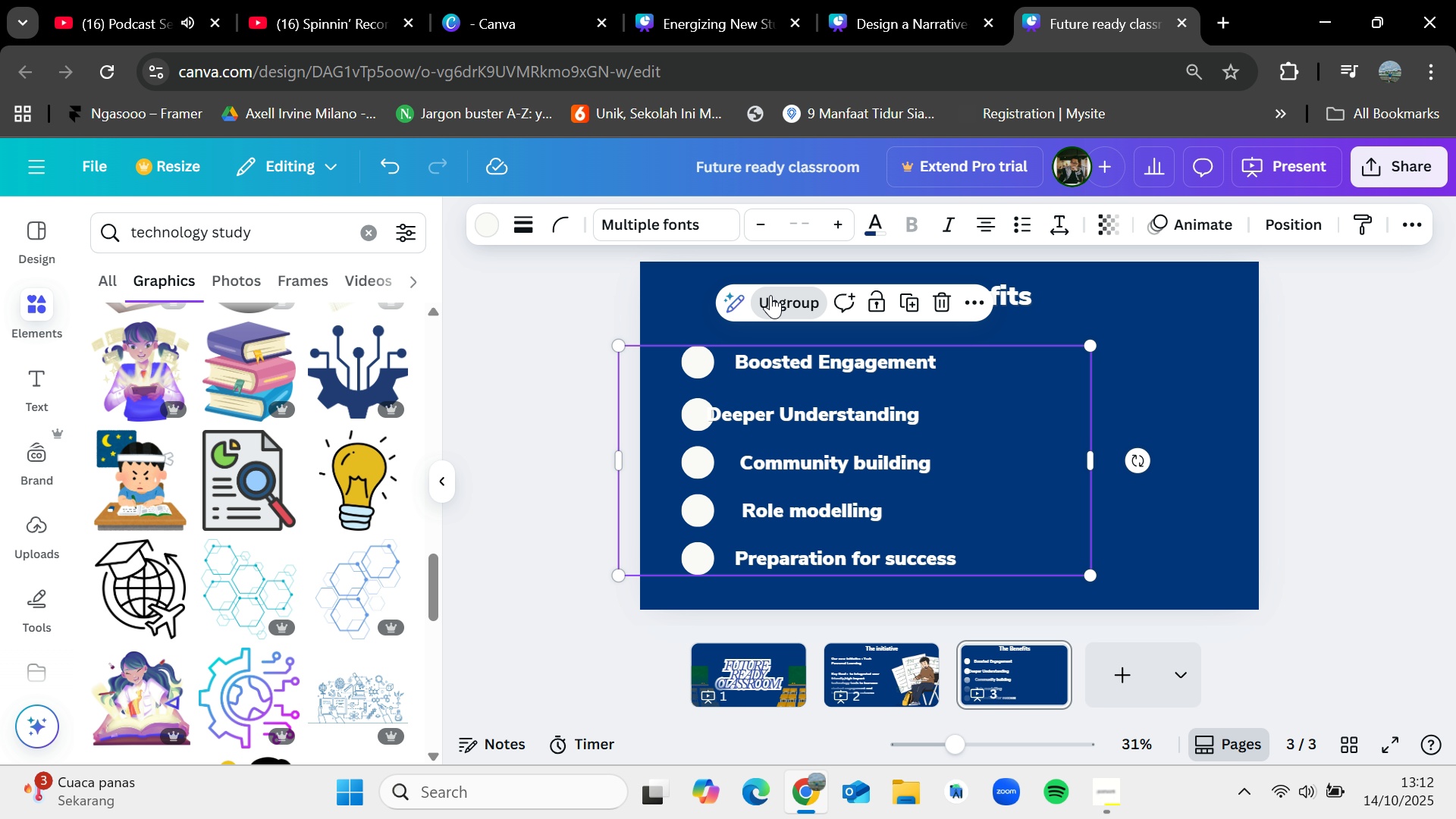 
left_click([1455, 436])
 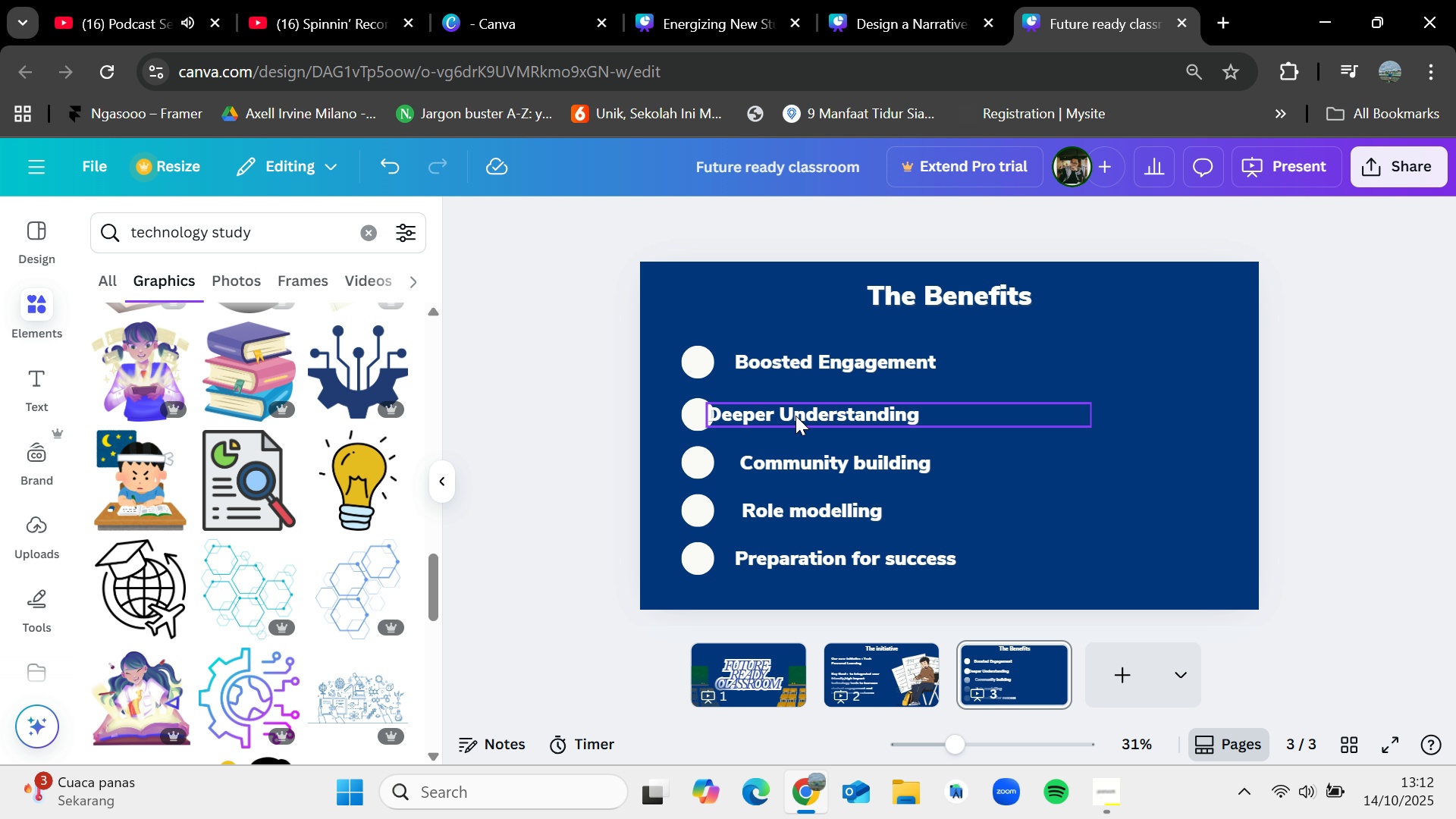 
left_click_drag(start_coordinate=[797, 413], to_coordinate=[827, 410])
 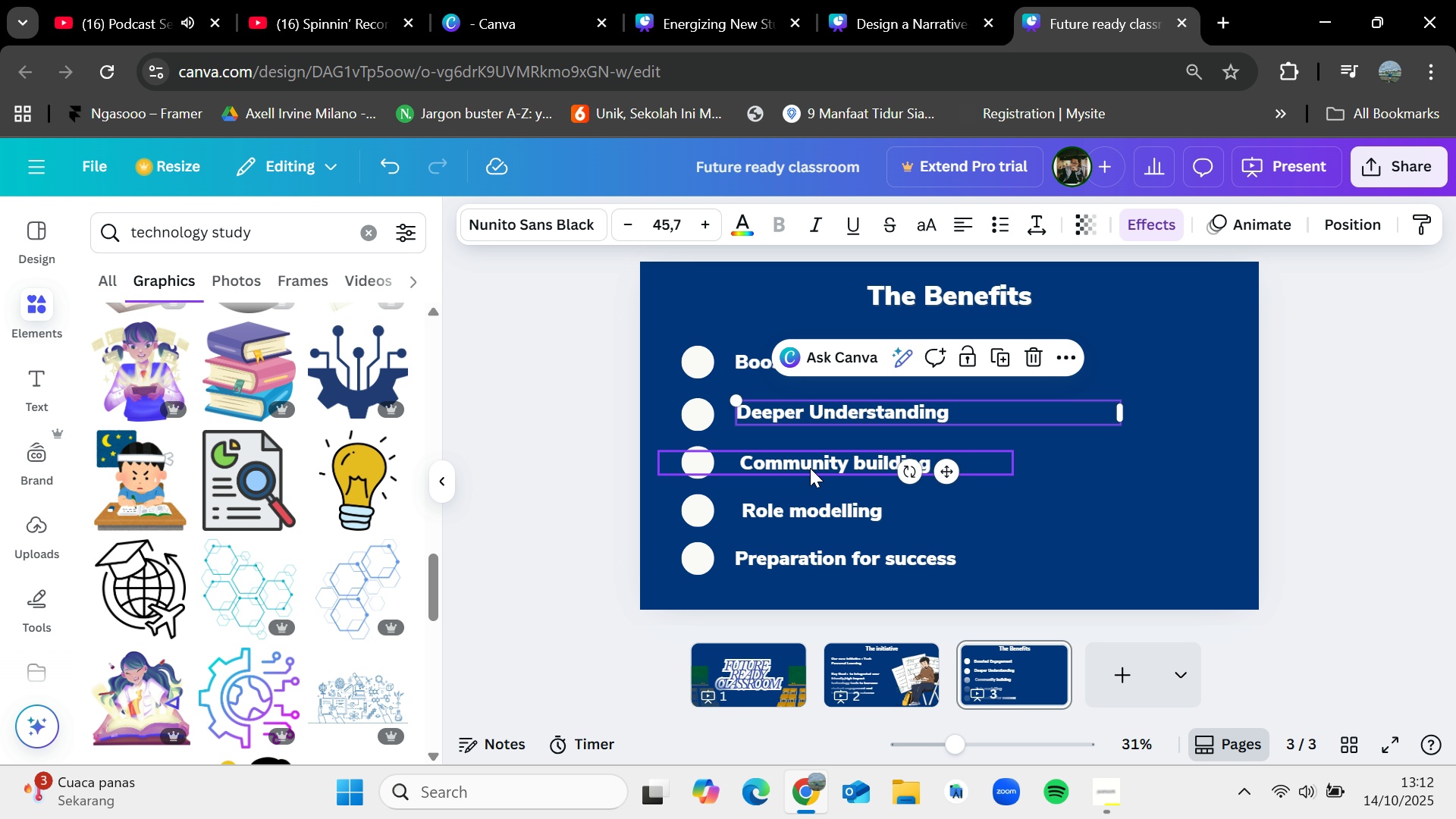 
double_click([810, 468])
 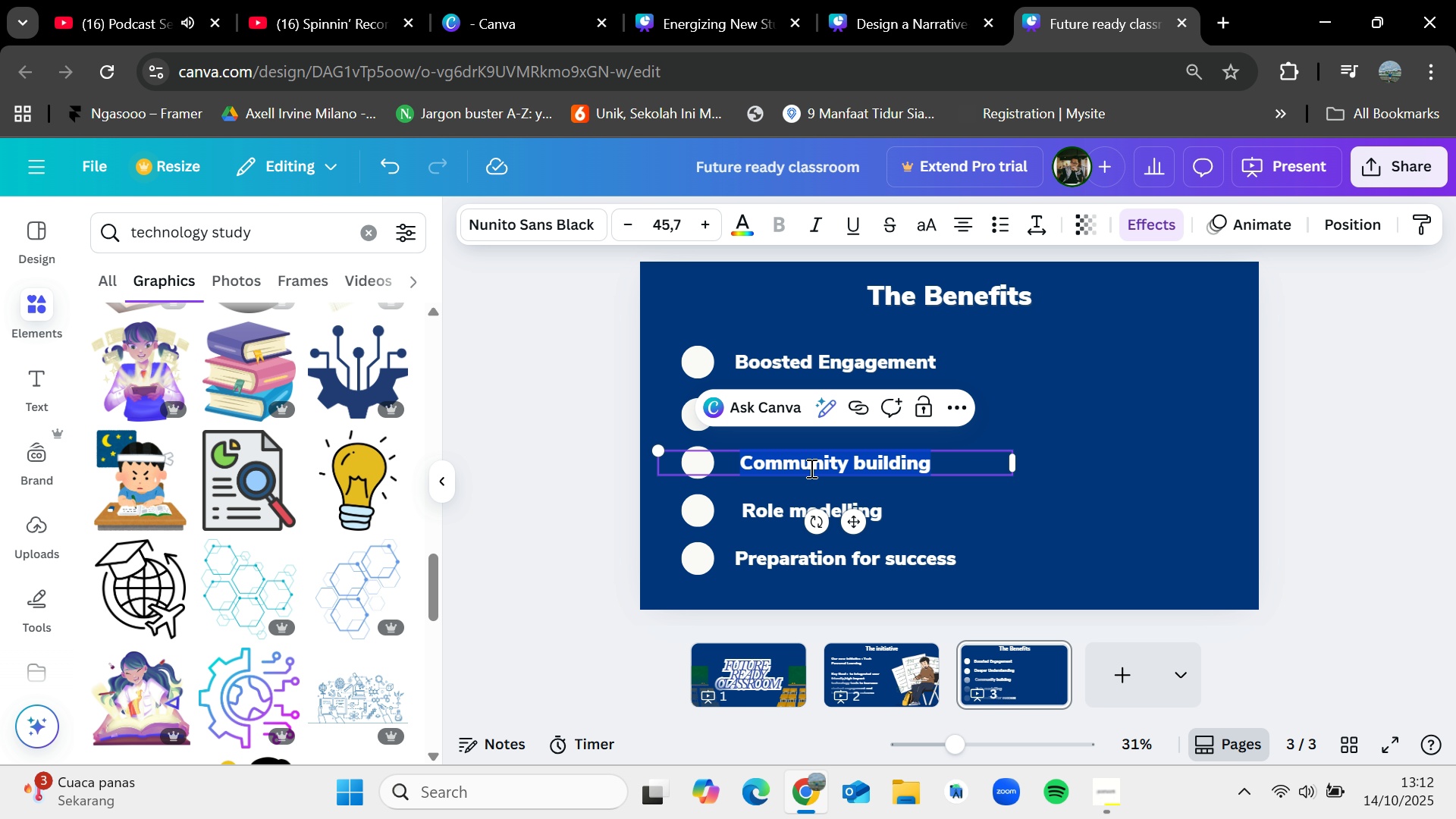 
key(Backspace)
type(Future proof skills)
 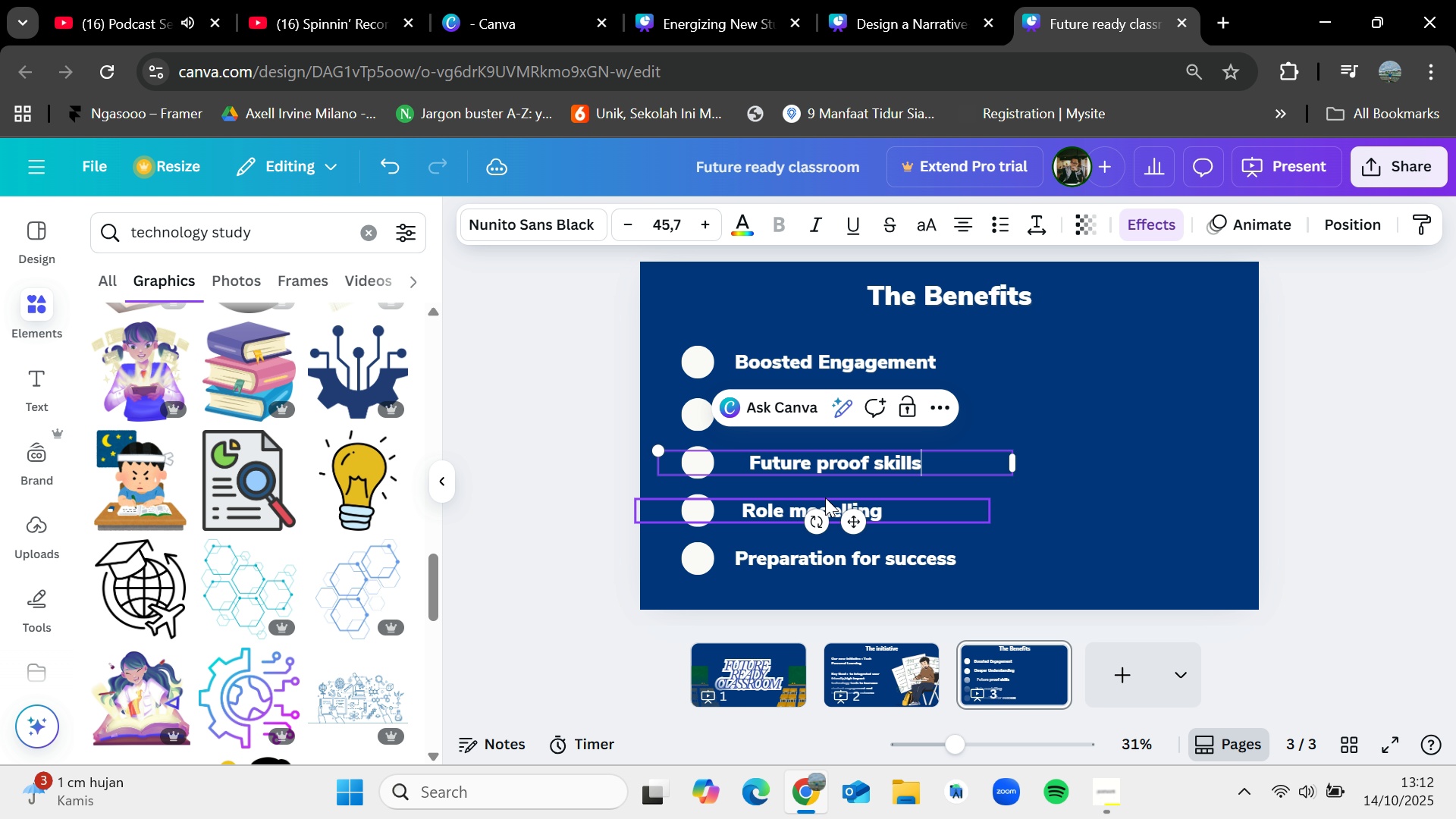 
left_click([1369, 355])
 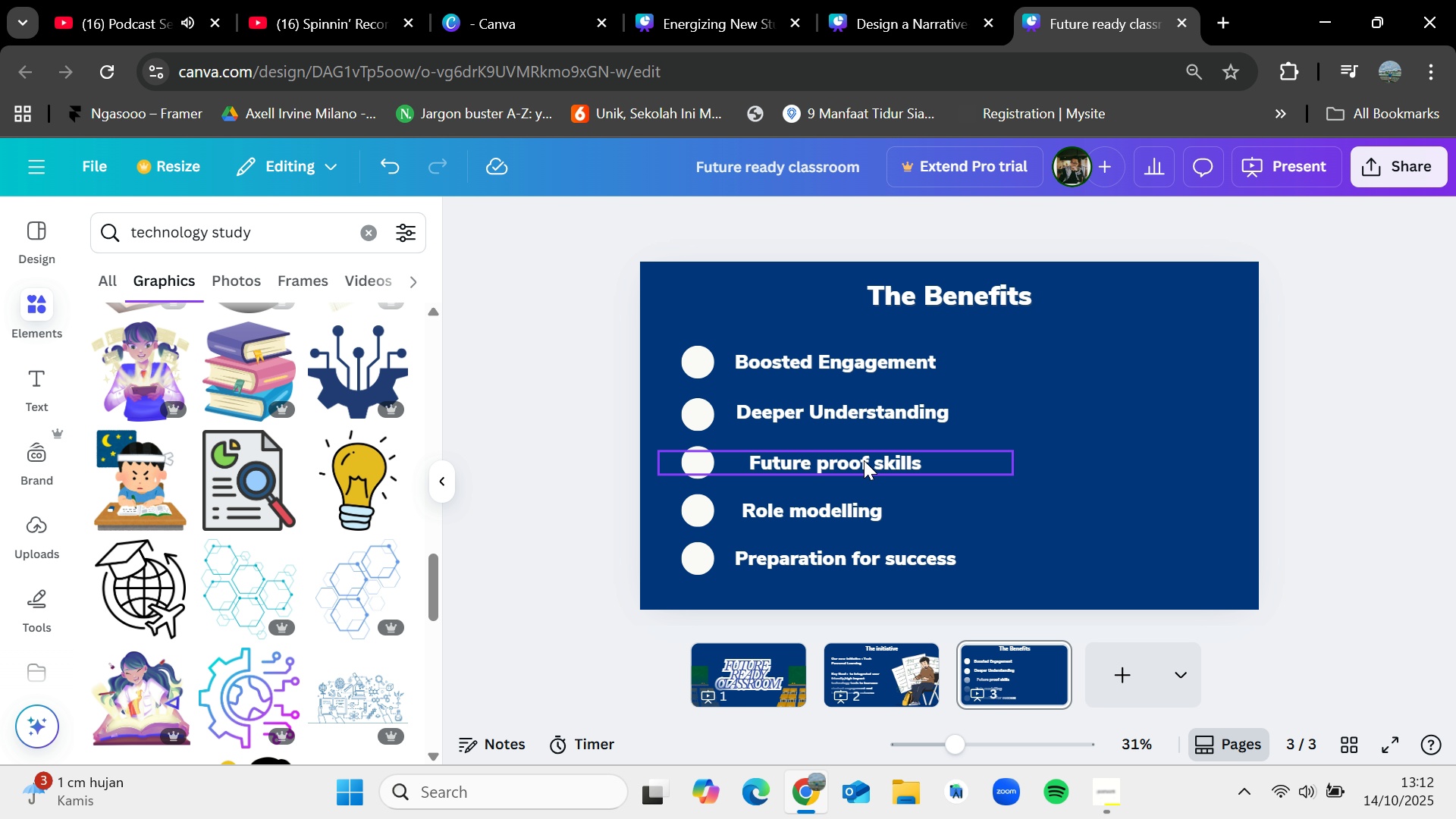 
left_click_drag(start_coordinate=[864, 460], to_coordinate=[855, 460])
 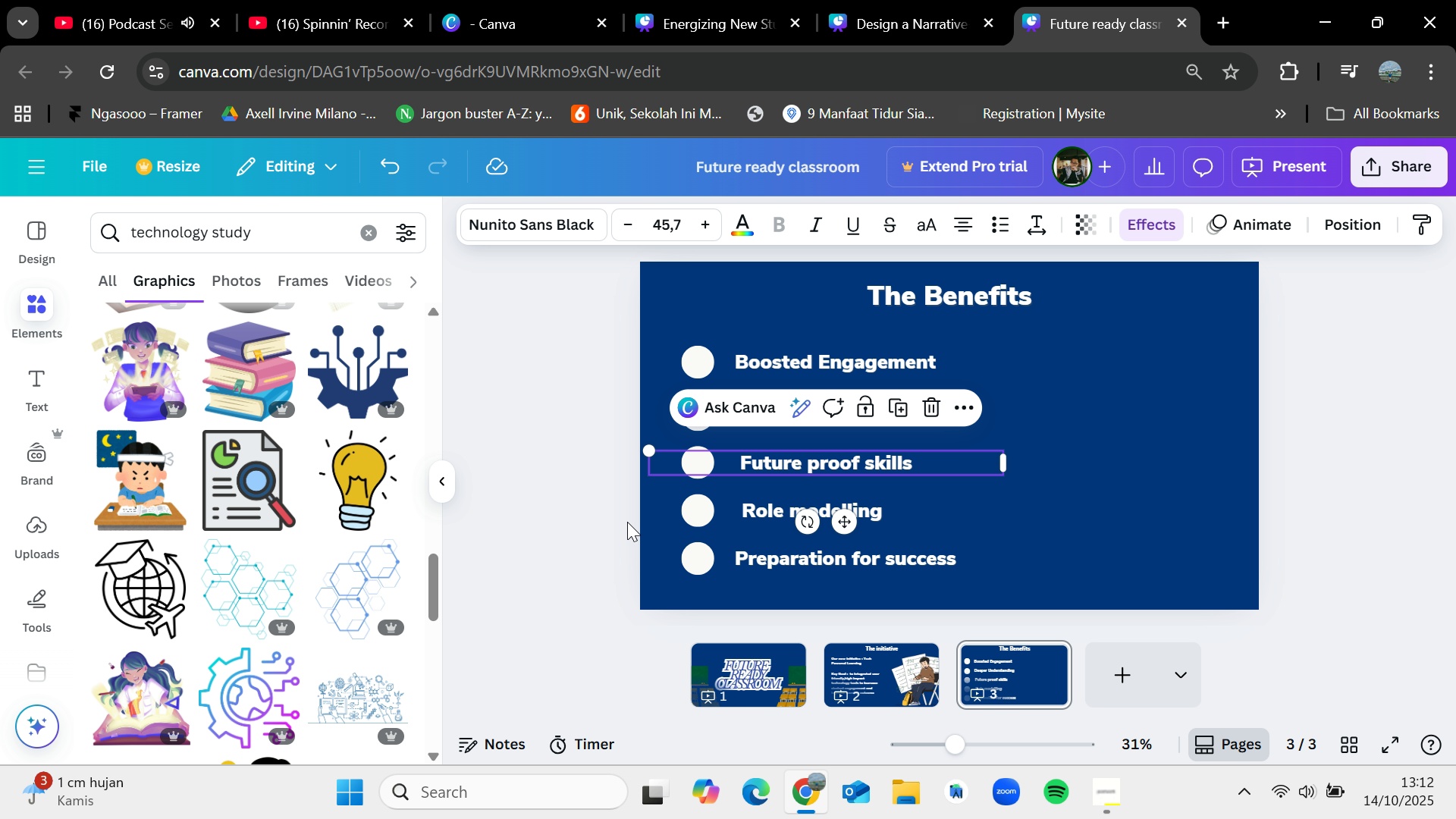 
left_click([627, 522])
 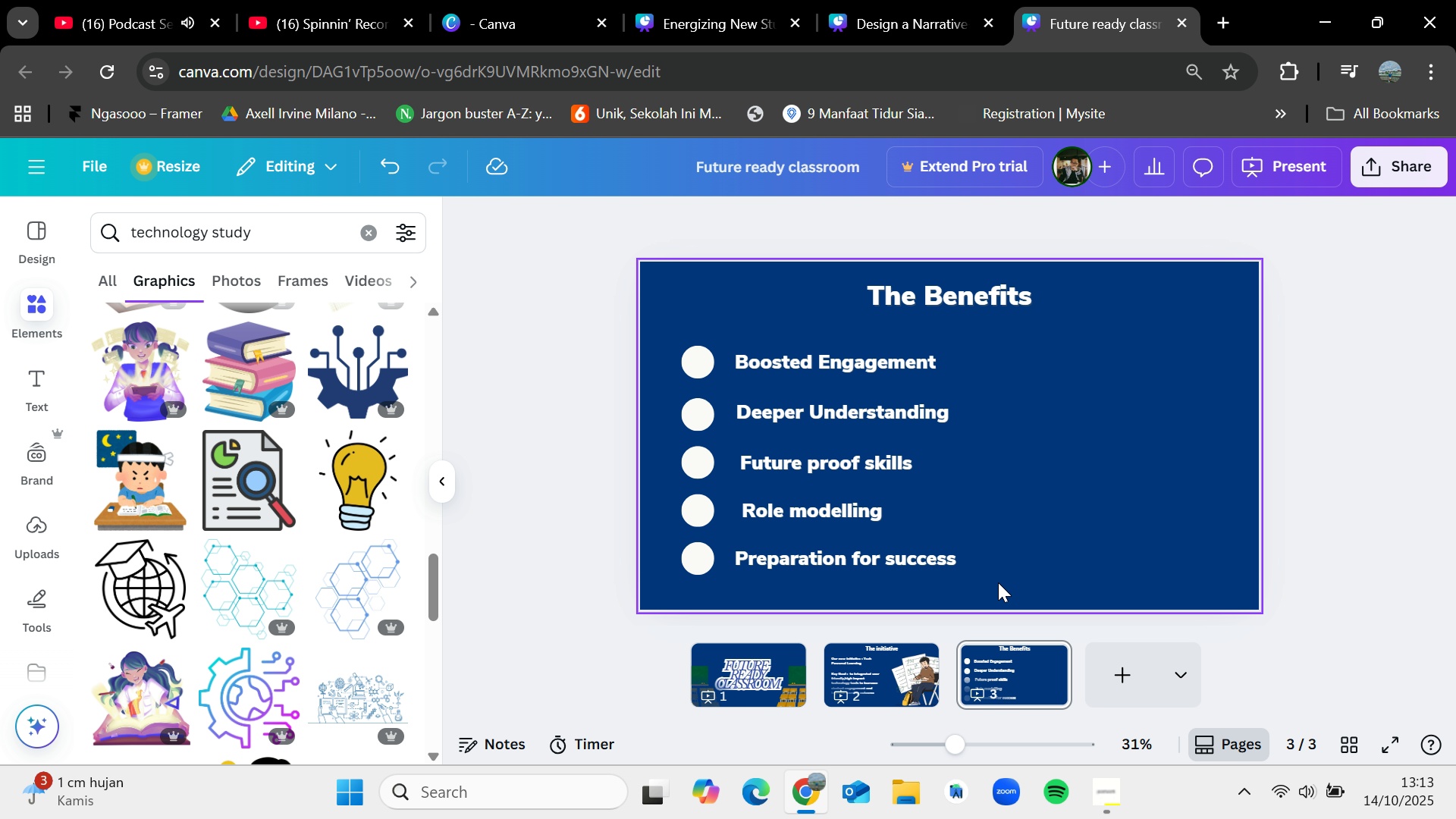 
left_click_drag(start_coordinate=[995, 594], to_coordinate=[708, 515])
 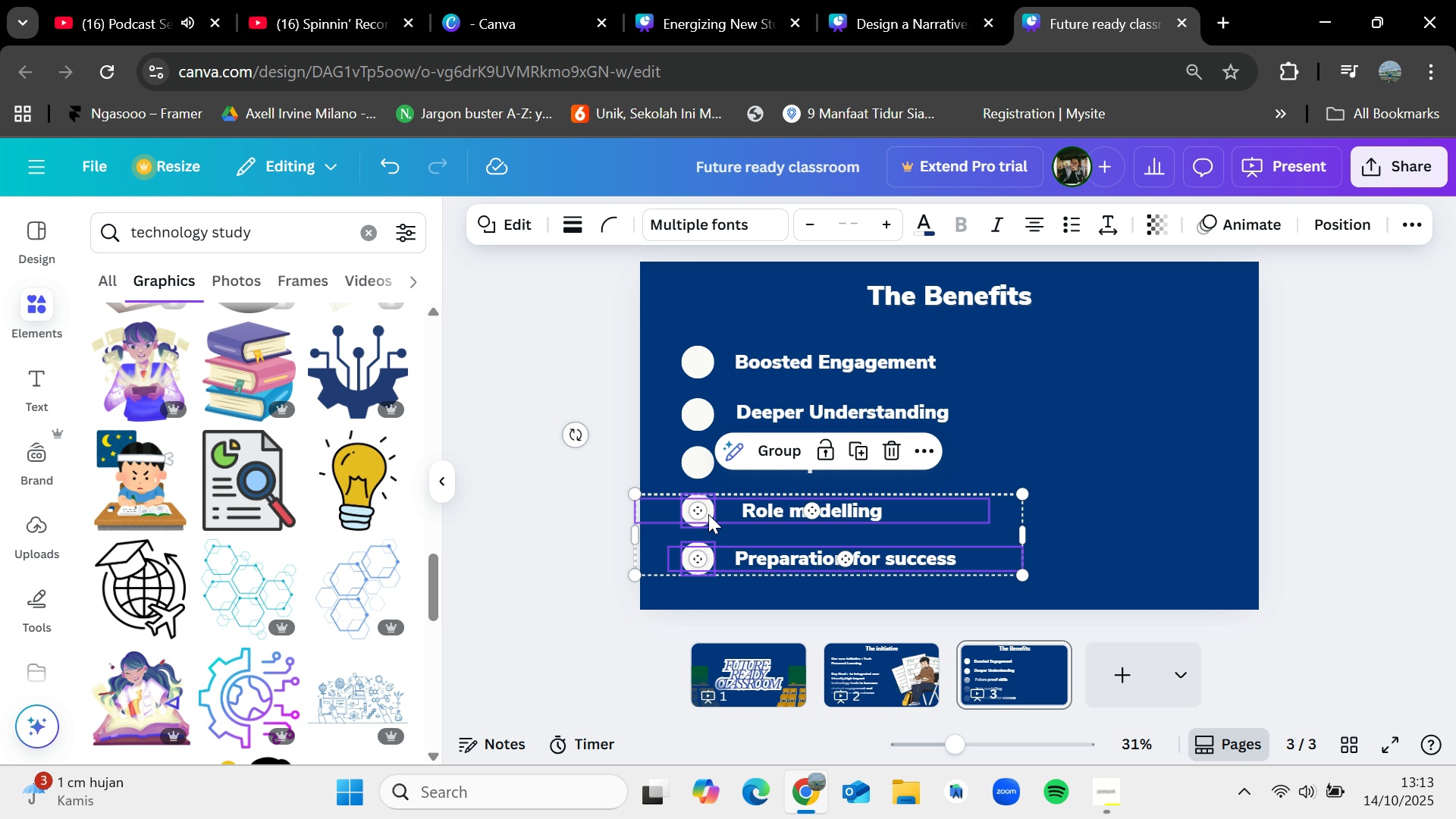 
key(Delete)
 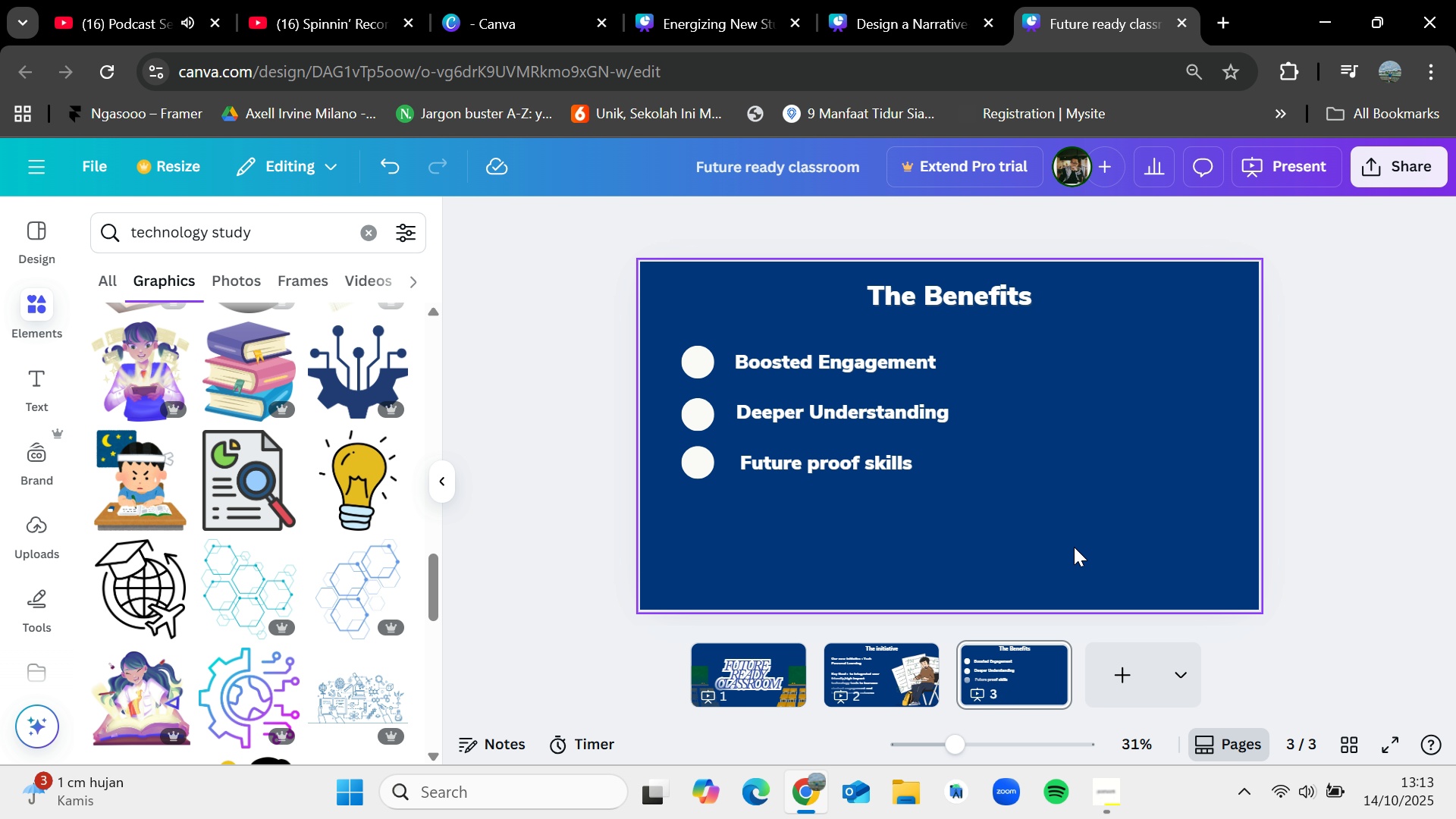 
left_click_drag(start_coordinate=[1041, 516], to_coordinate=[682, 347])
 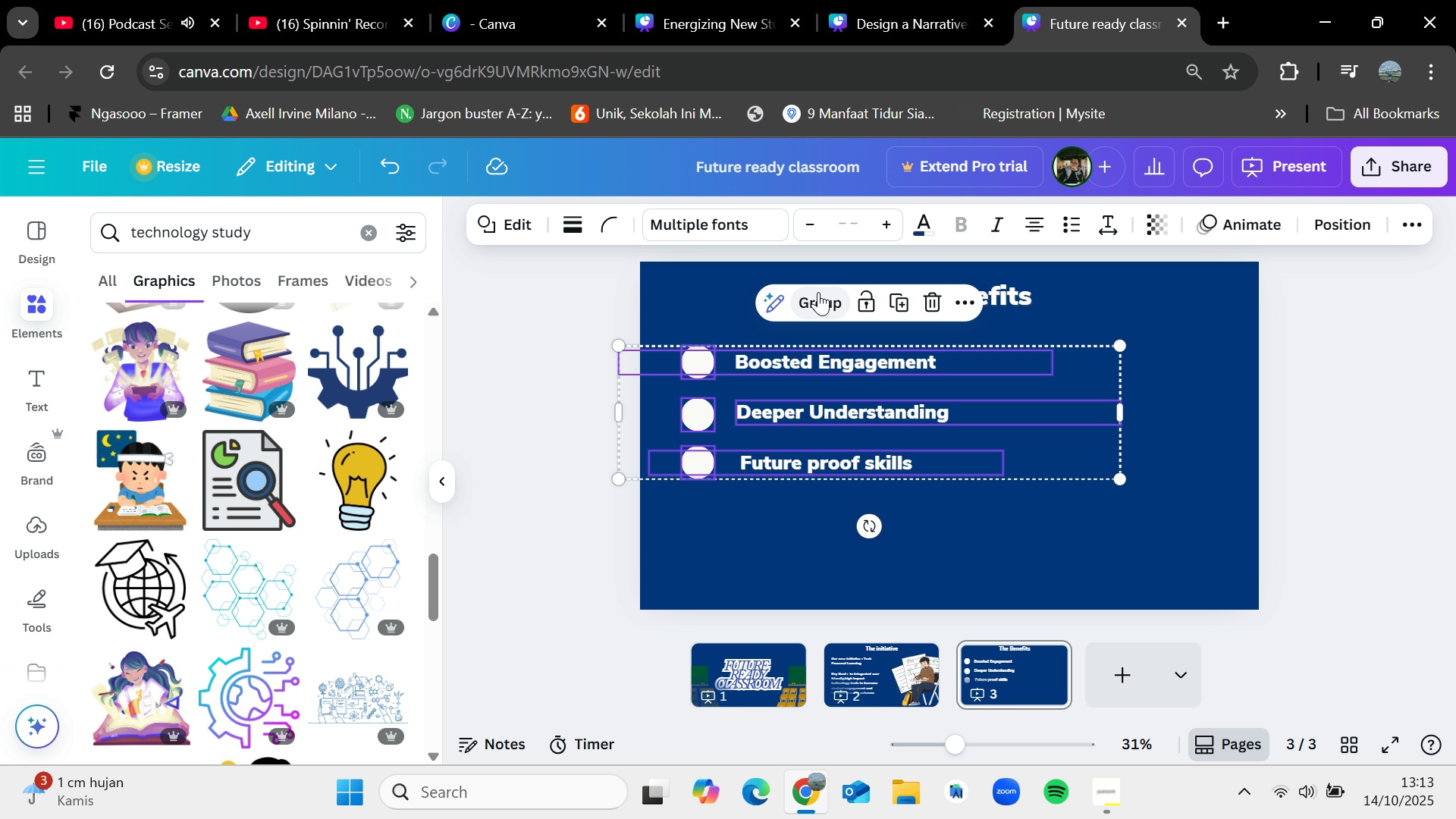 
left_click([819, 291])
 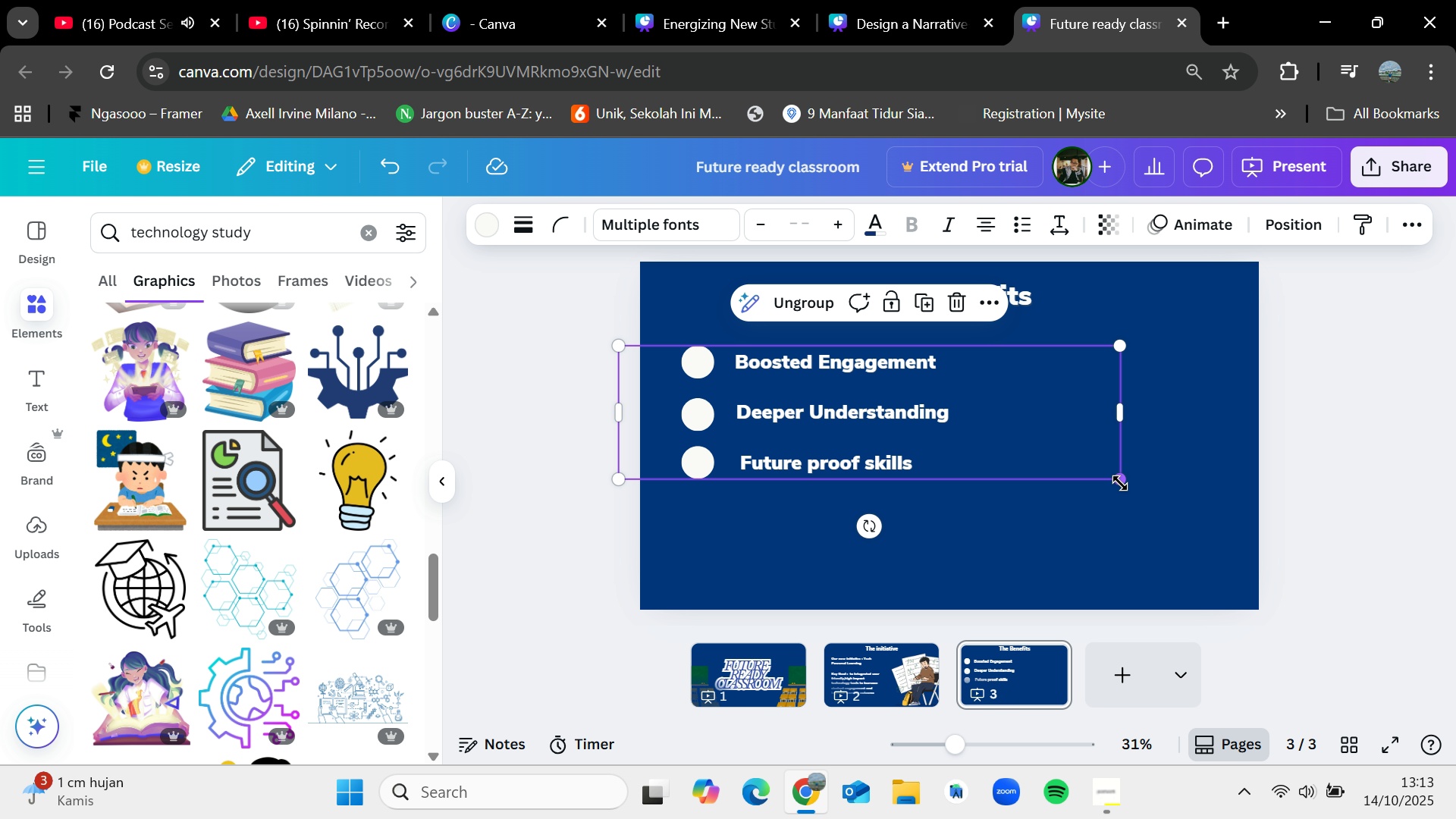 
left_click_drag(start_coordinate=[1121, 482], to_coordinate=[1140, 509])
 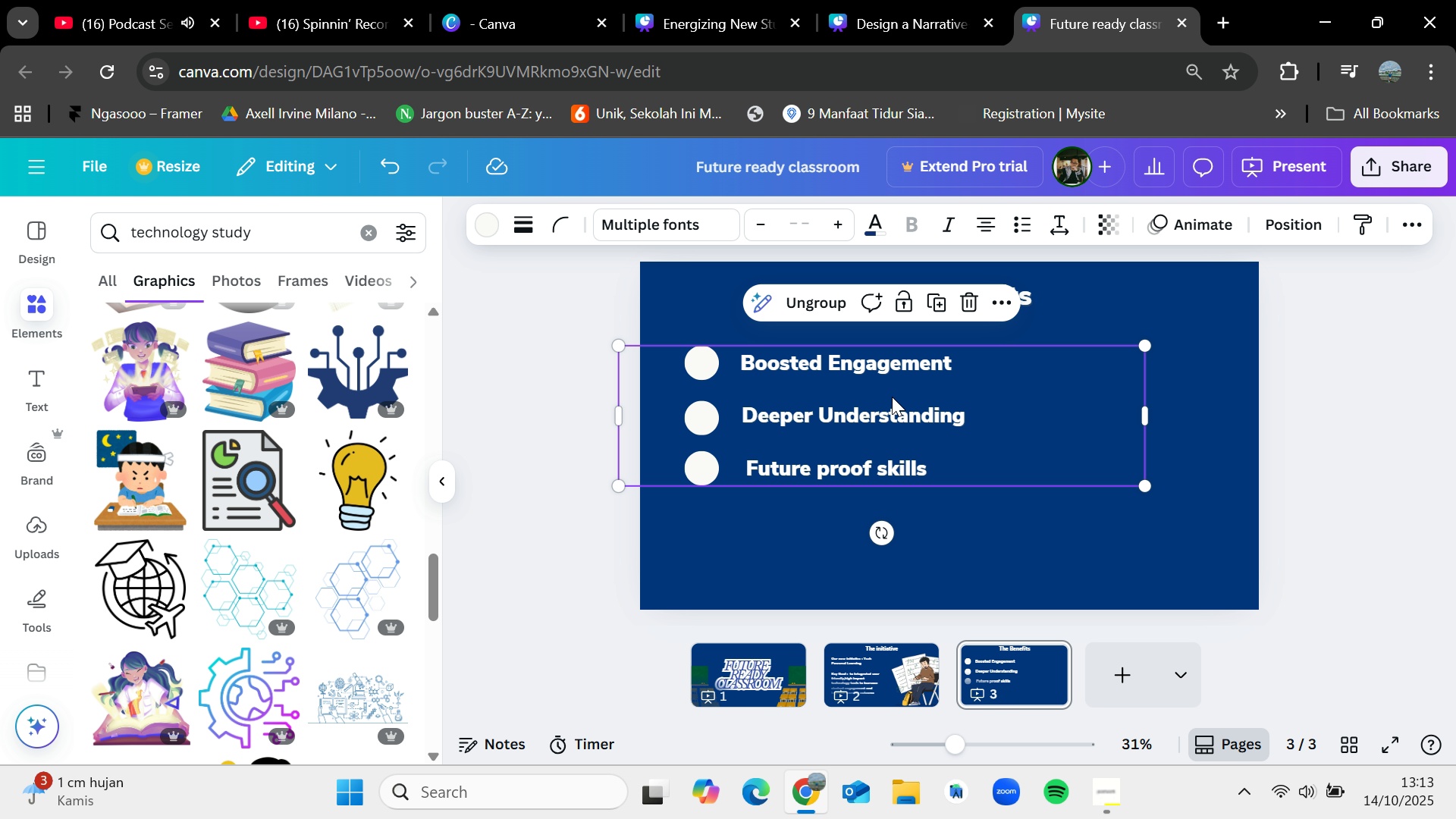 
left_click_drag(start_coordinate=[892, 397], to_coordinate=[890, 421])
 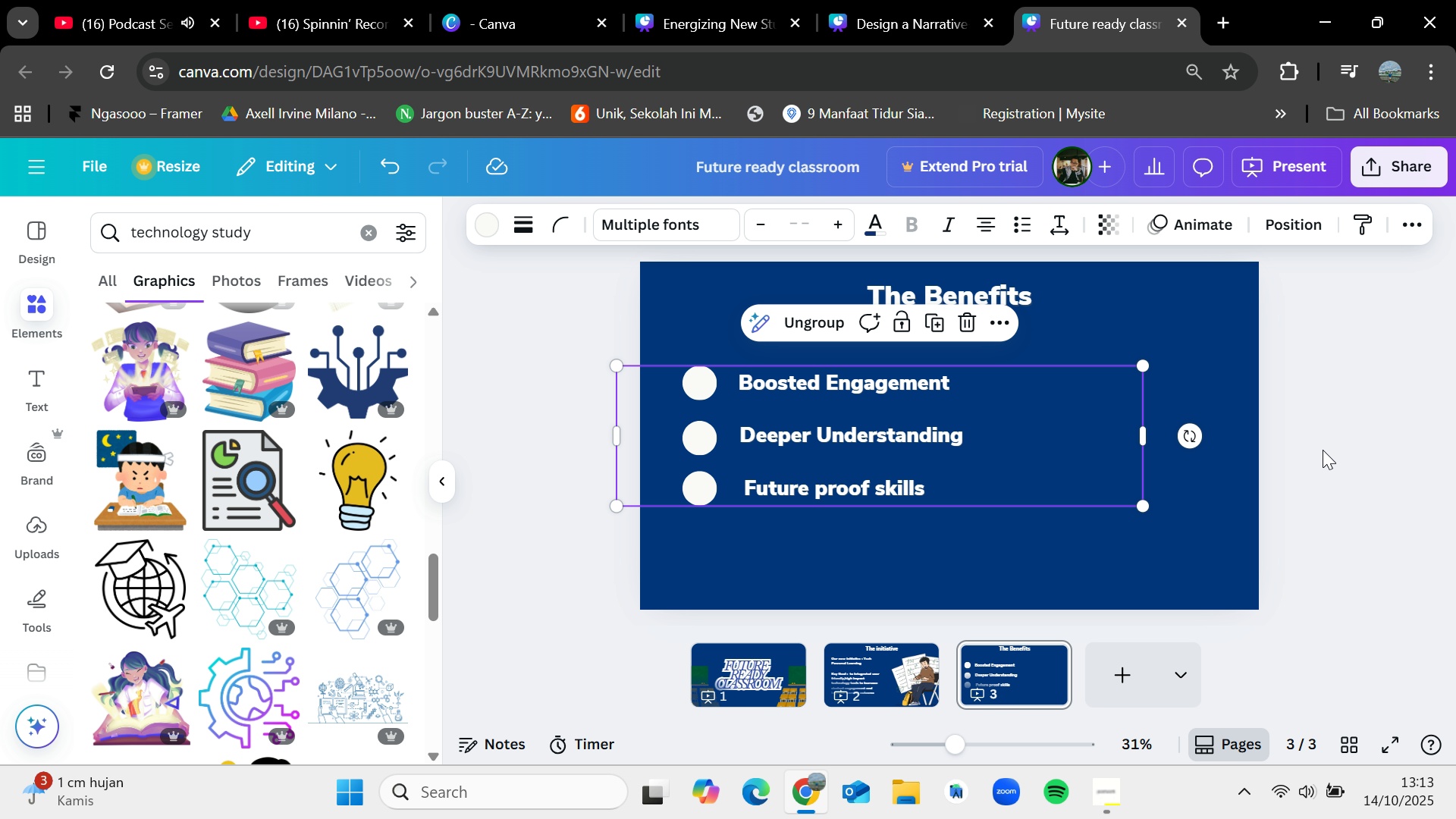 
left_click([1329, 453])
 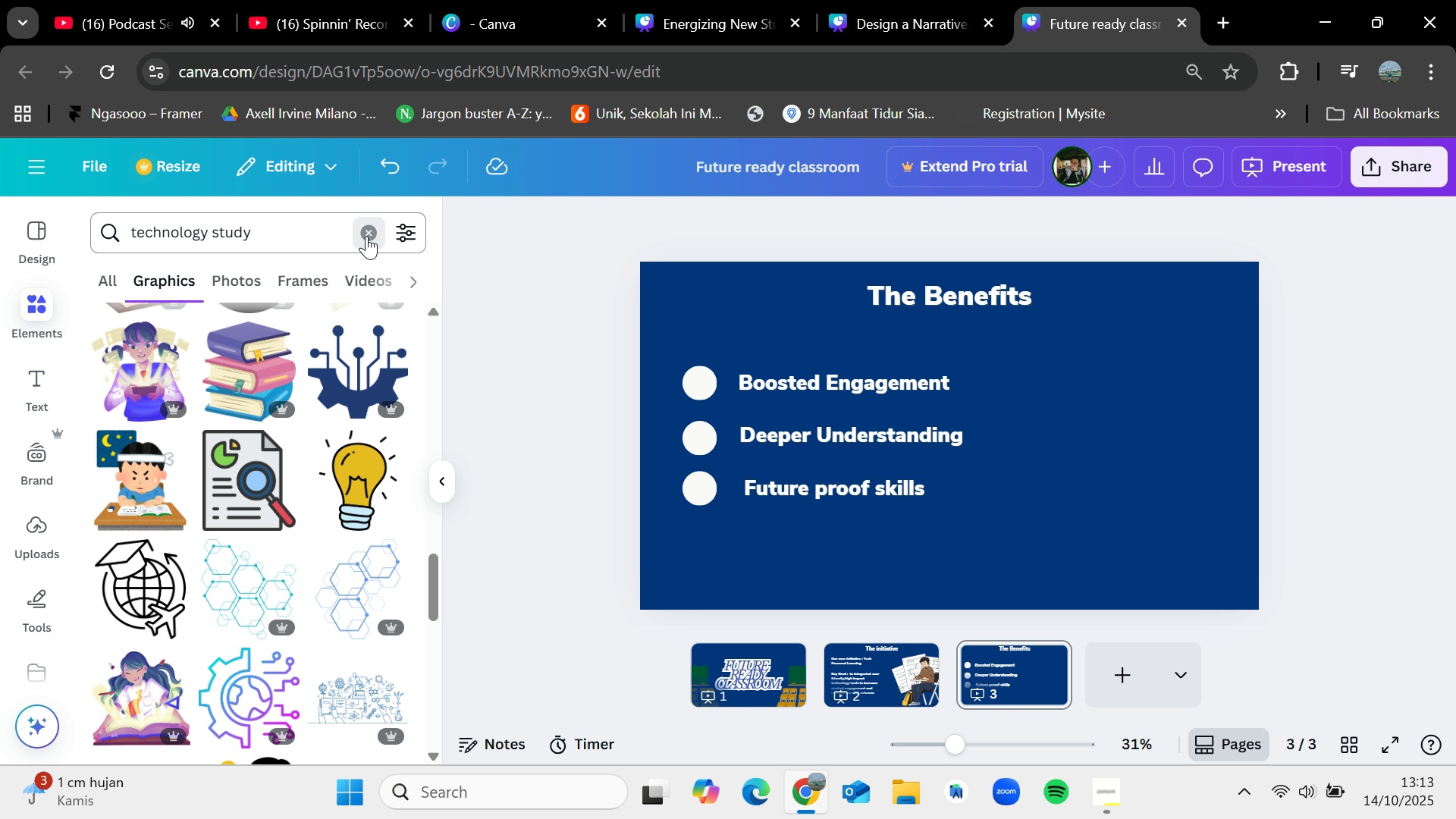 
type(engagement)
 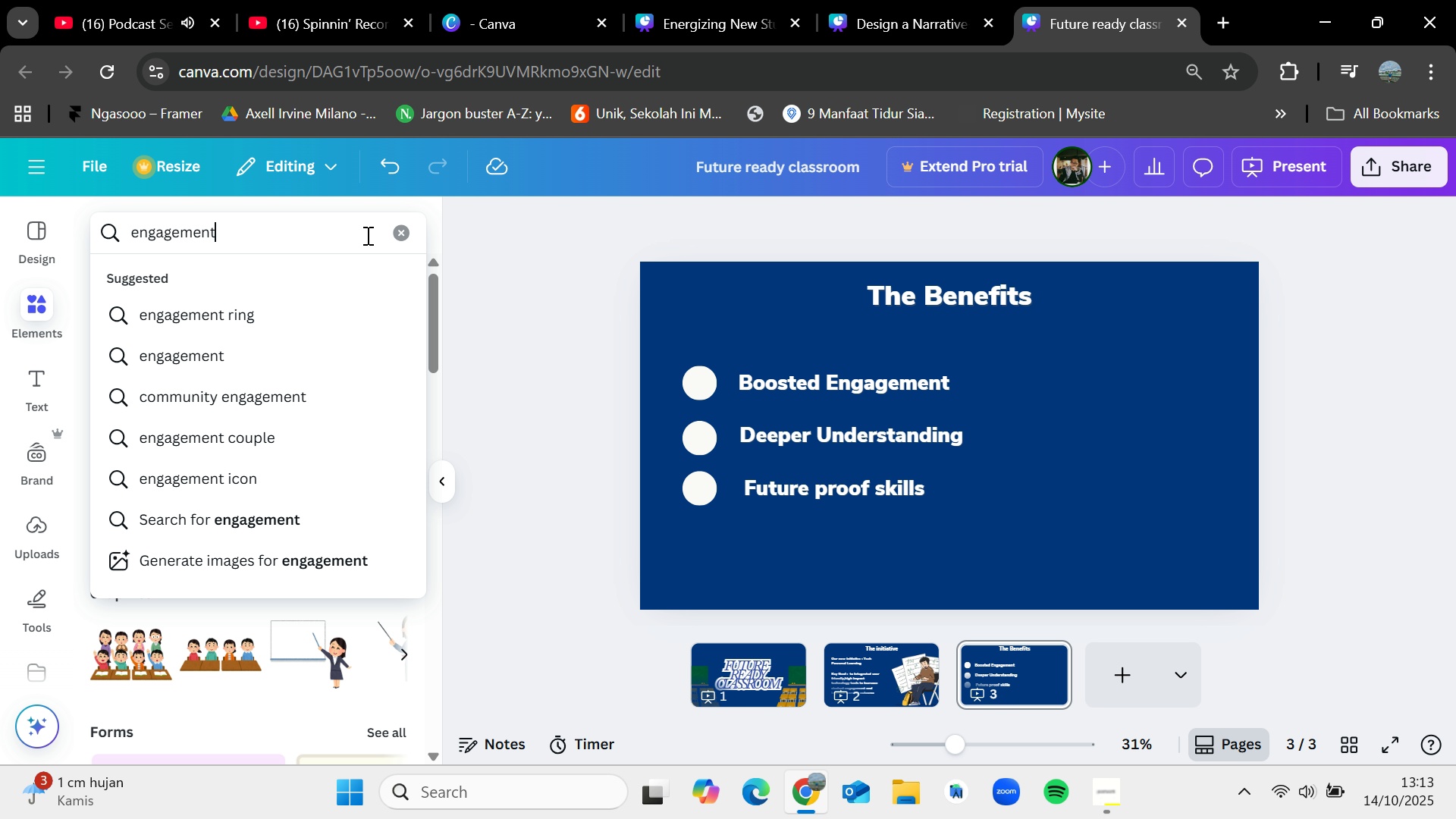 
key(Enter)
 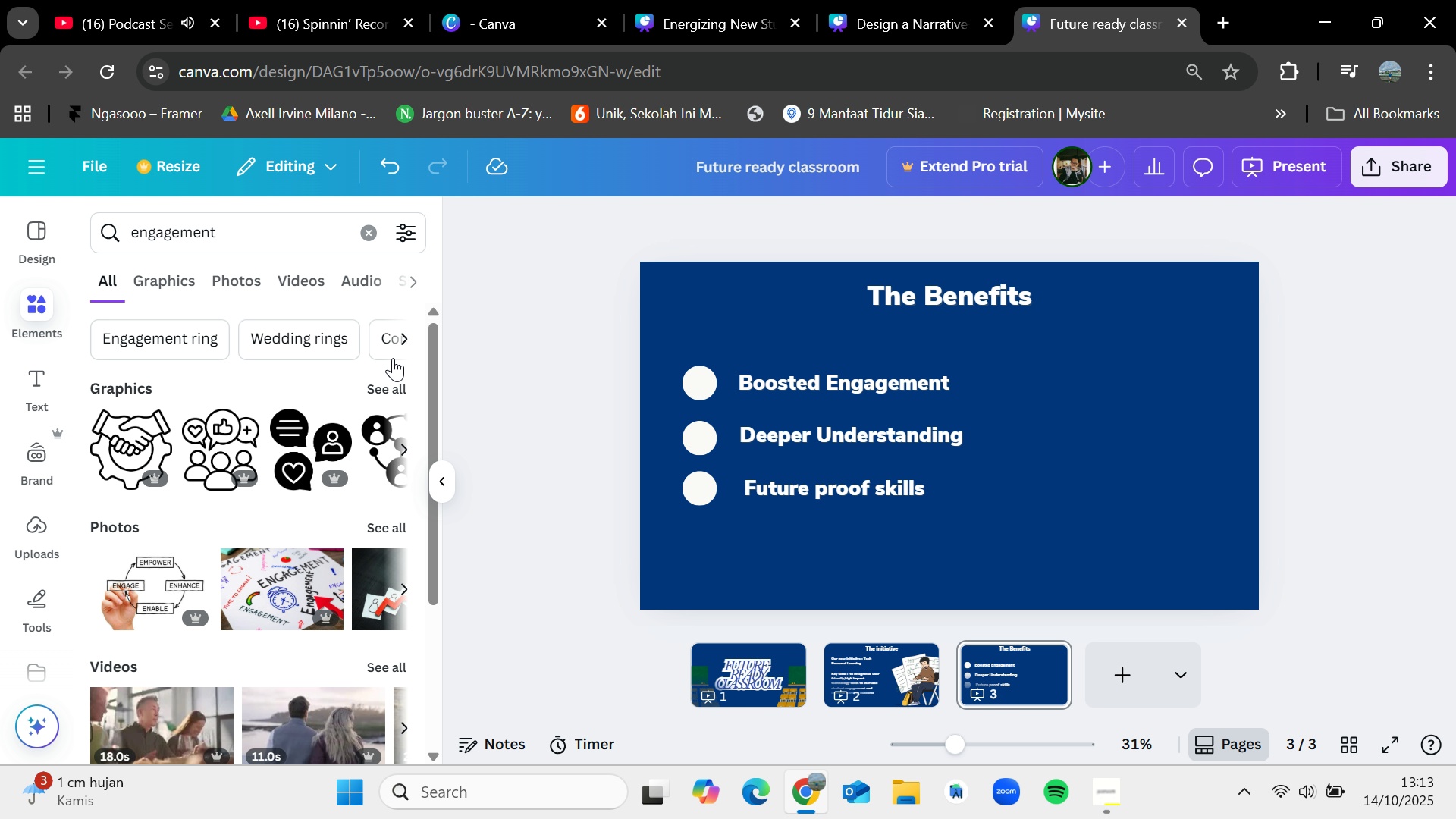 
left_click([394, 383])
 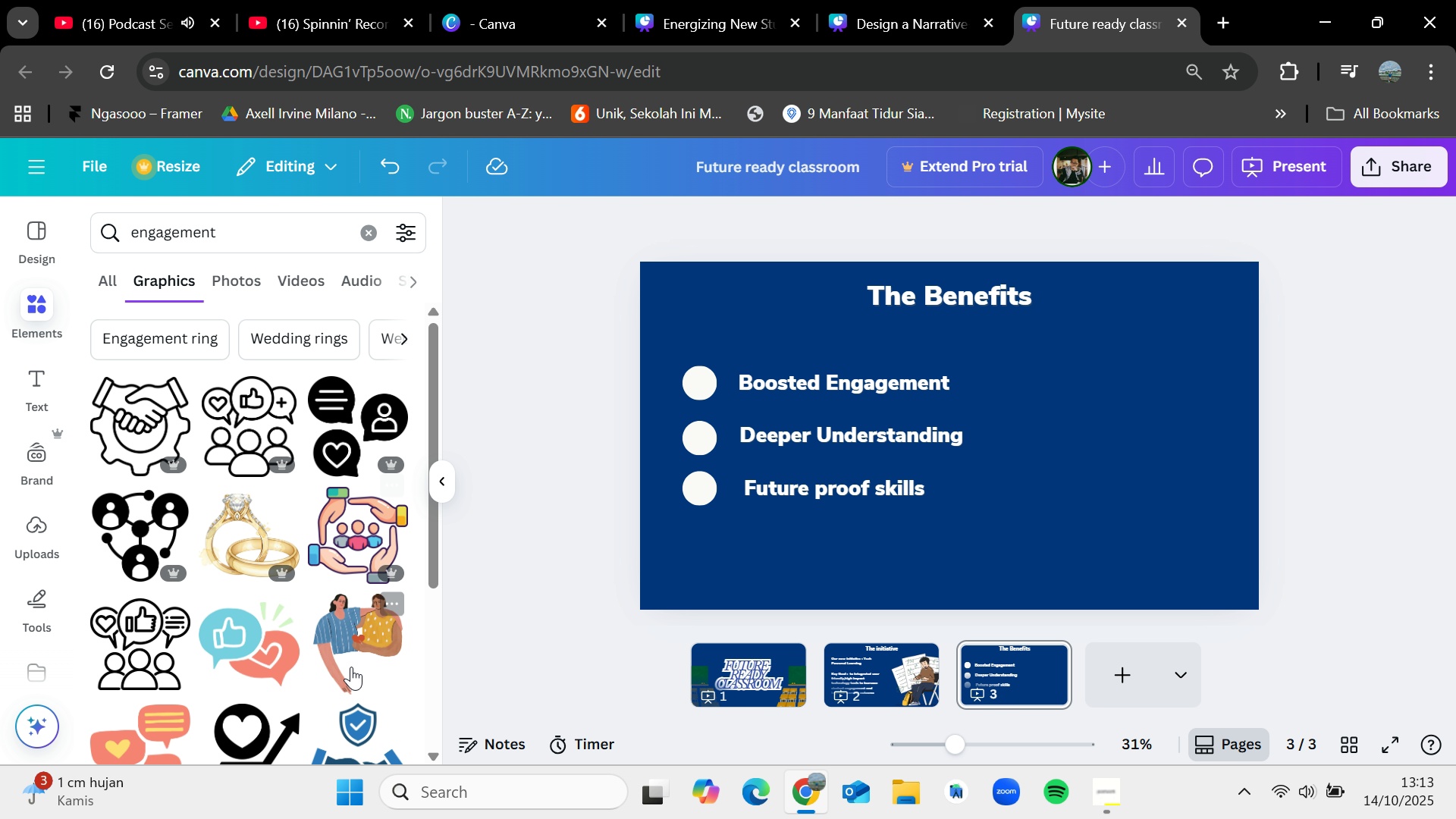 
scroll: coordinate [335, 684], scroll_direction: down, amount: 1.0
 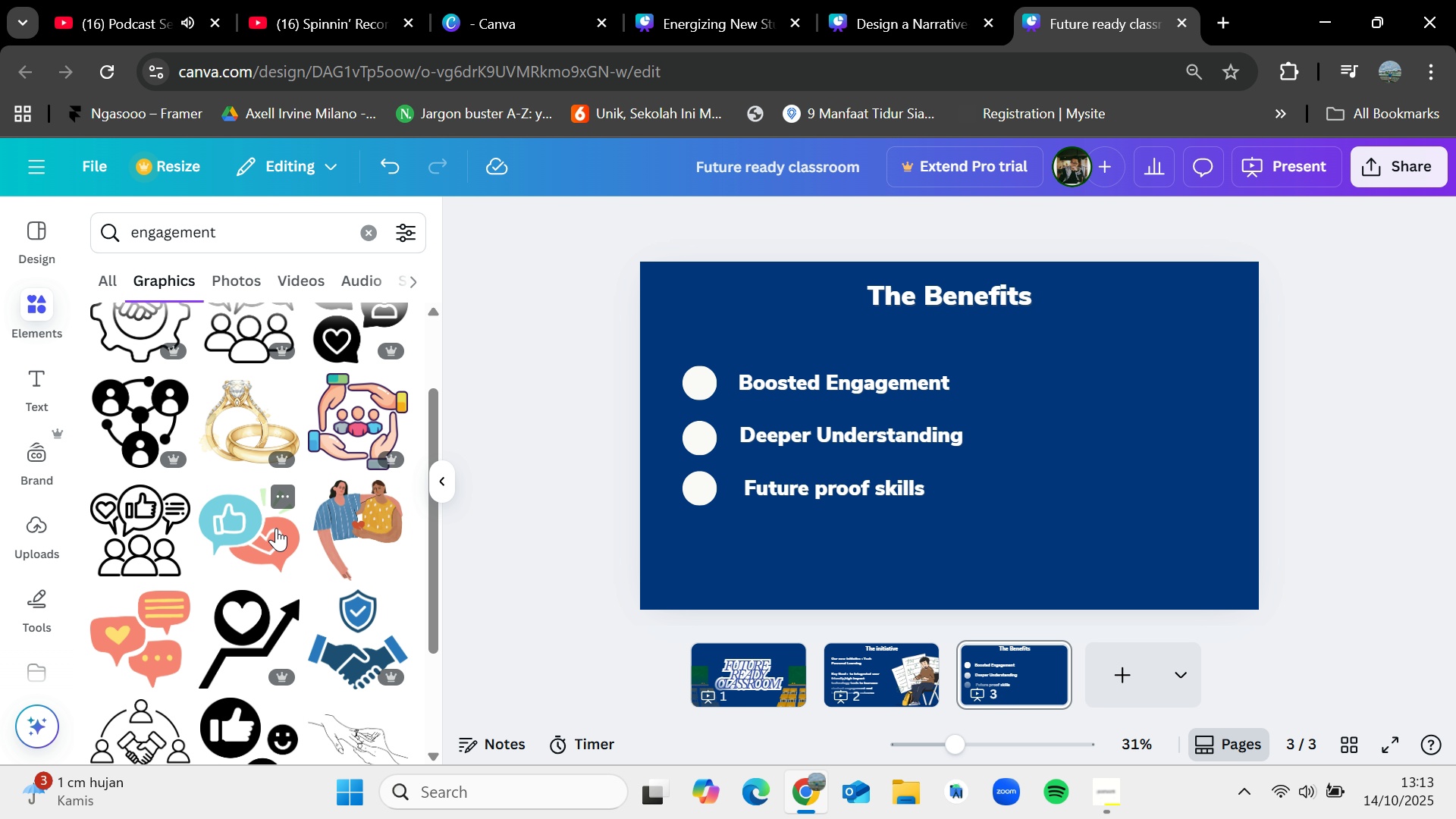 
left_click_drag(start_coordinate=[268, 529], to_coordinate=[986, 409])
 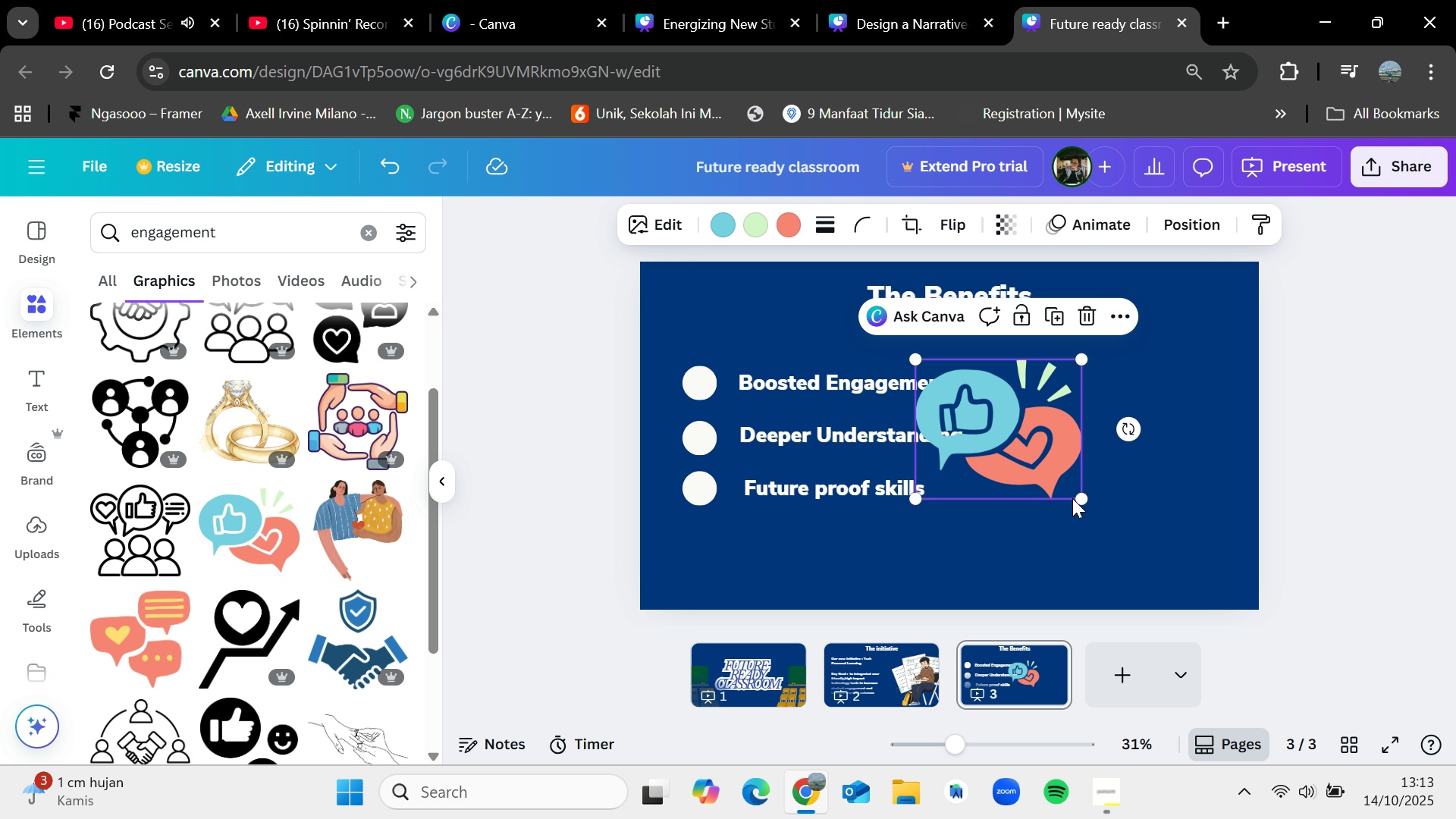 
left_click_drag(start_coordinate=[1079, 494], to_coordinate=[987, 409])
 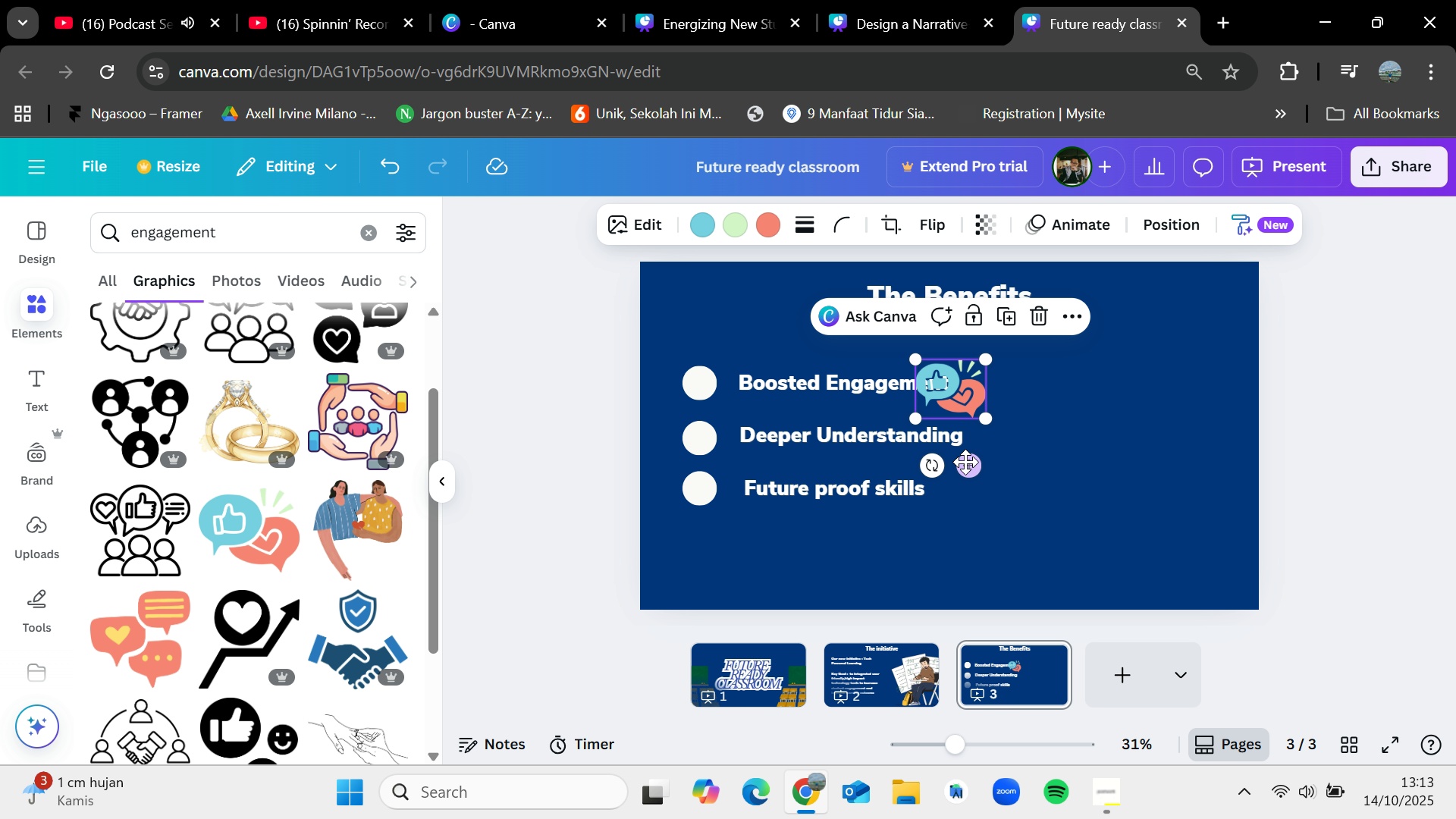 
left_click_drag(start_coordinate=[965, 466], to_coordinate=[1015, 461])
 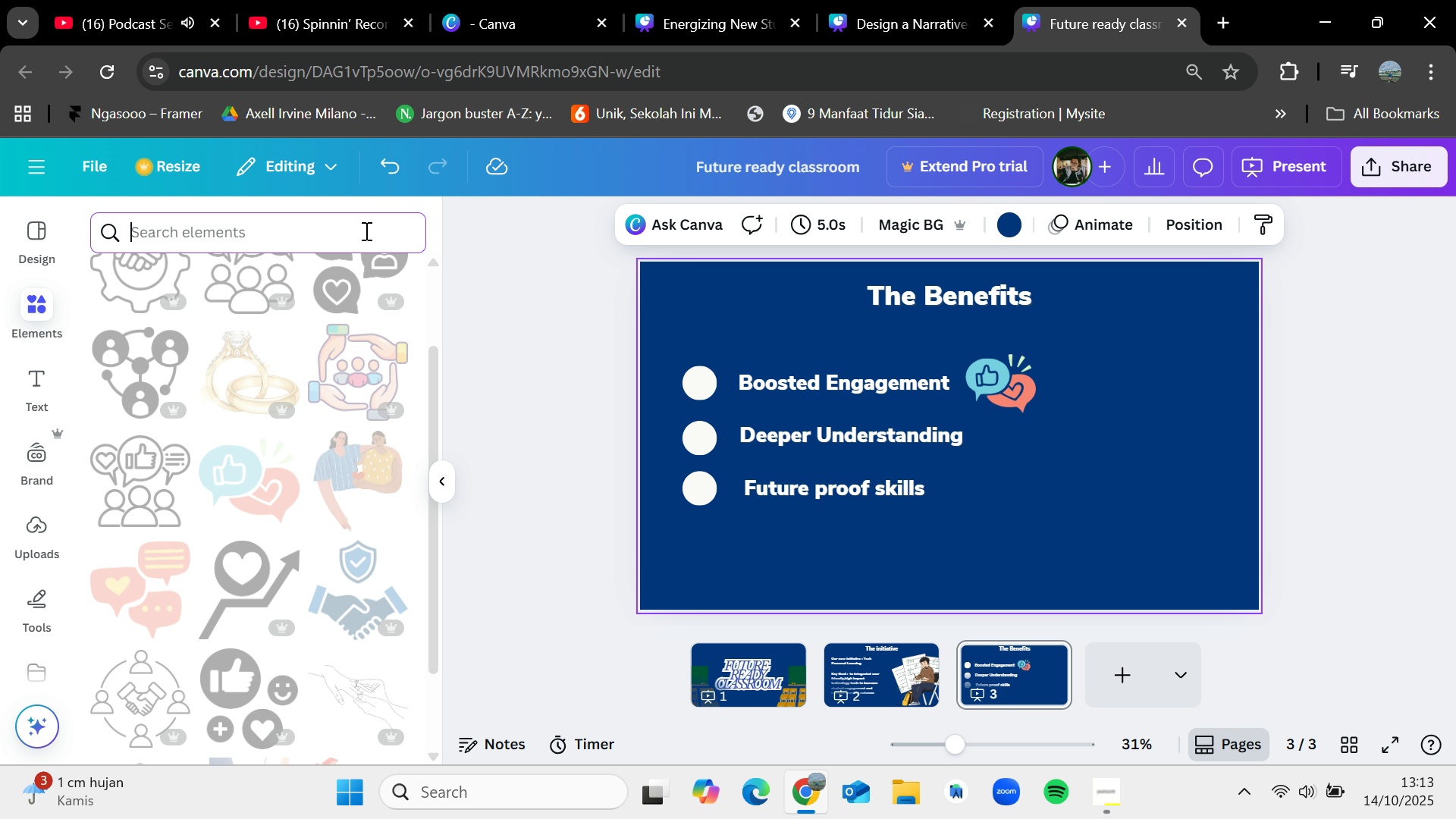 
type(understanding)
 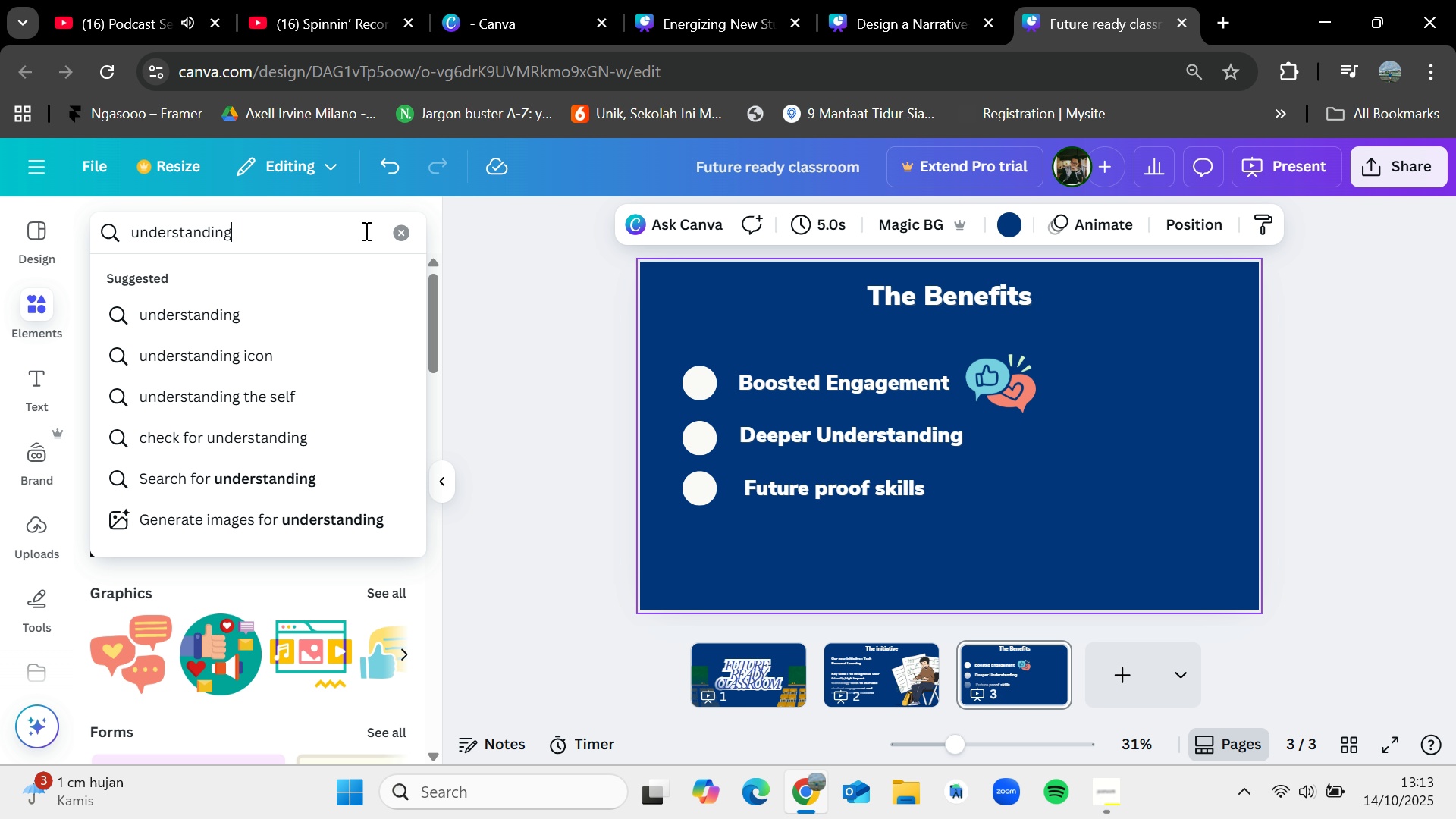 
key(Enter)
 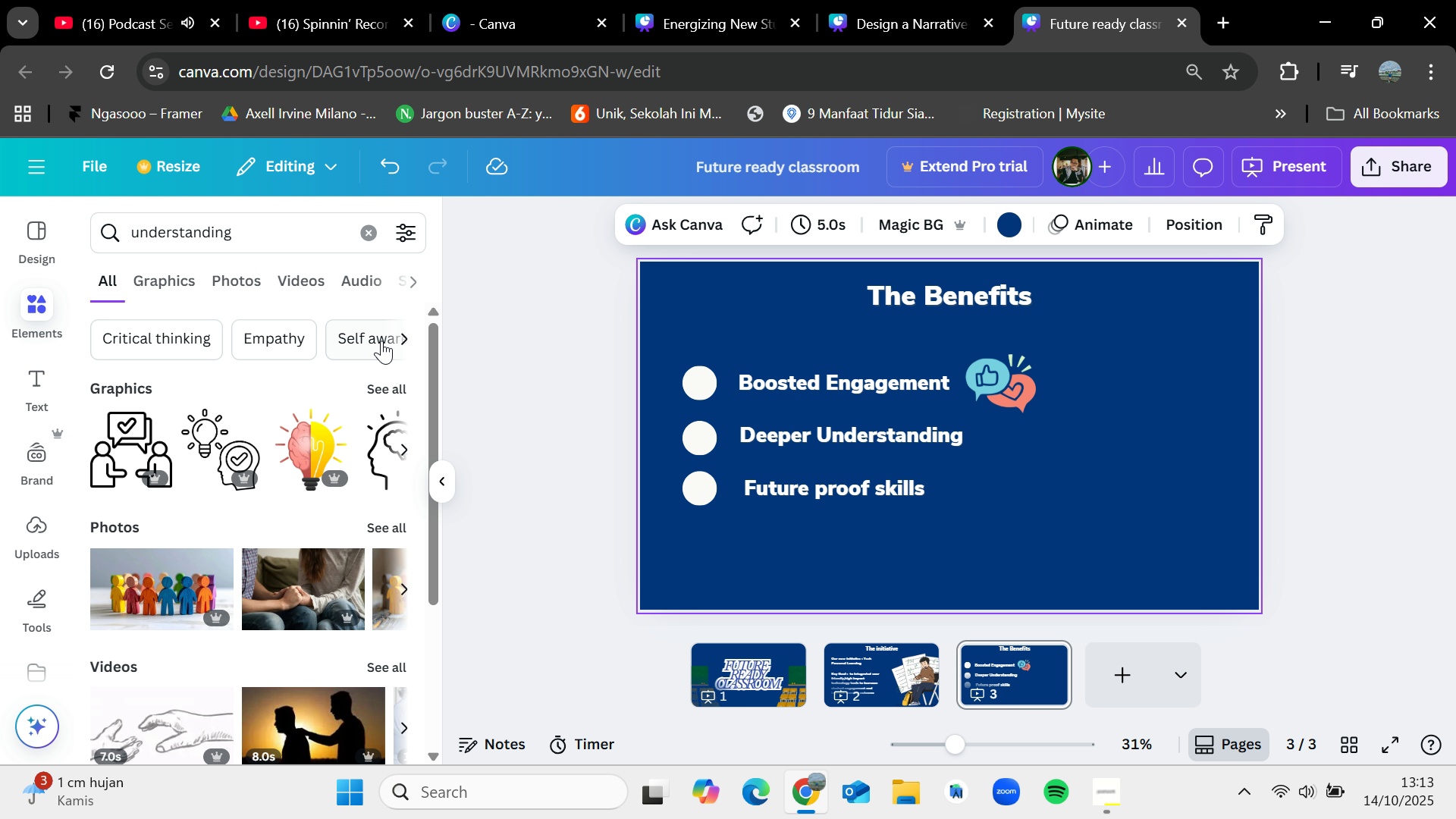 
left_click([391, 380])
 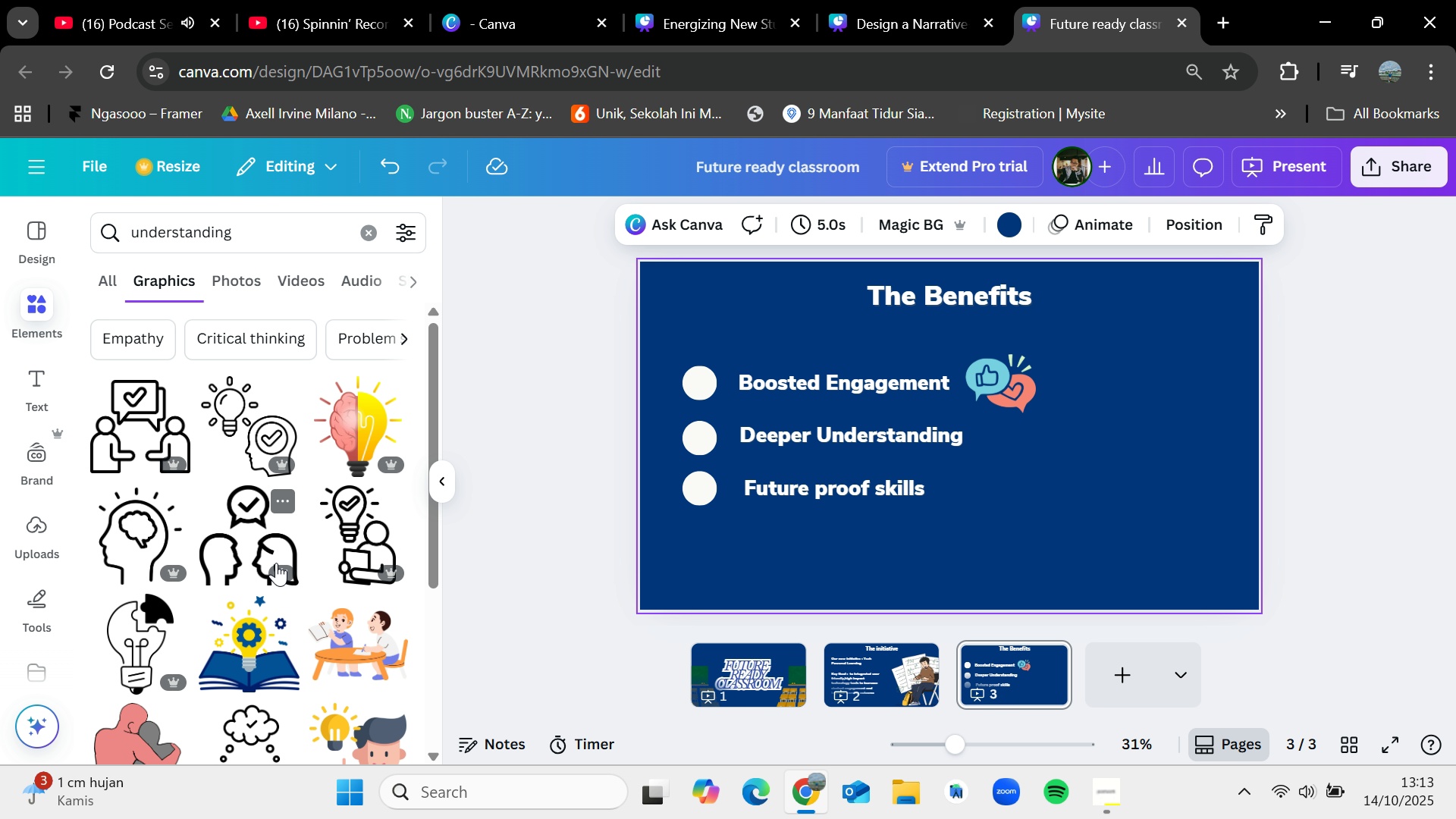 
scroll: coordinate [269, 471], scroll_direction: down, amount: 5.0
 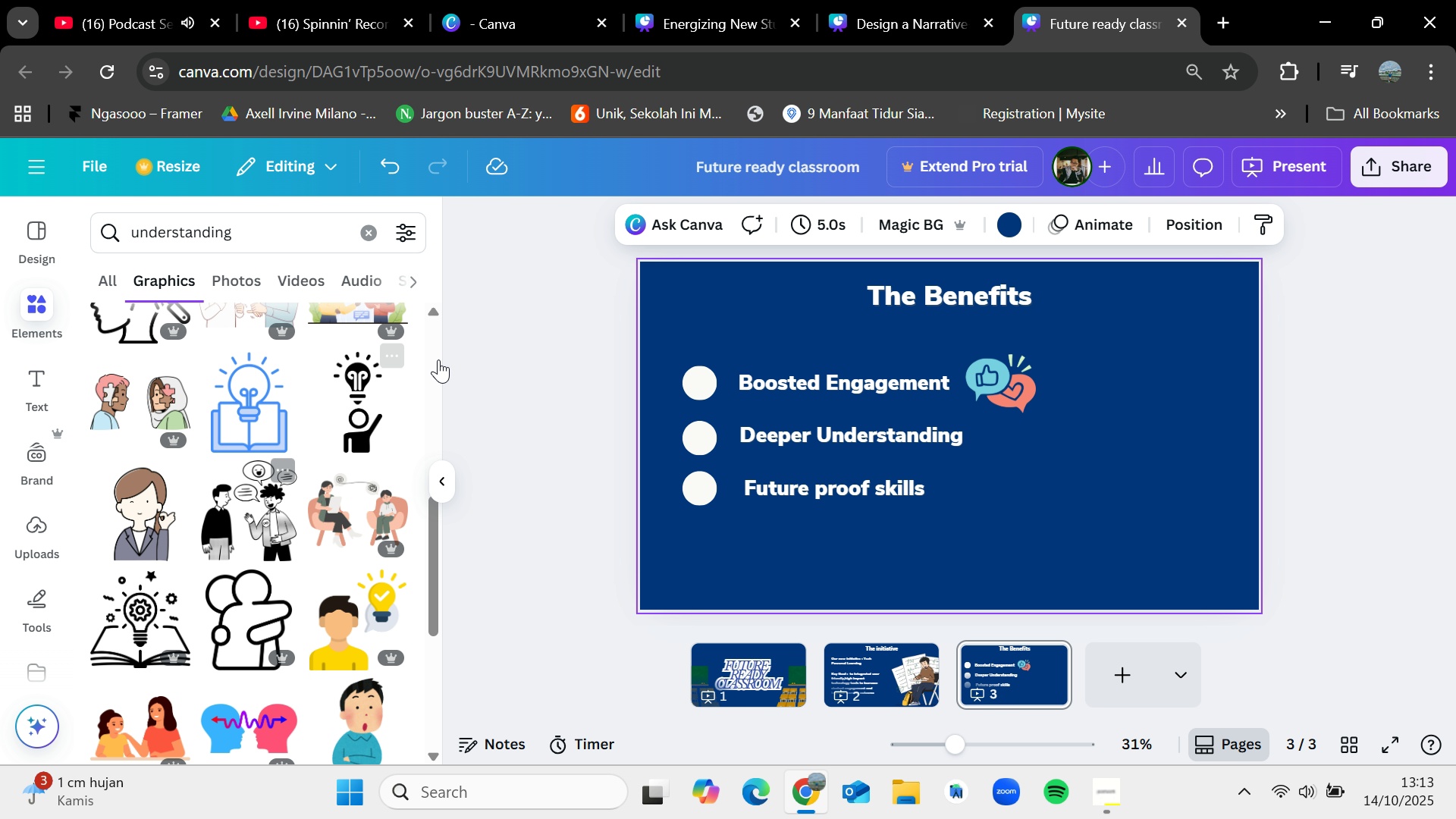 
left_click([701, 0])
 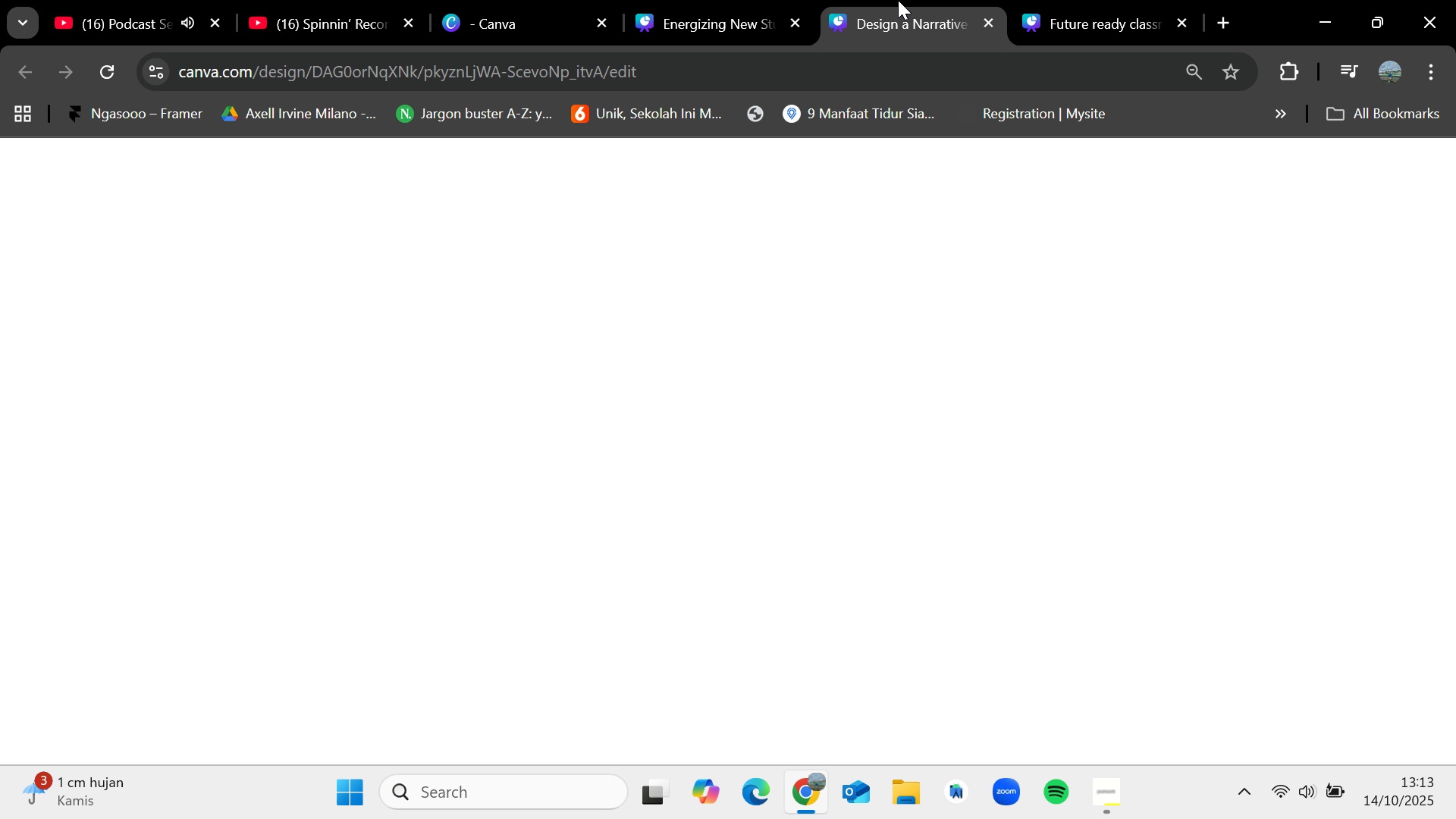 
double_click([898, 0])
 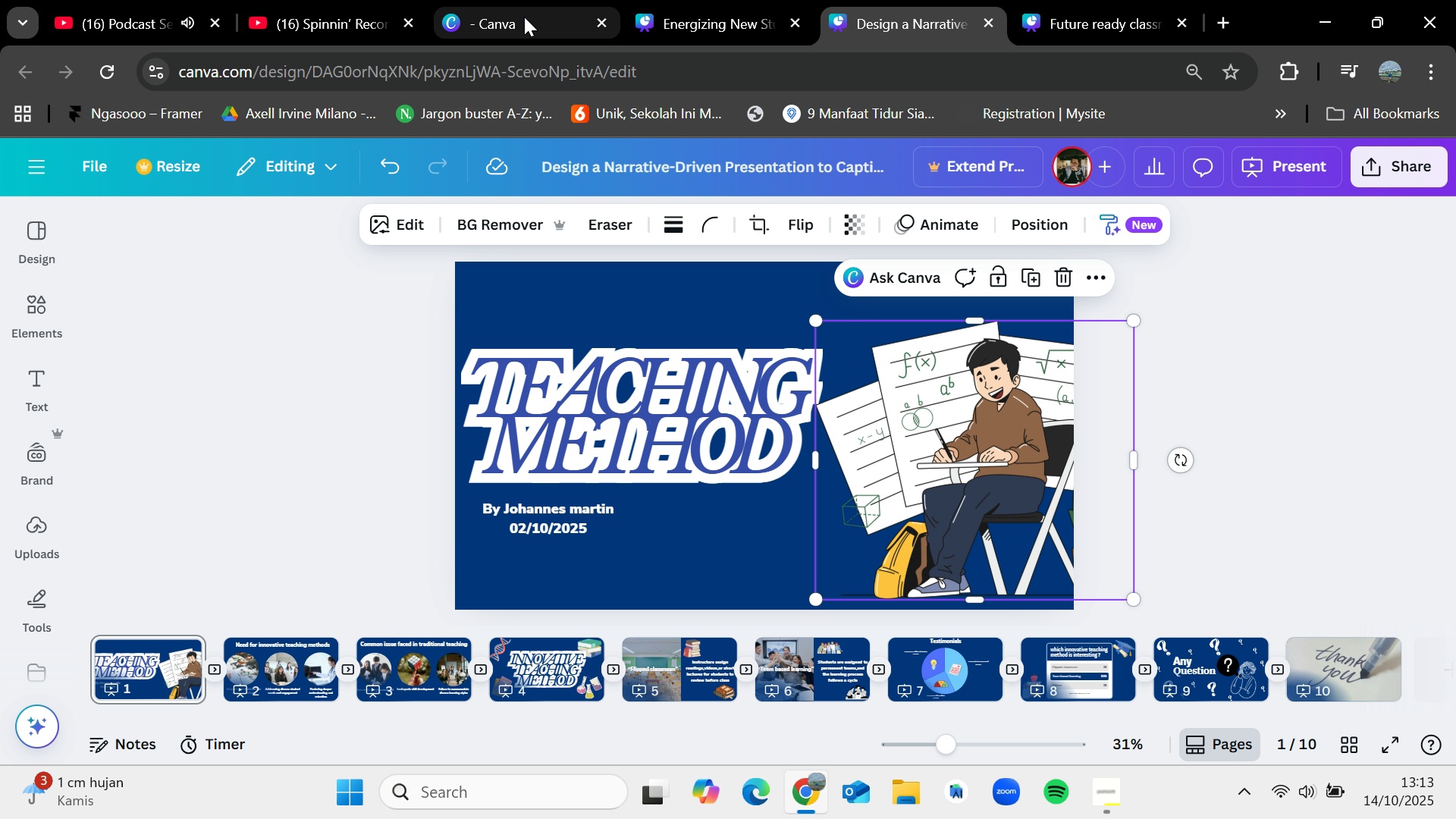 
left_click([524, 17])
 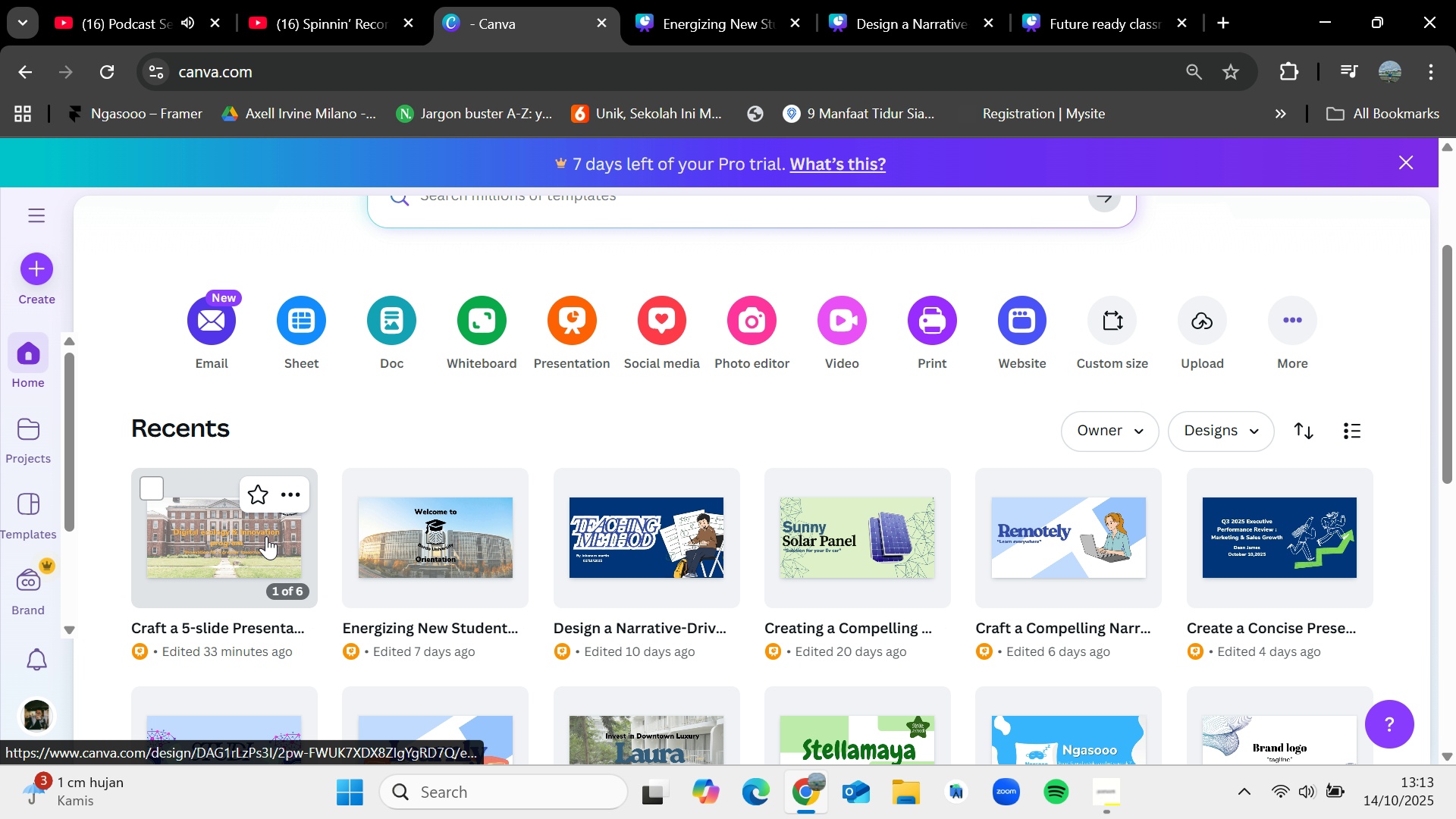 
left_click([266, 536])
 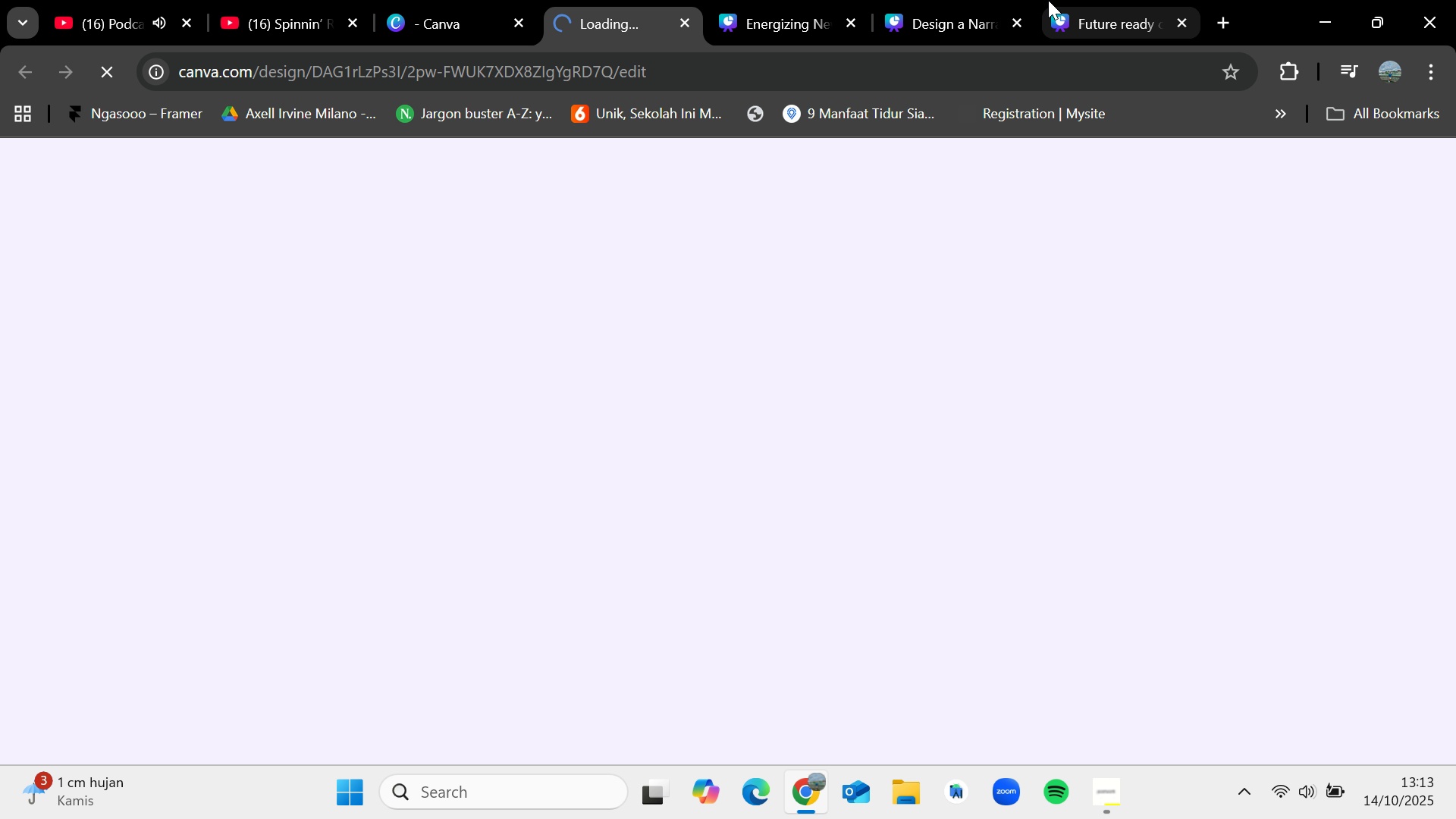 
left_click([1116, 0])
 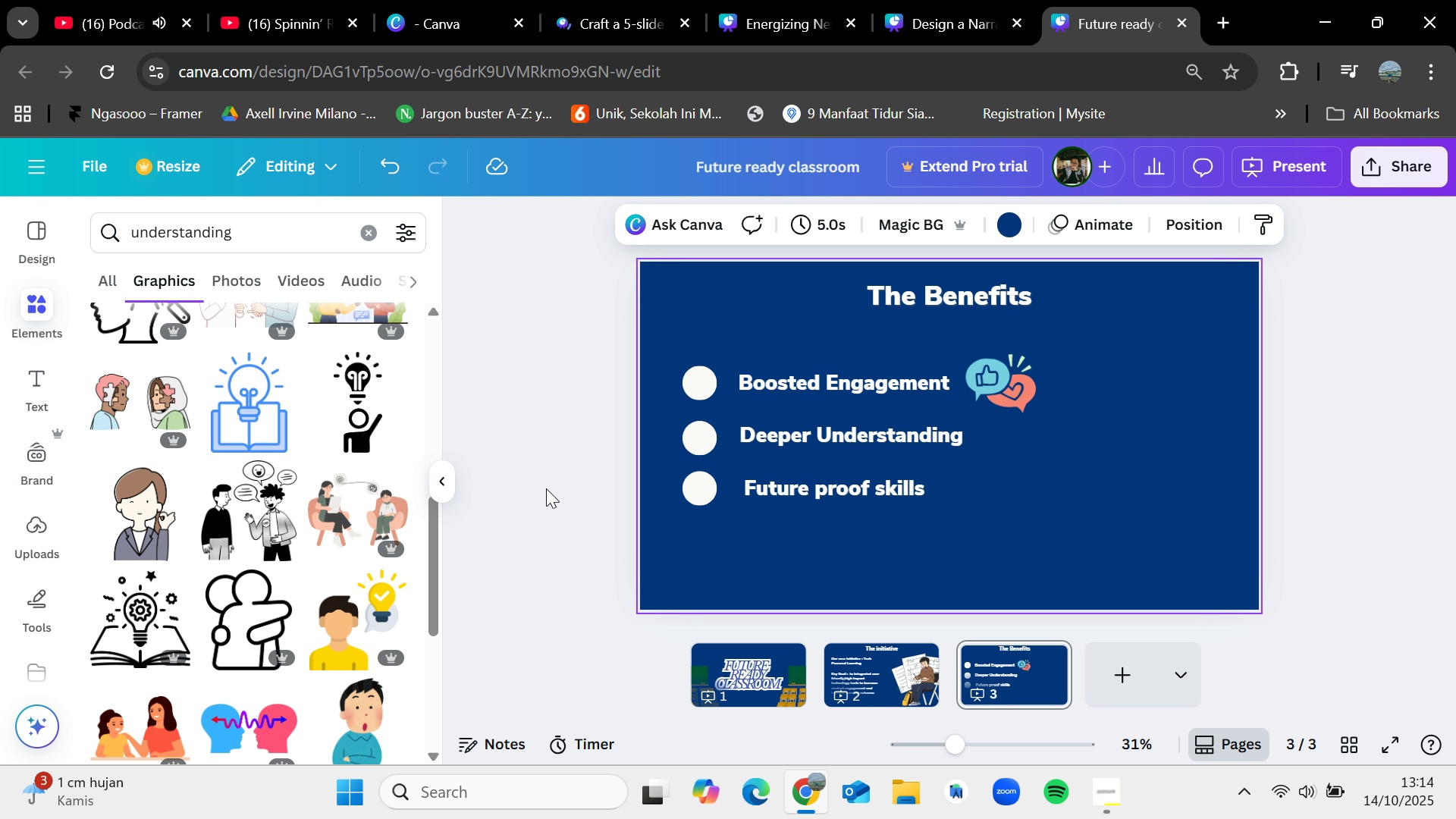 
scroll: coordinate [322, 618], scroll_direction: down, amount: 4.0
 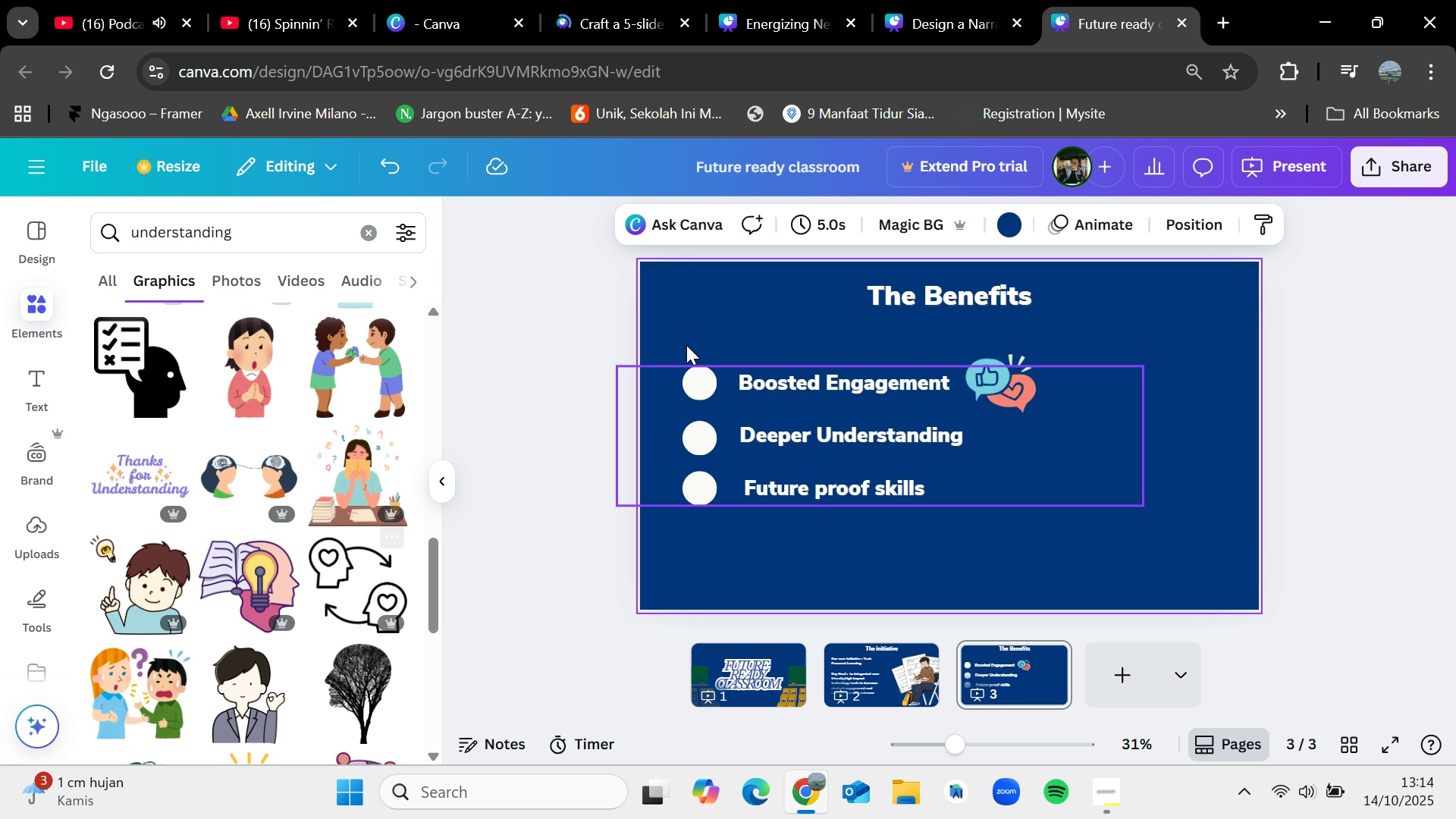 
left_click_drag(start_coordinate=[585, 7], to_coordinate=[890, 0])
 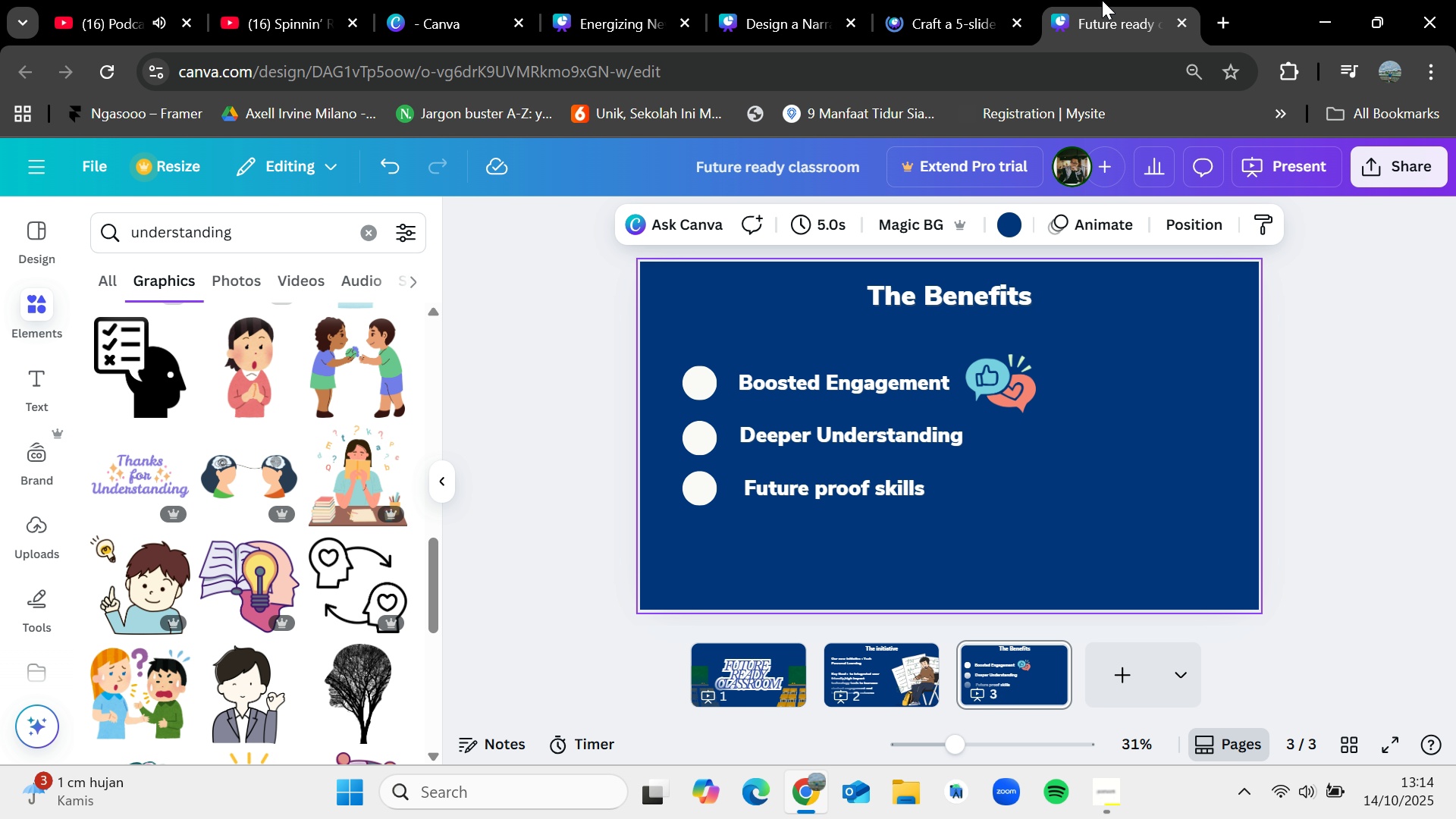 
left_click([1102, 0])
 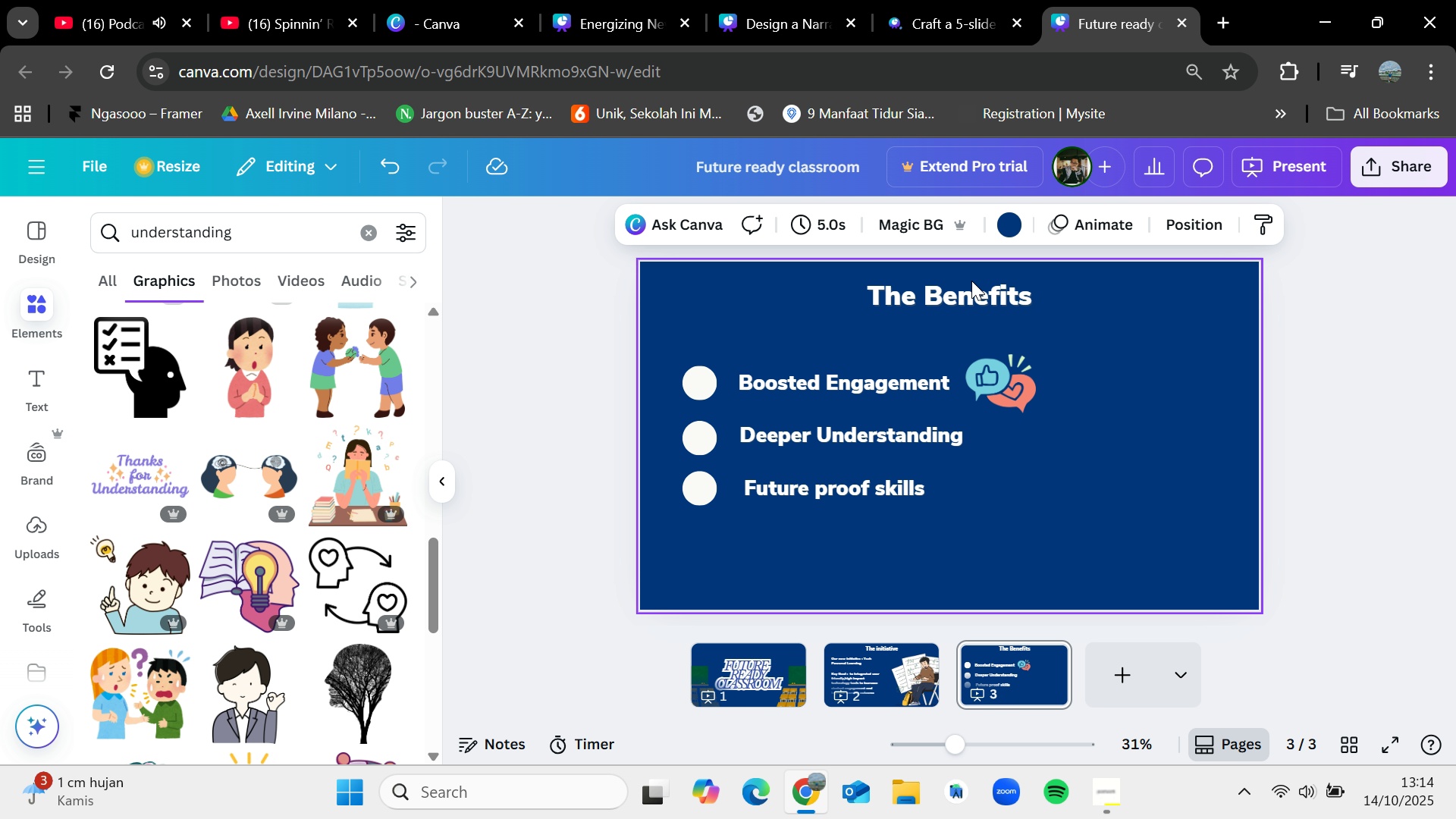 
mouse_move([974, 13])
 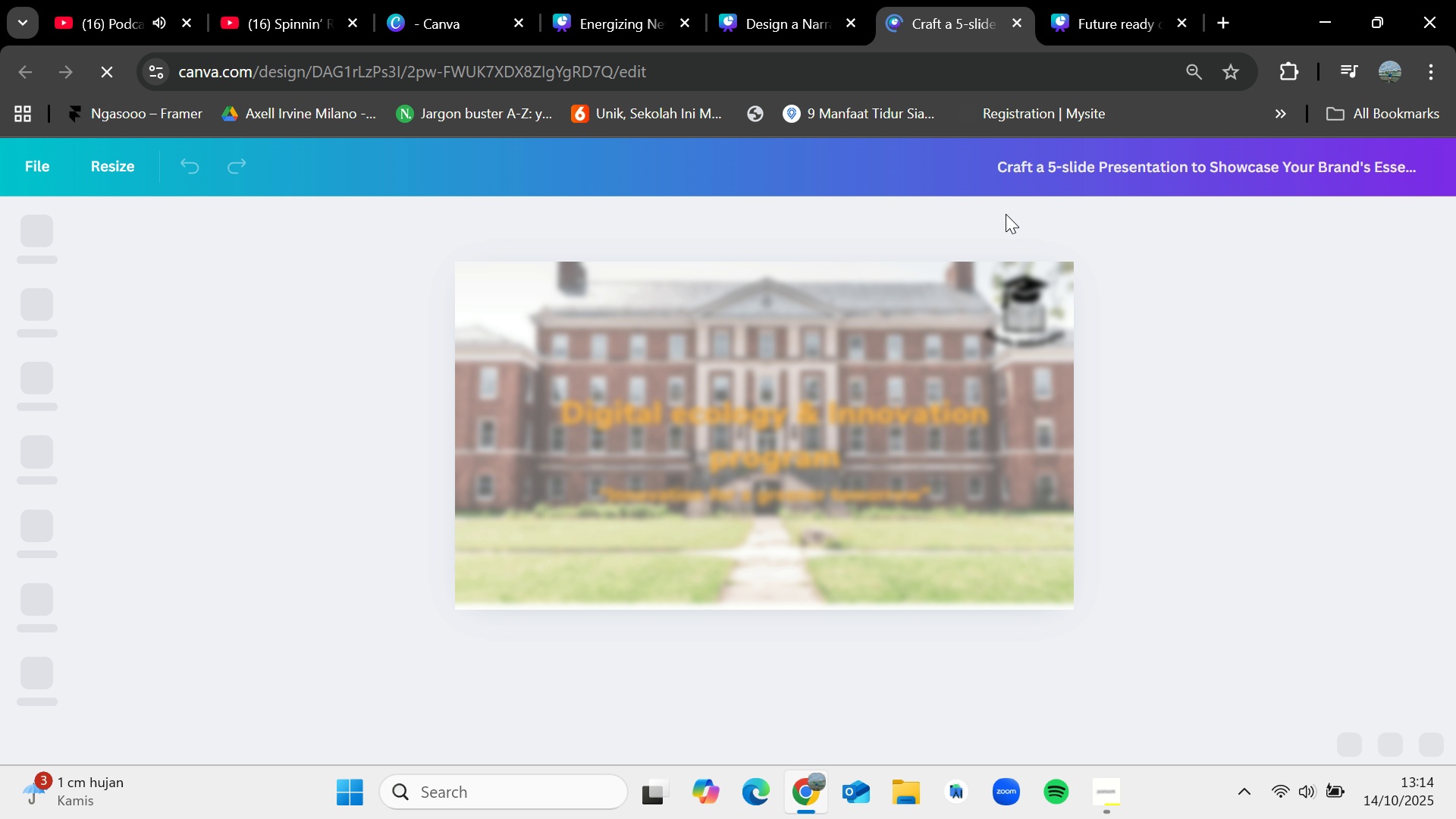 
left_click([990, 0])
 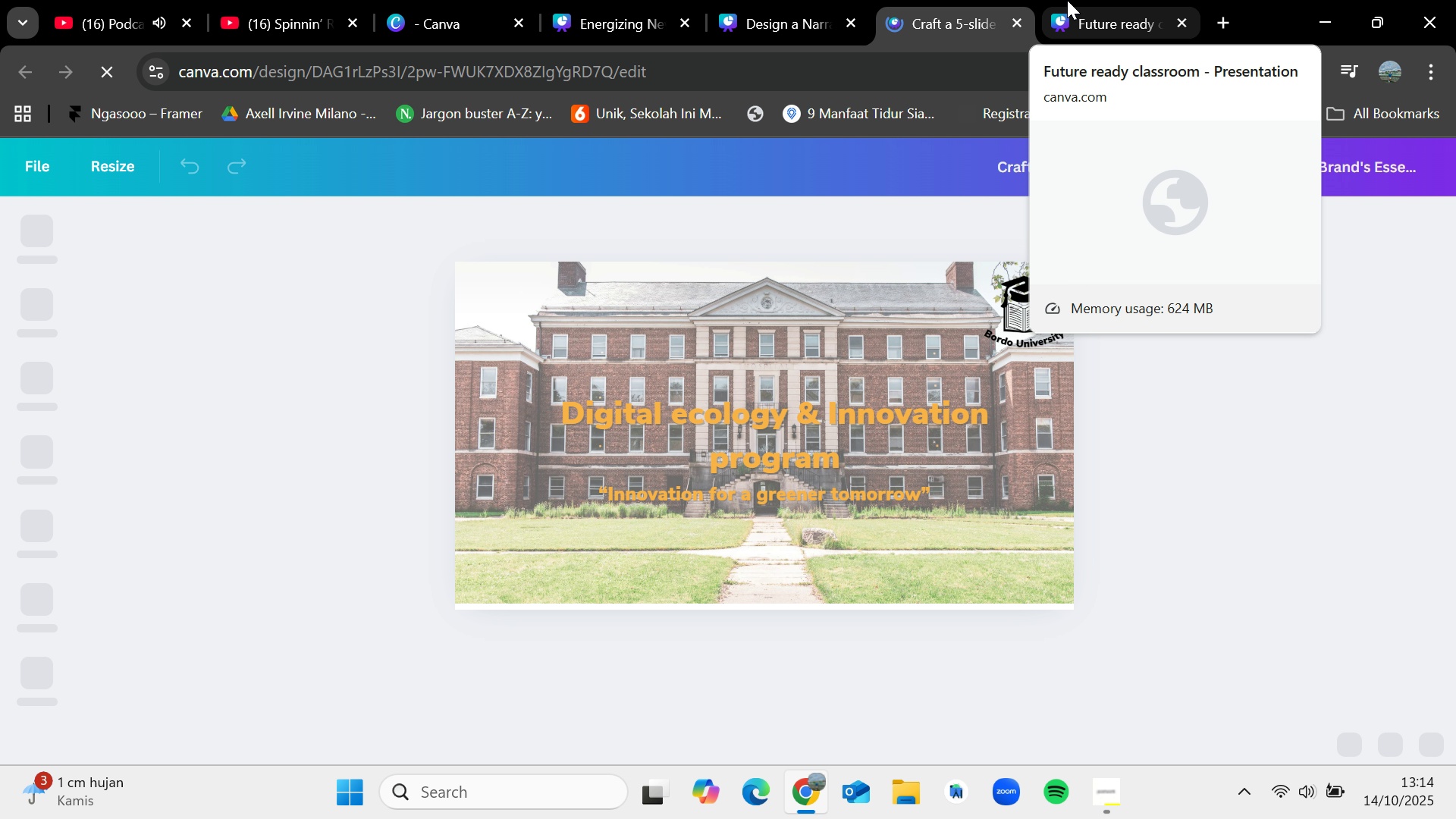 
left_click([1067, 0])
 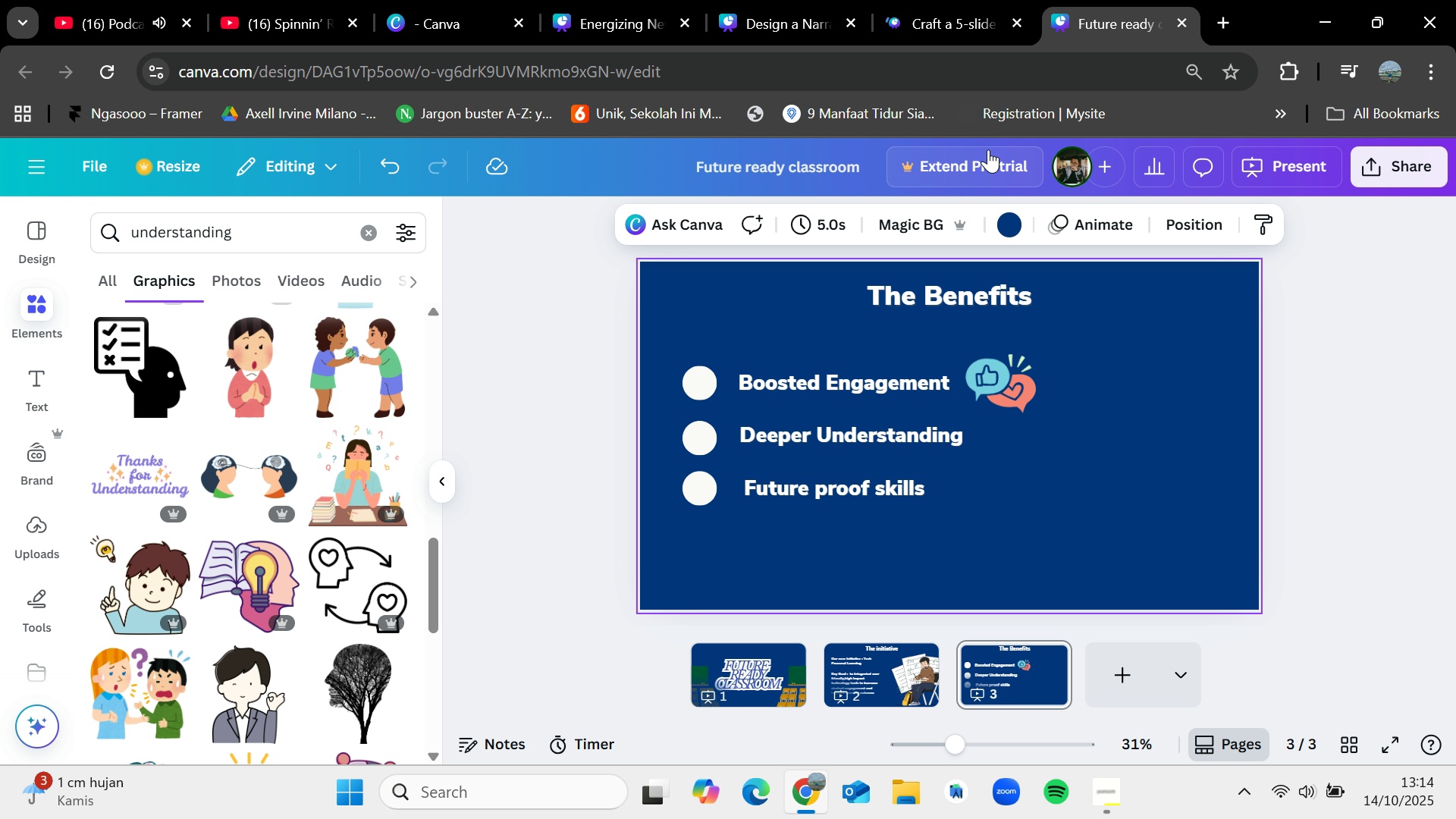 
left_click([919, 0])
 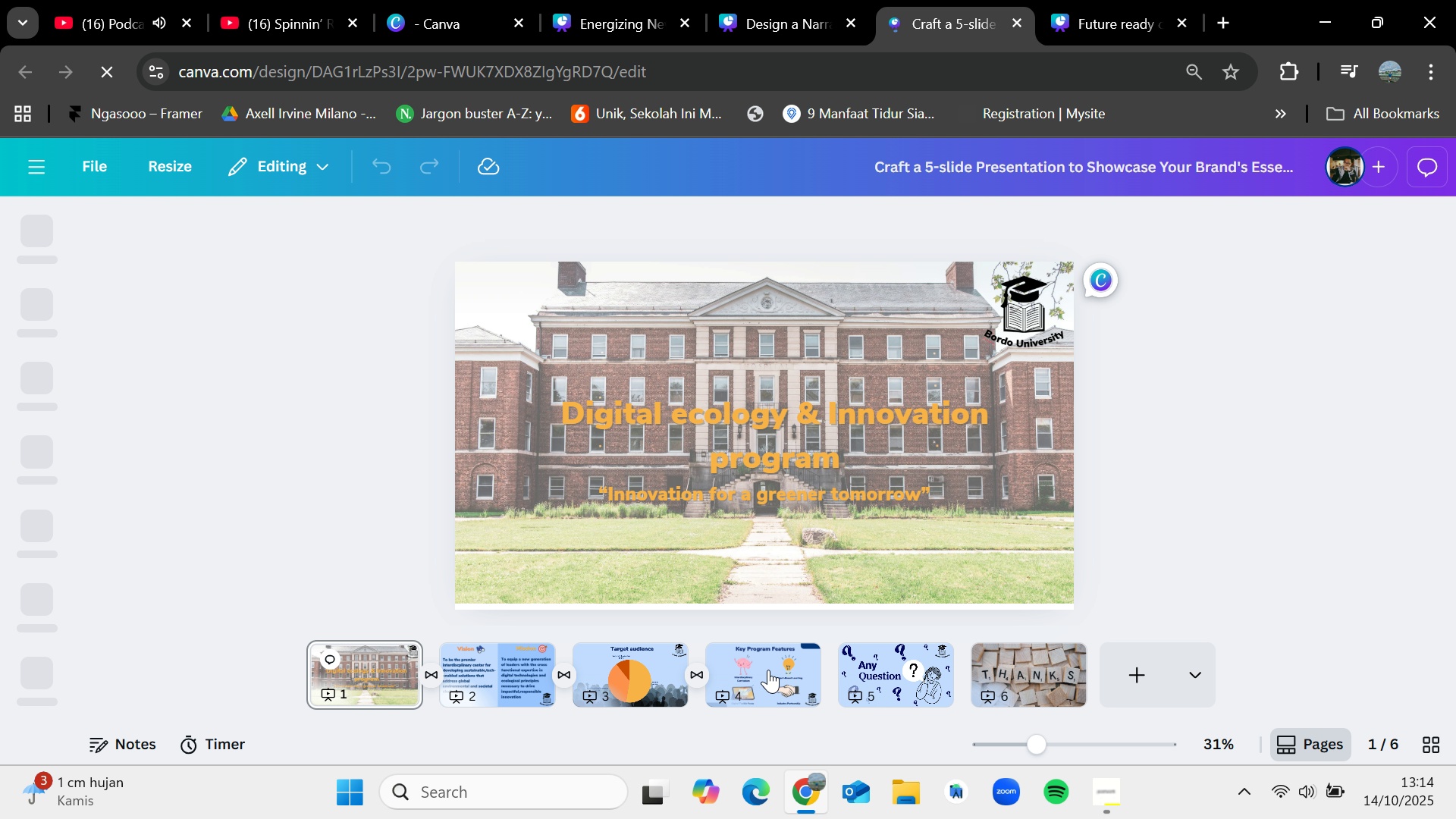 
left_click([768, 670])
 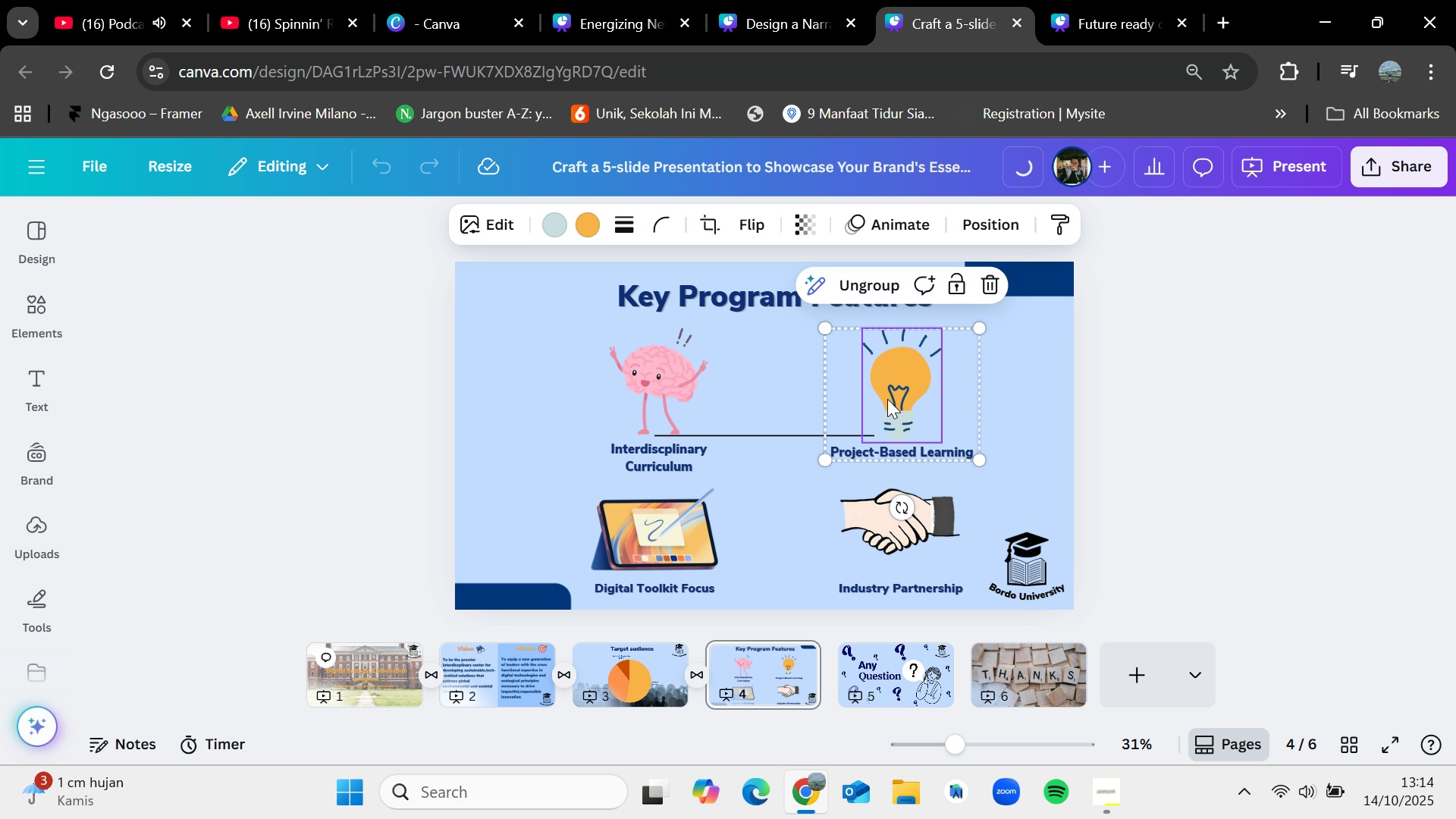 
key(Control+C)
 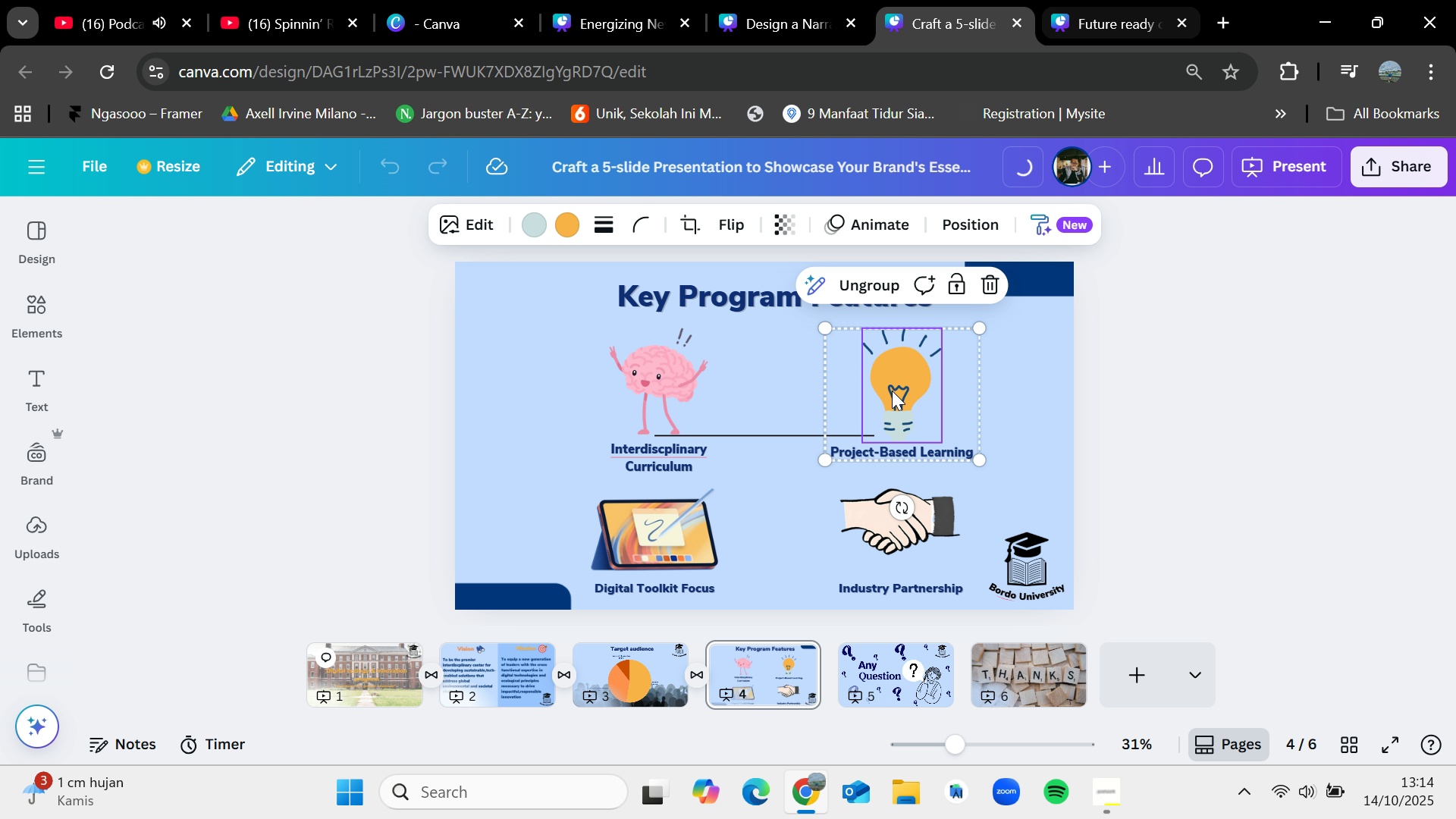 
left_click([1144, 0])
 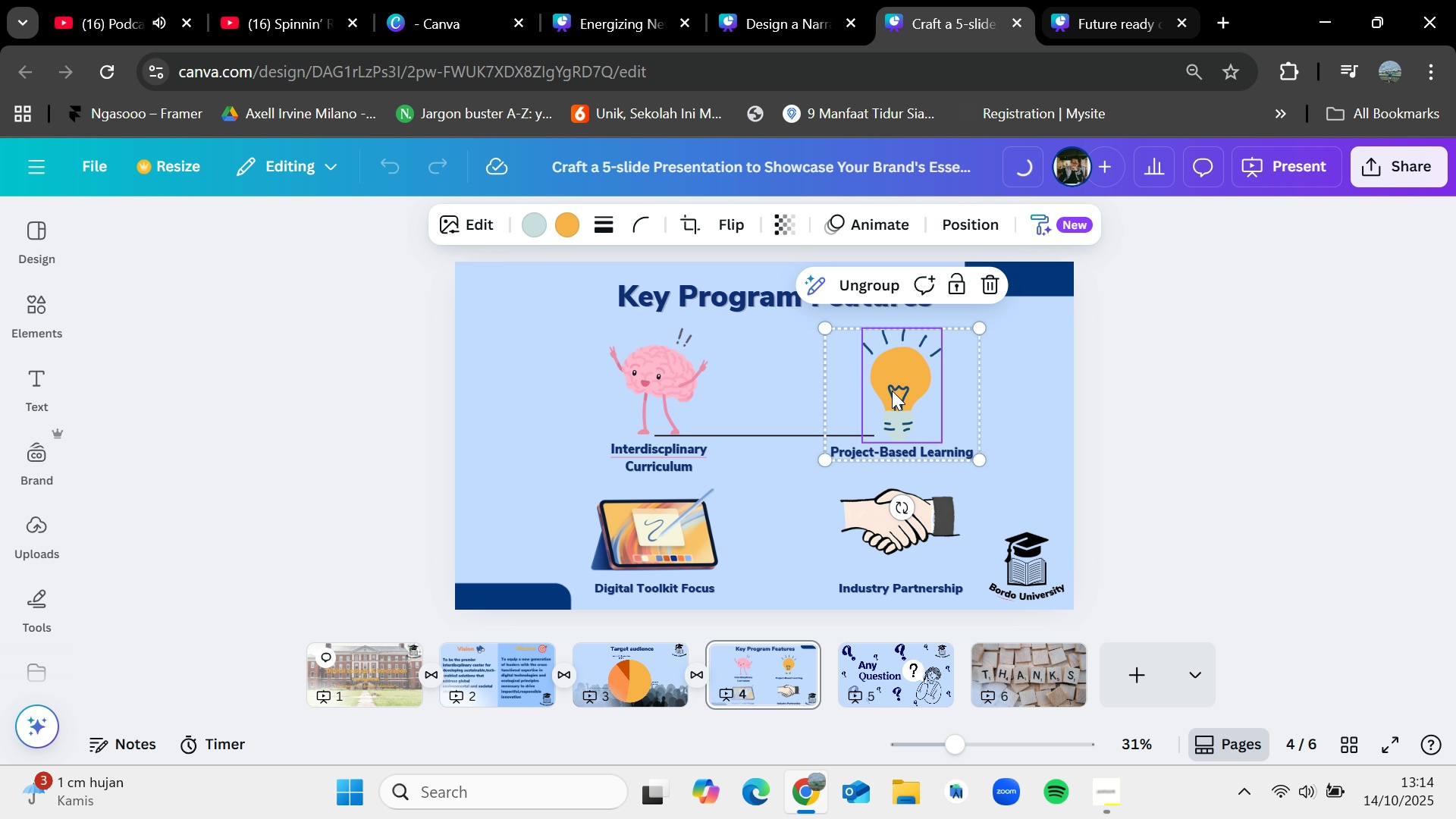 
key(Control+V)
 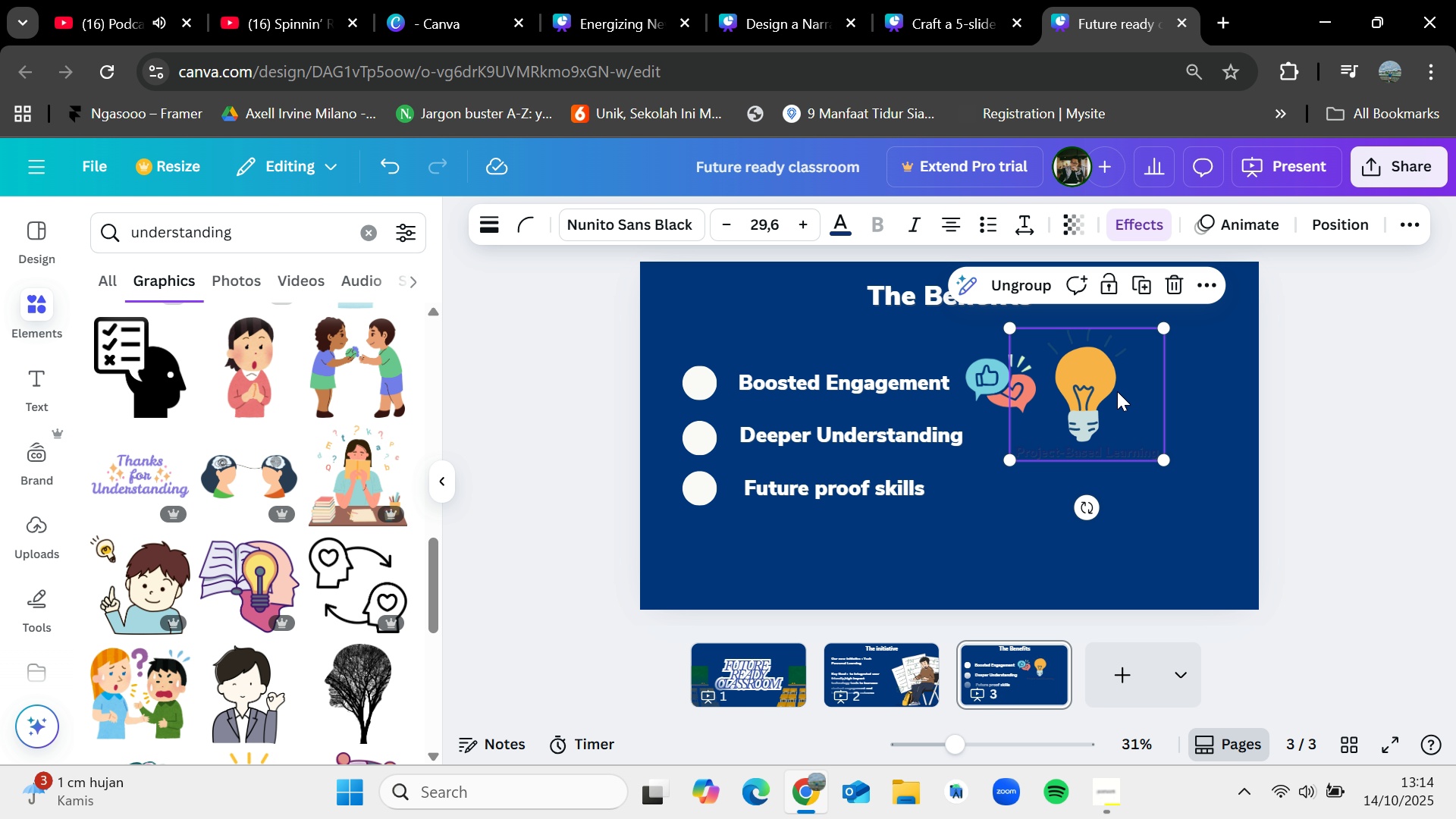 
left_click_drag(start_coordinate=[1093, 393], to_coordinate=[1040, 450])
 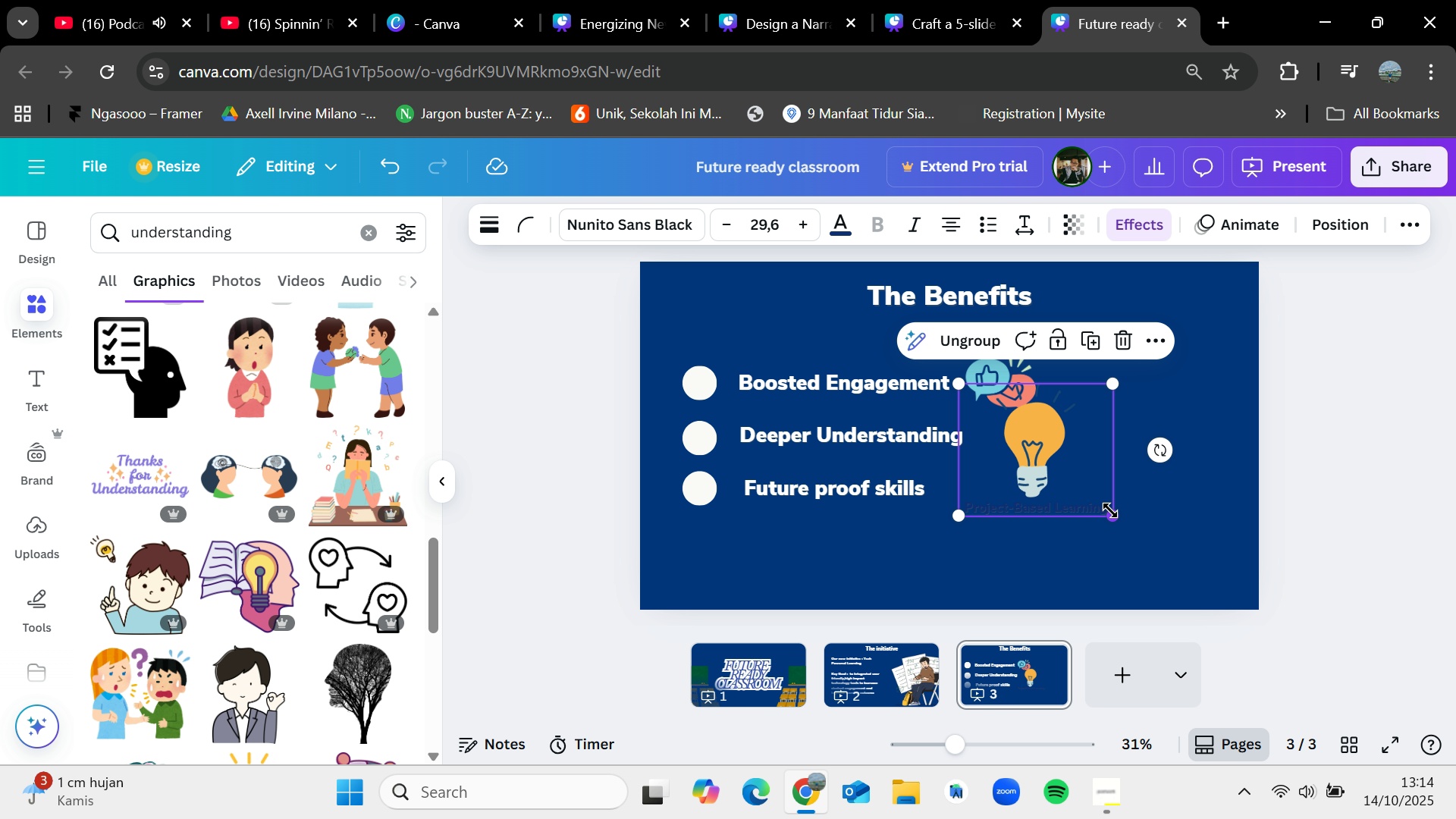 
left_click_drag(start_coordinate=[1110, 511], to_coordinate=[1031, 440])
 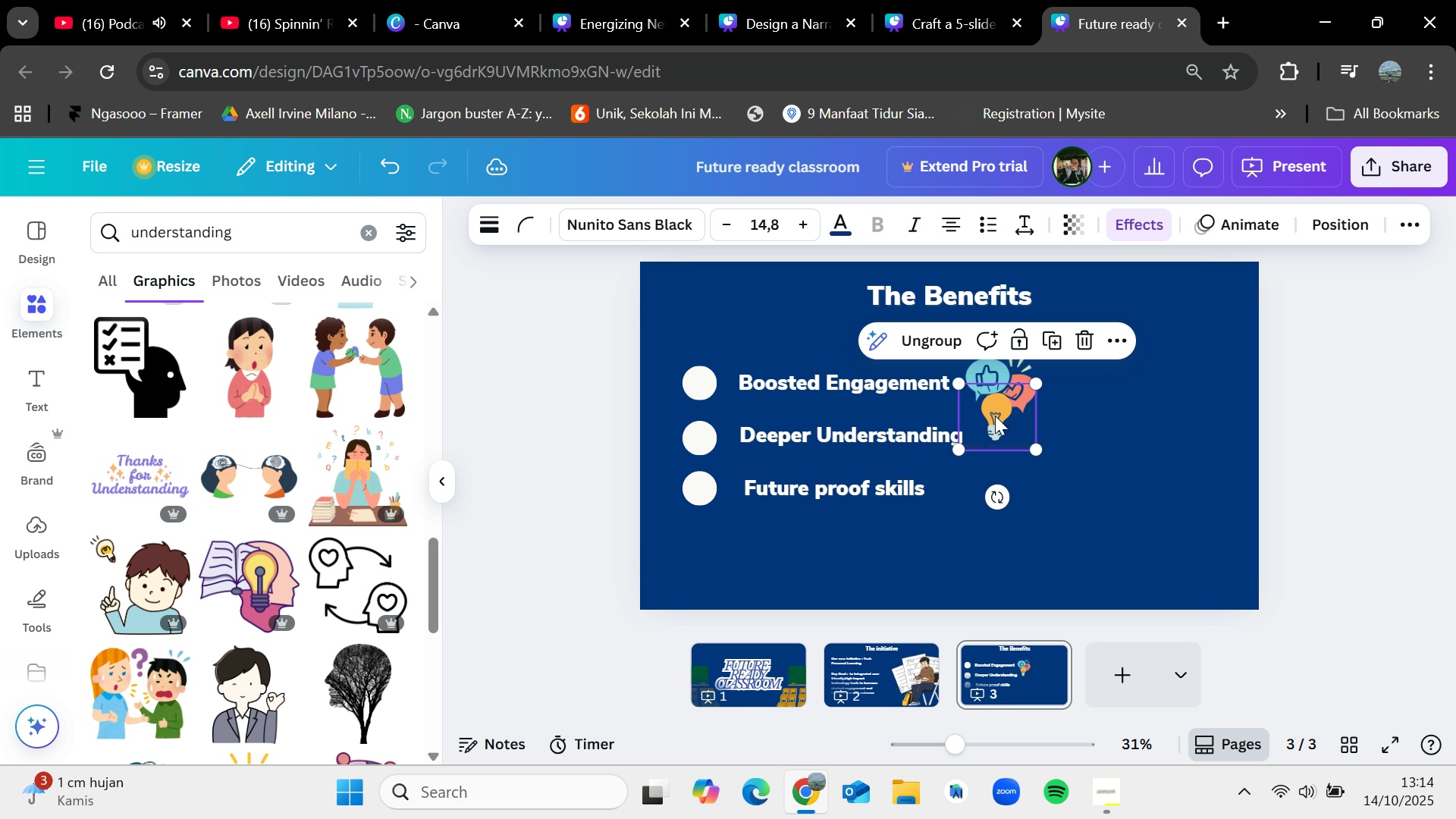 
left_click_drag(start_coordinate=[995, 414], to_coordinate=[1007, 440])
 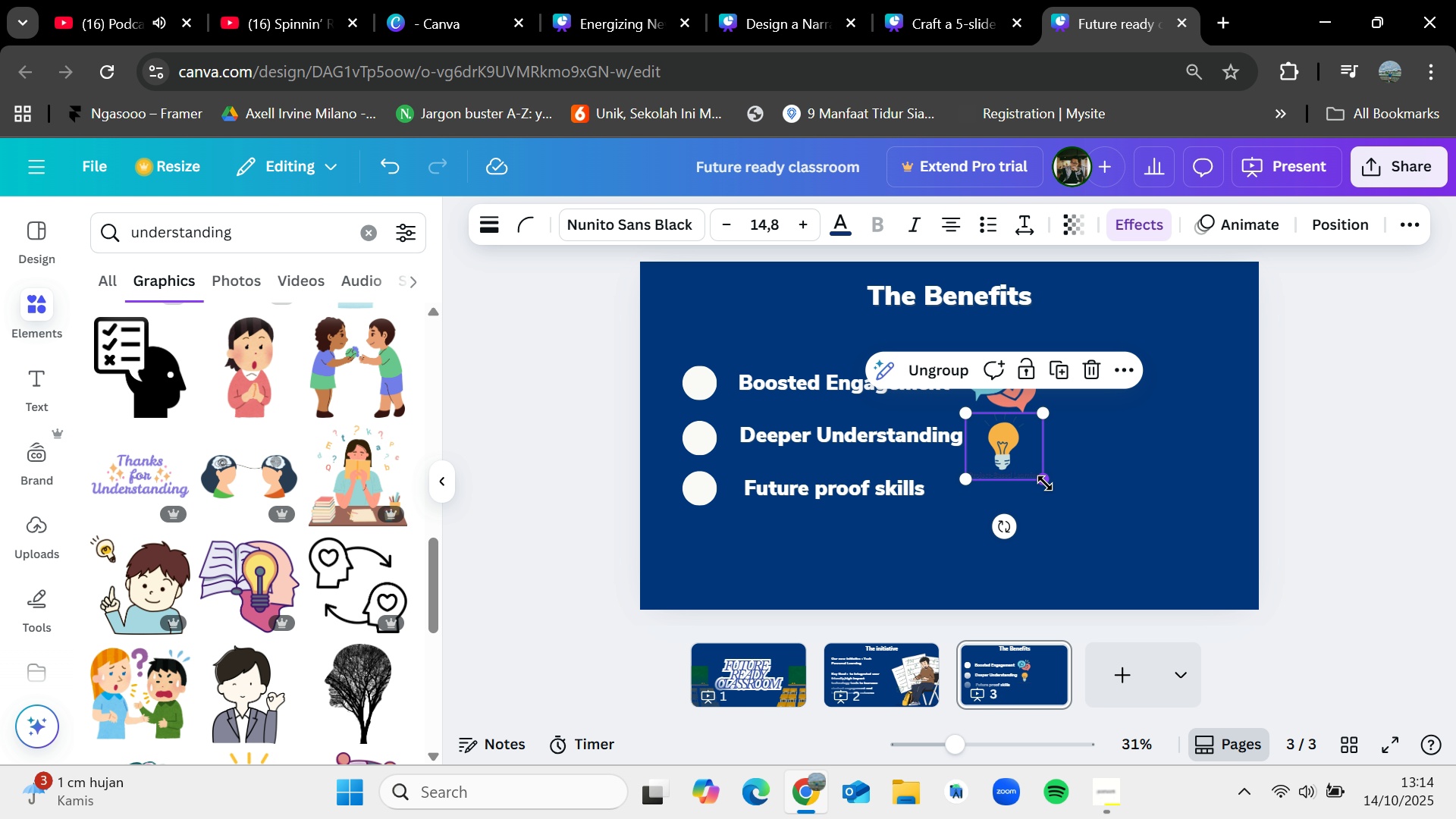 
left_click_drag(start_coordinate=[1045, 483], to_coordinate=[1045, 478])
 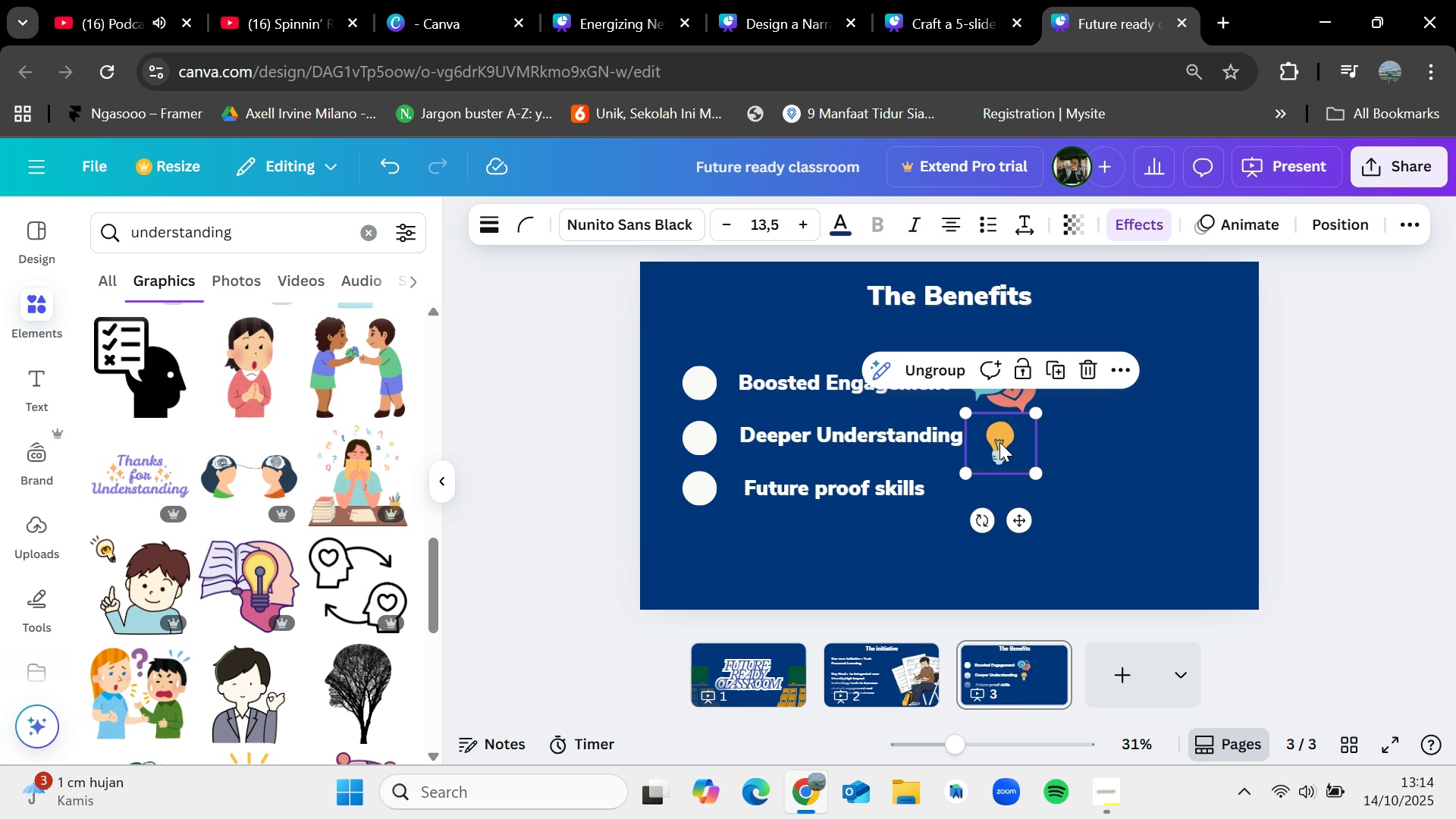 
left_click_drag(start_coordinate=[997, 440], to_coordinate=[1006, 440])
 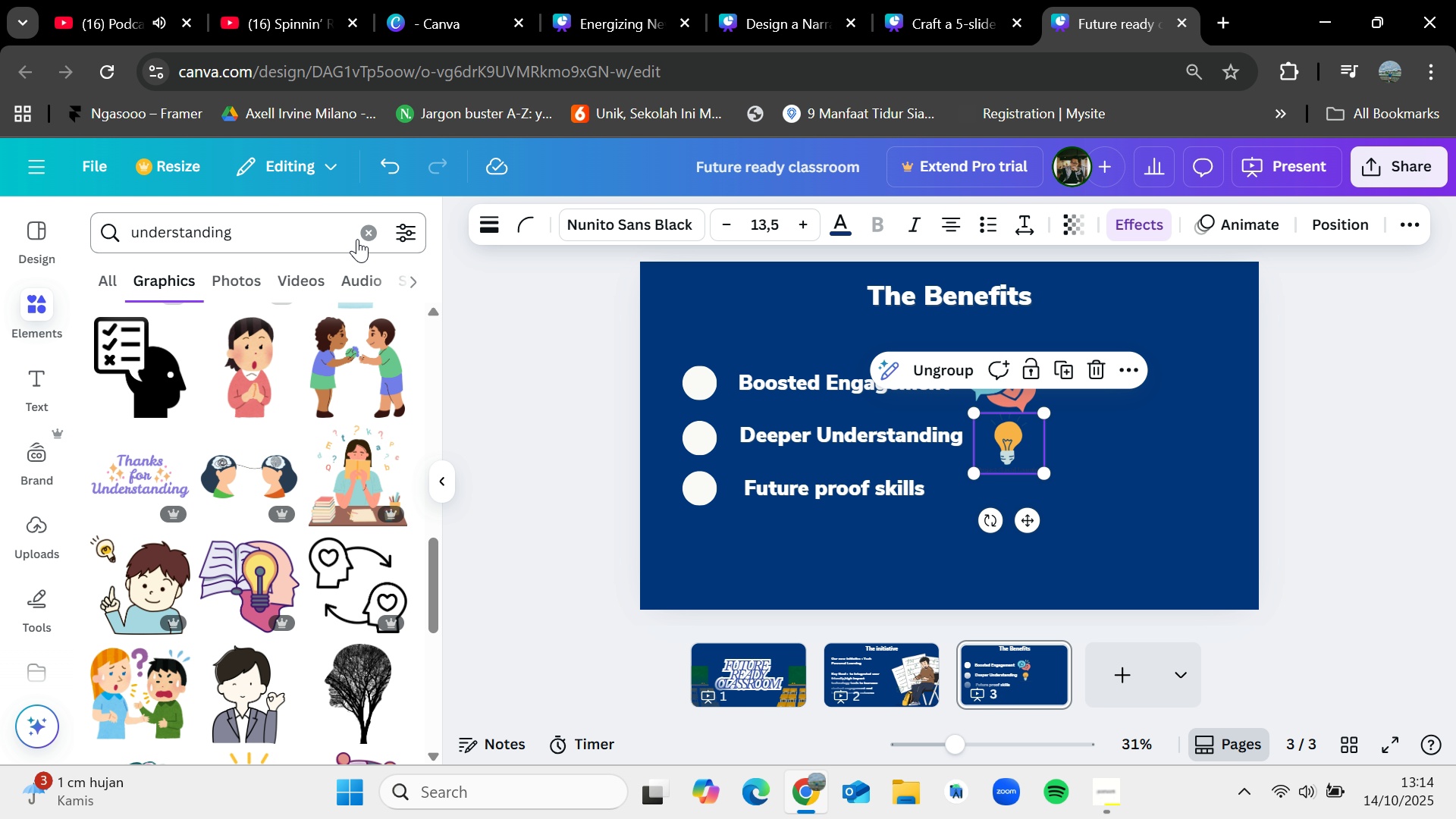 
left_click([367, 226])
 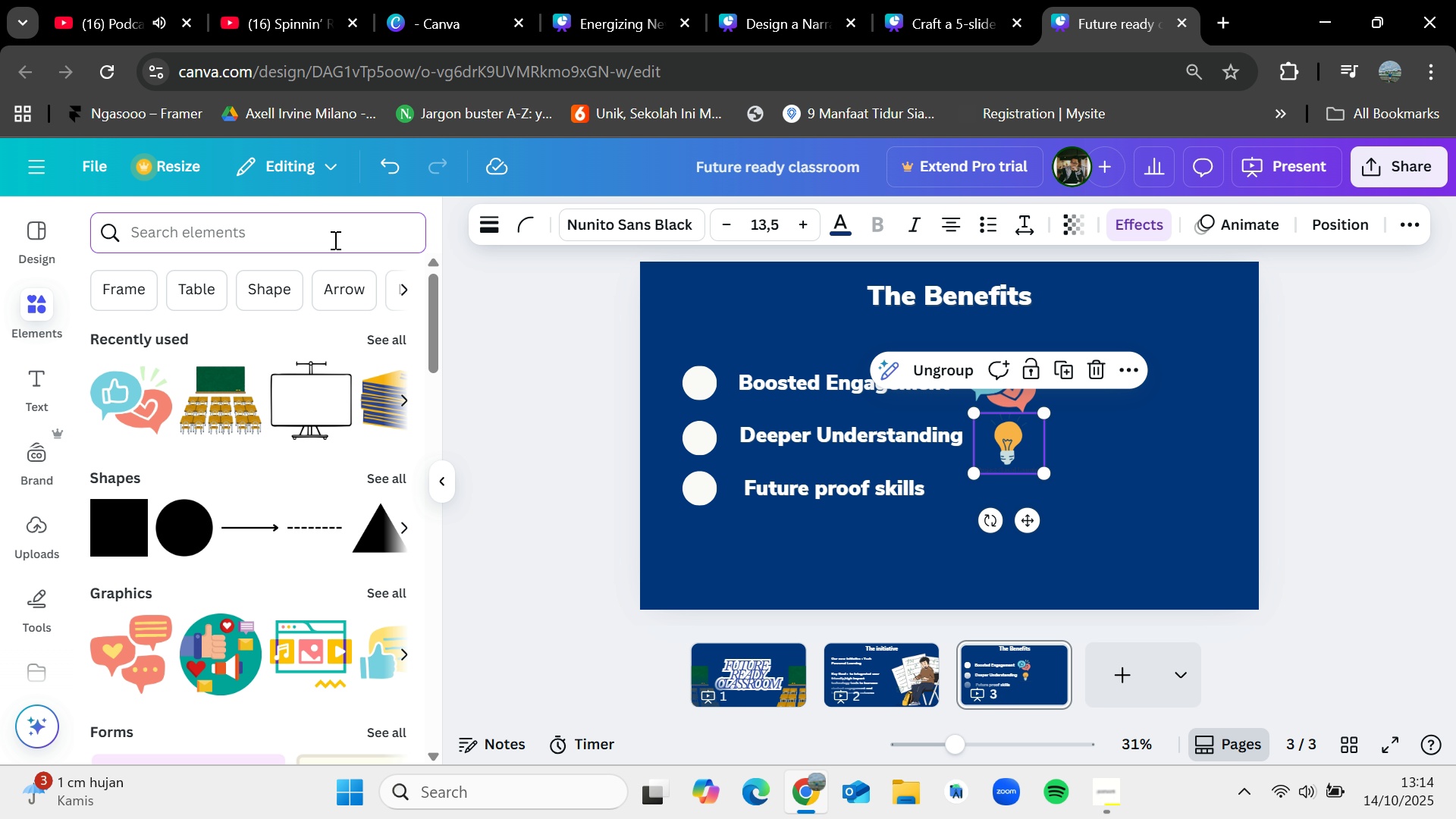 
type(futue)
 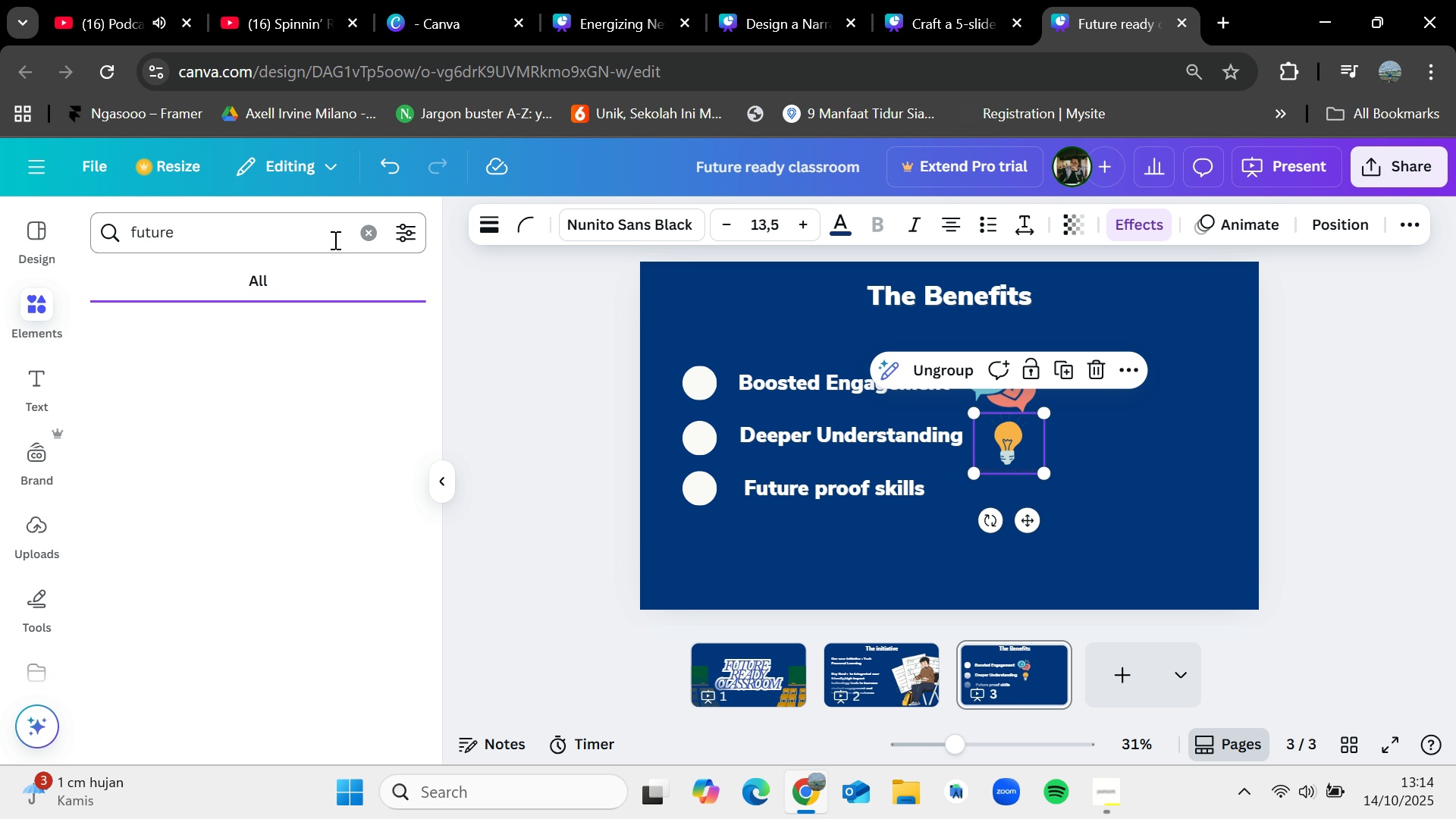 
key(Enter)
 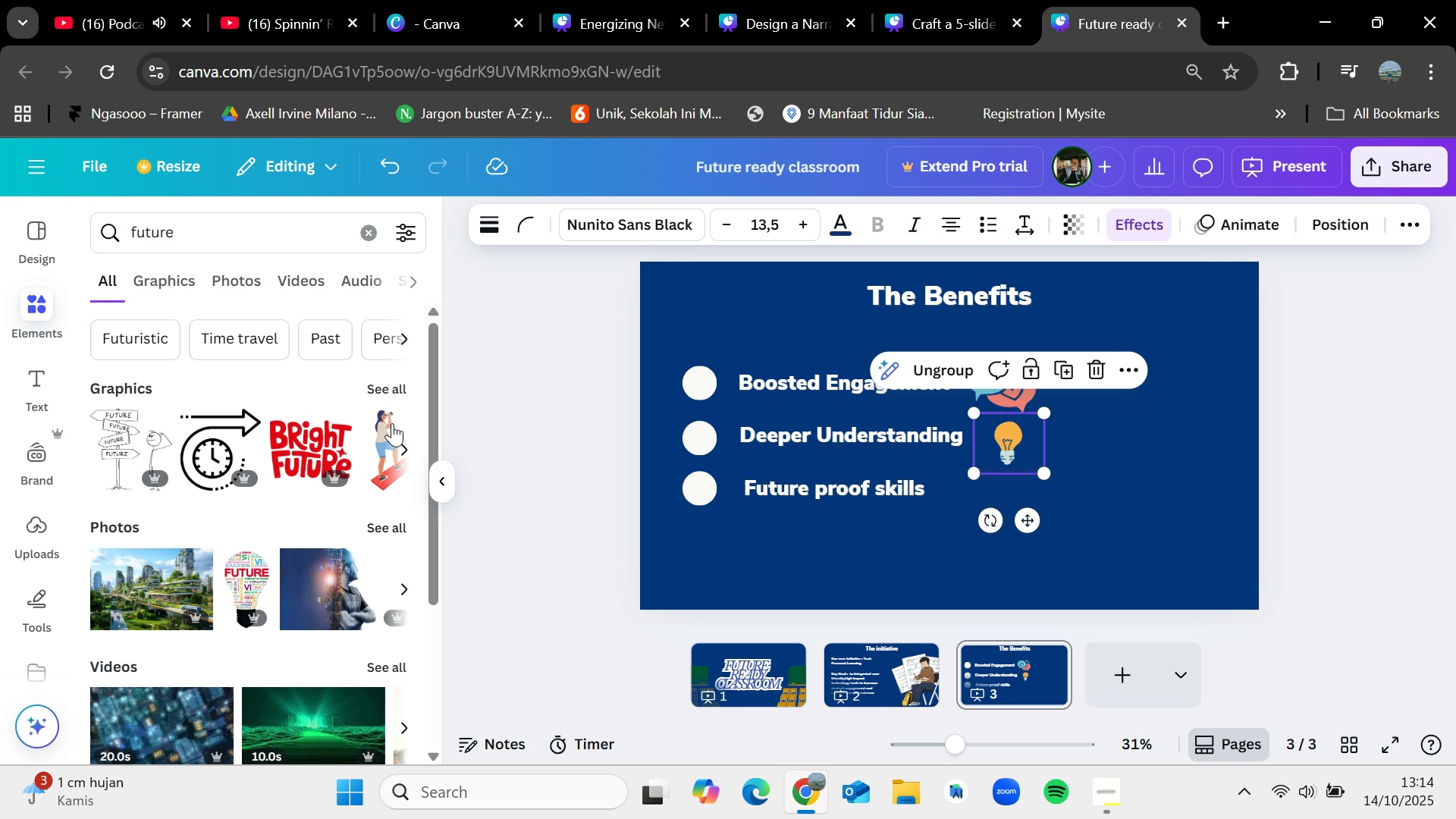 
left_click([393, 388])
 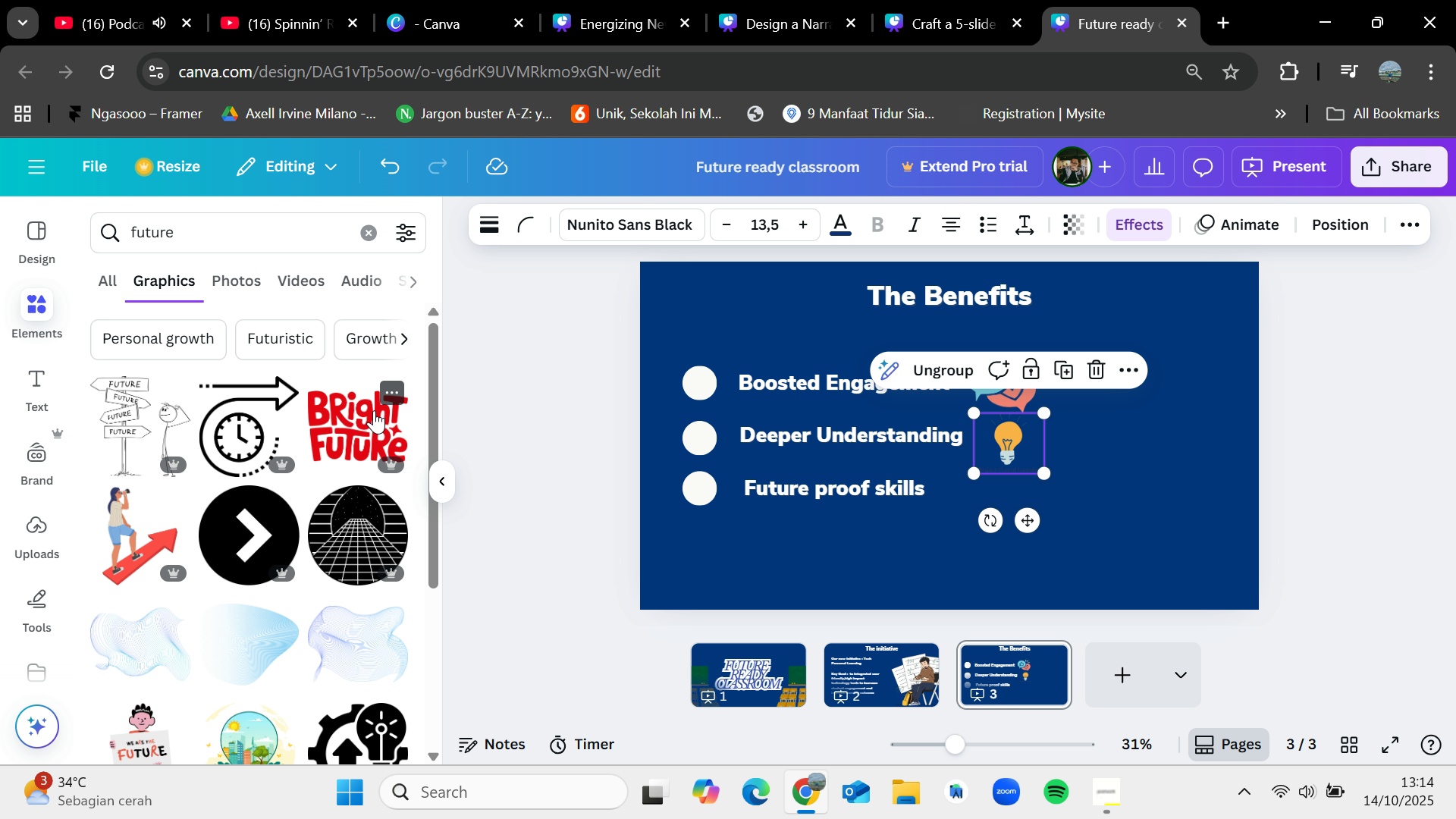 
scroll: coordinate [250, 557], scroll_direction: down, amount: 6.0
 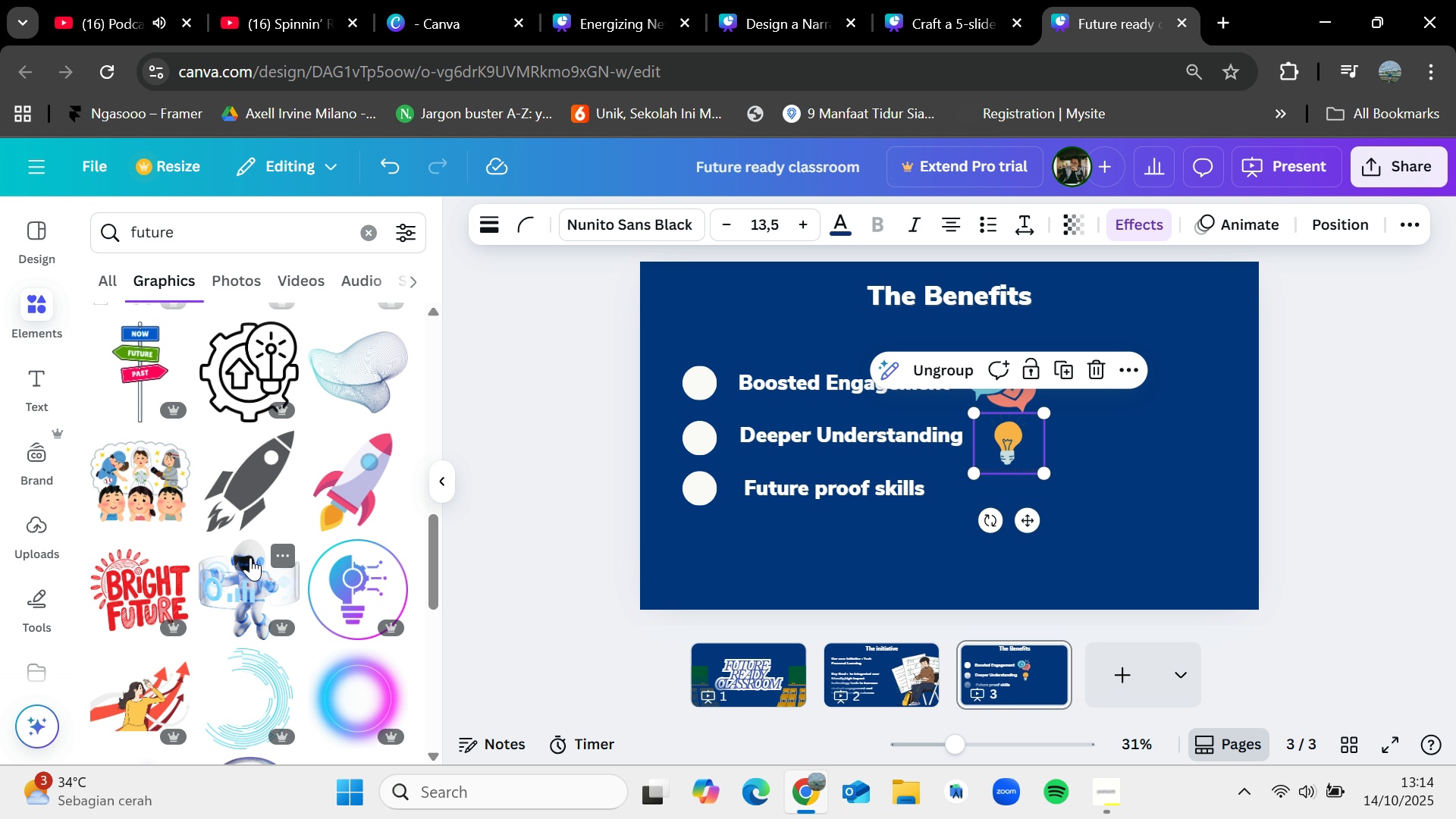 
left_click_drag(start_coordinate=[349, 482], to_coordinate=[838, 439])
 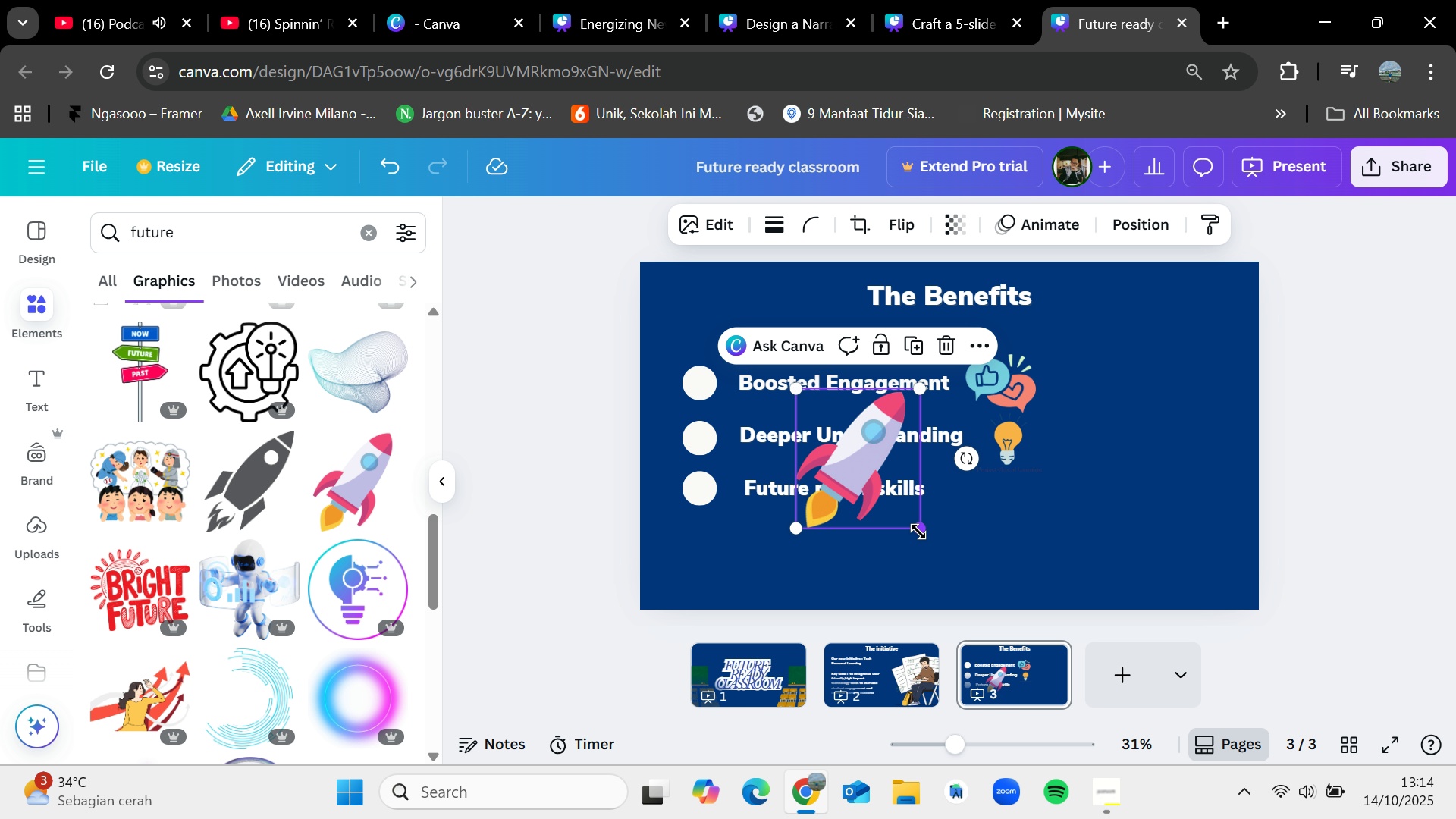 
left_click_drag(start_coordinate=[919, 532], to_coordinate=[854, 484])
 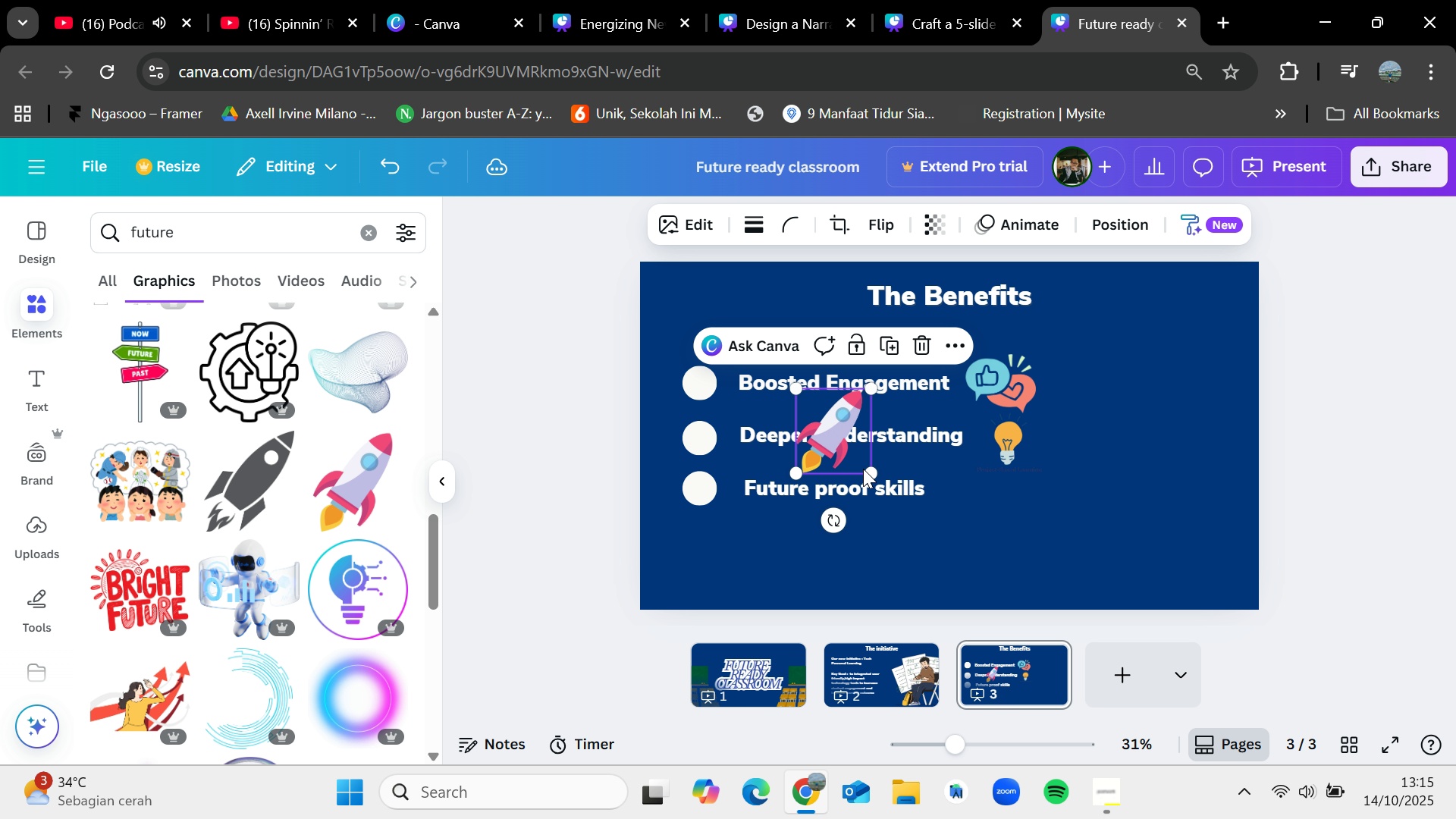 
left_click_drag(start_coordinate=[872, 469], to_coordinate=[846, 440])
 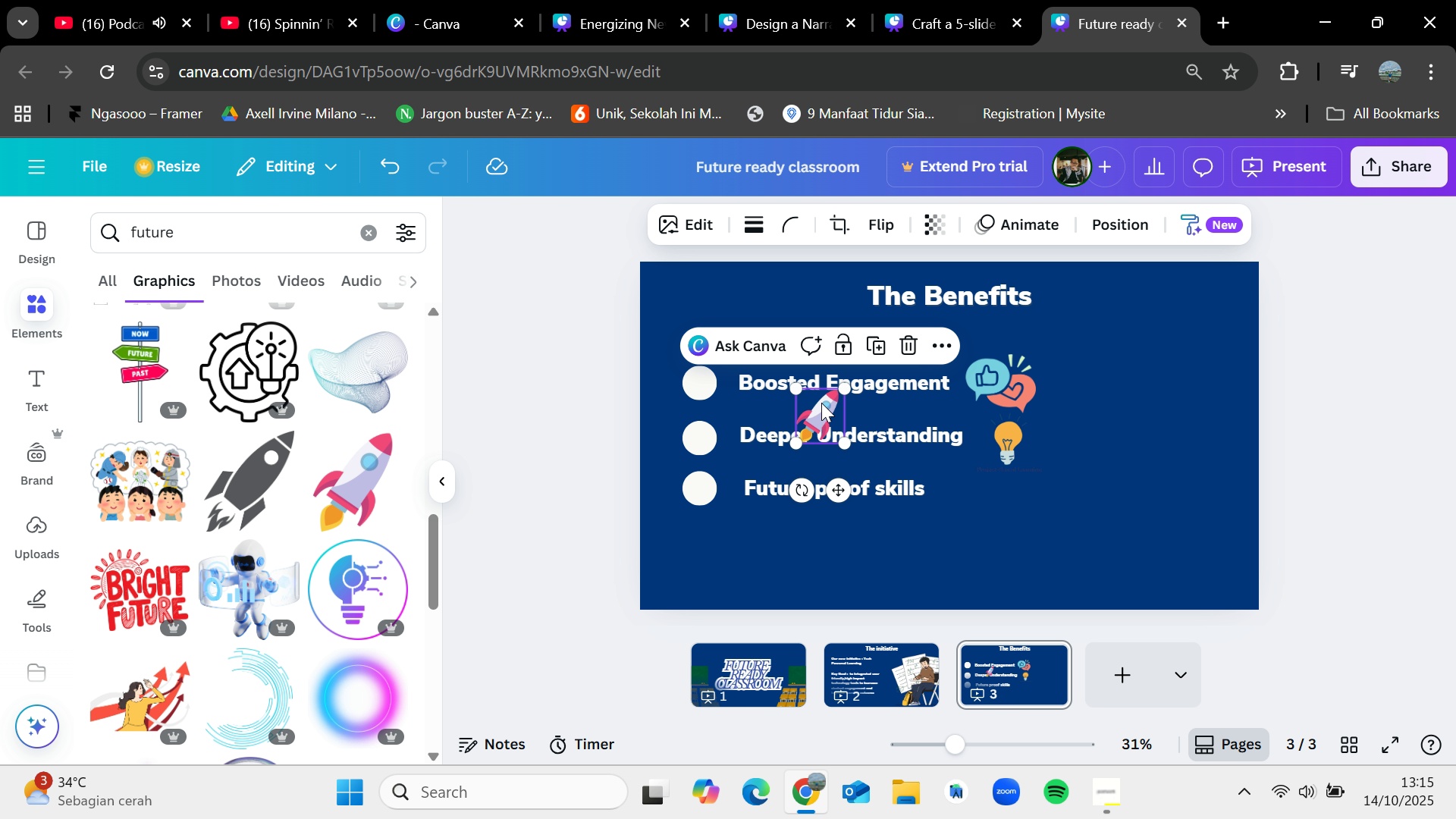 
left_click_drag(start_coordinate=[821, 399], to_coordinate=[968, 475])
 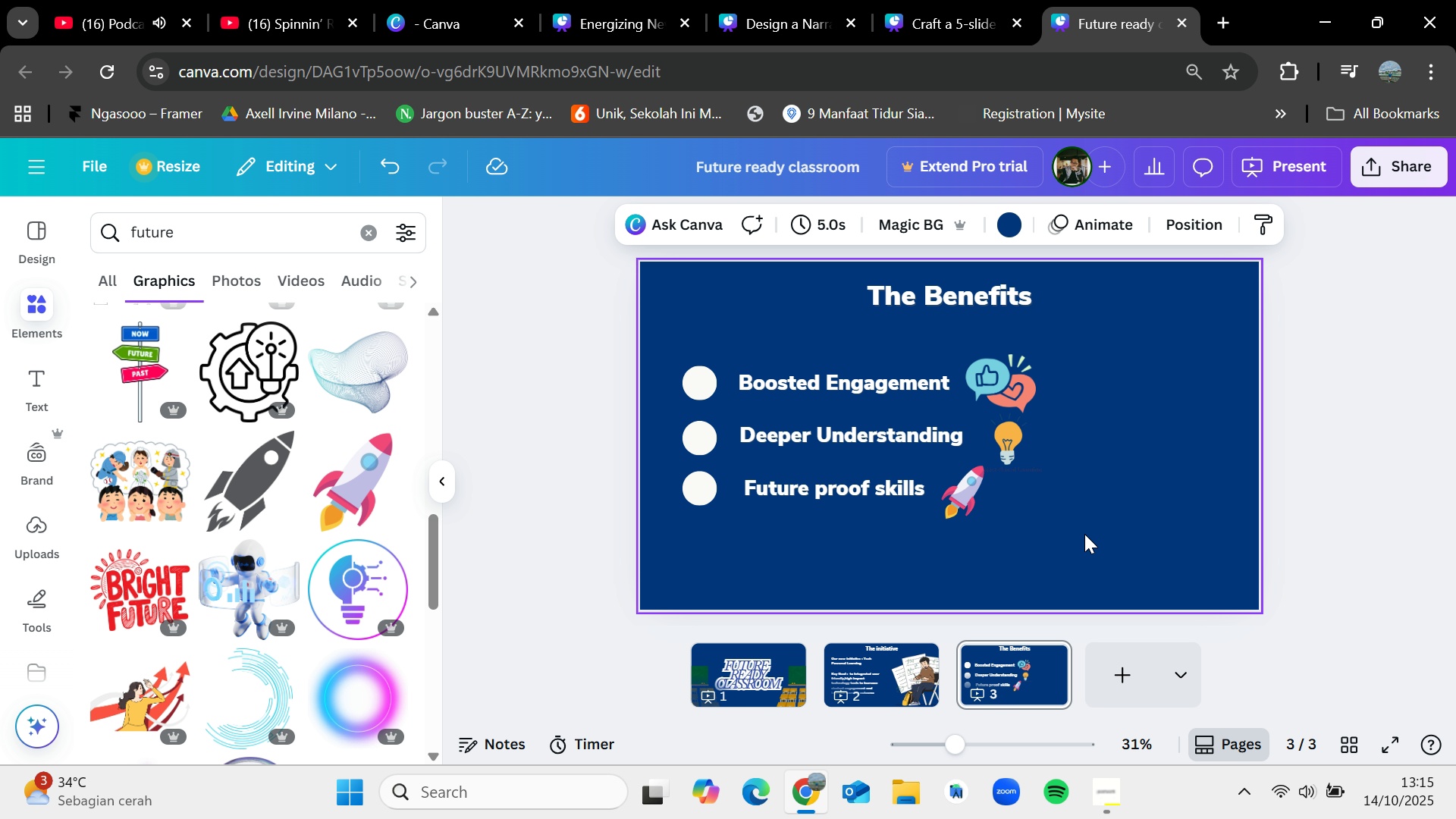 
left_click_drag(start_coordinate=[1071, 570], to_coordinate=[687, 347])
 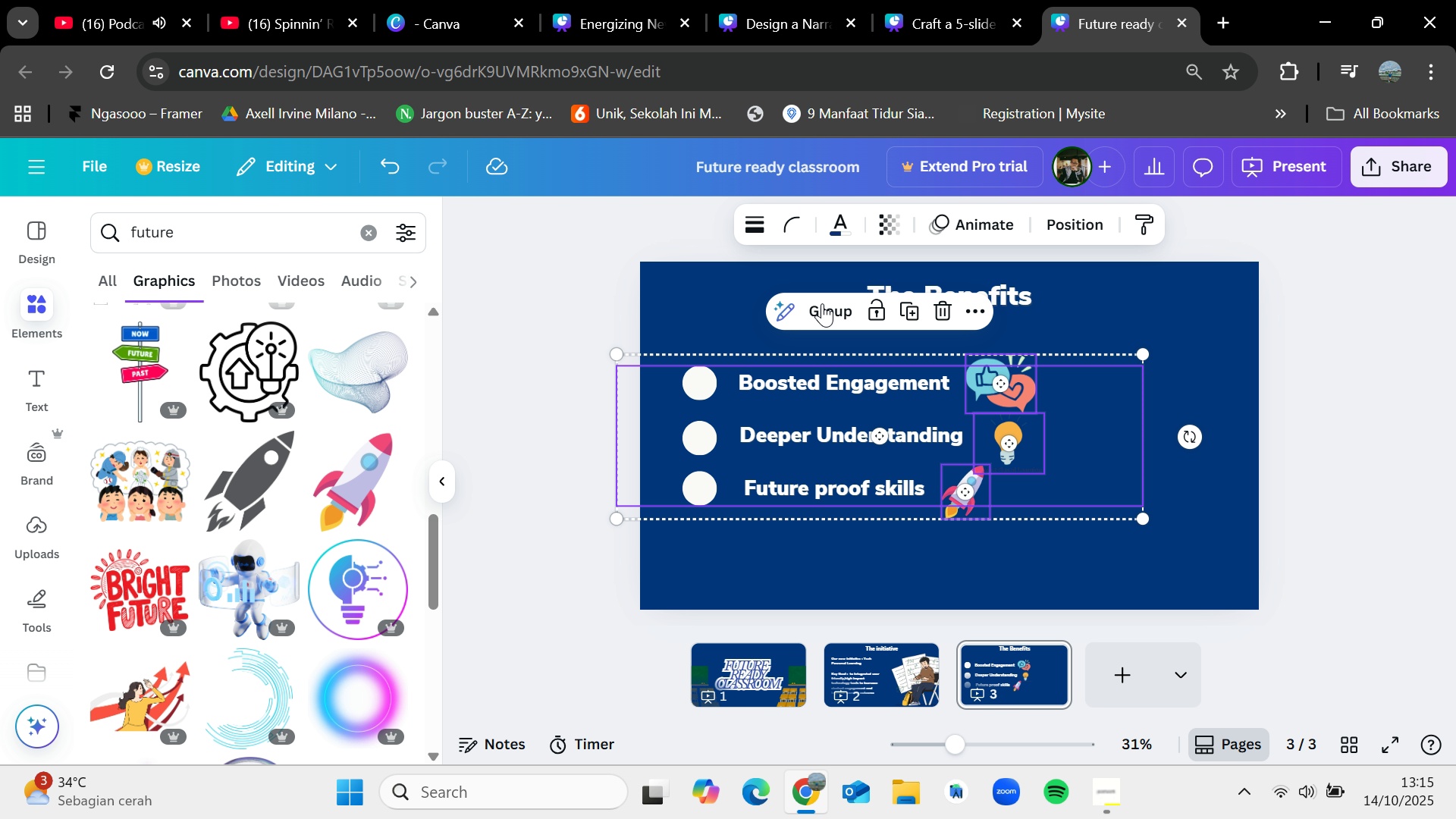 
left_click([824, 304])
 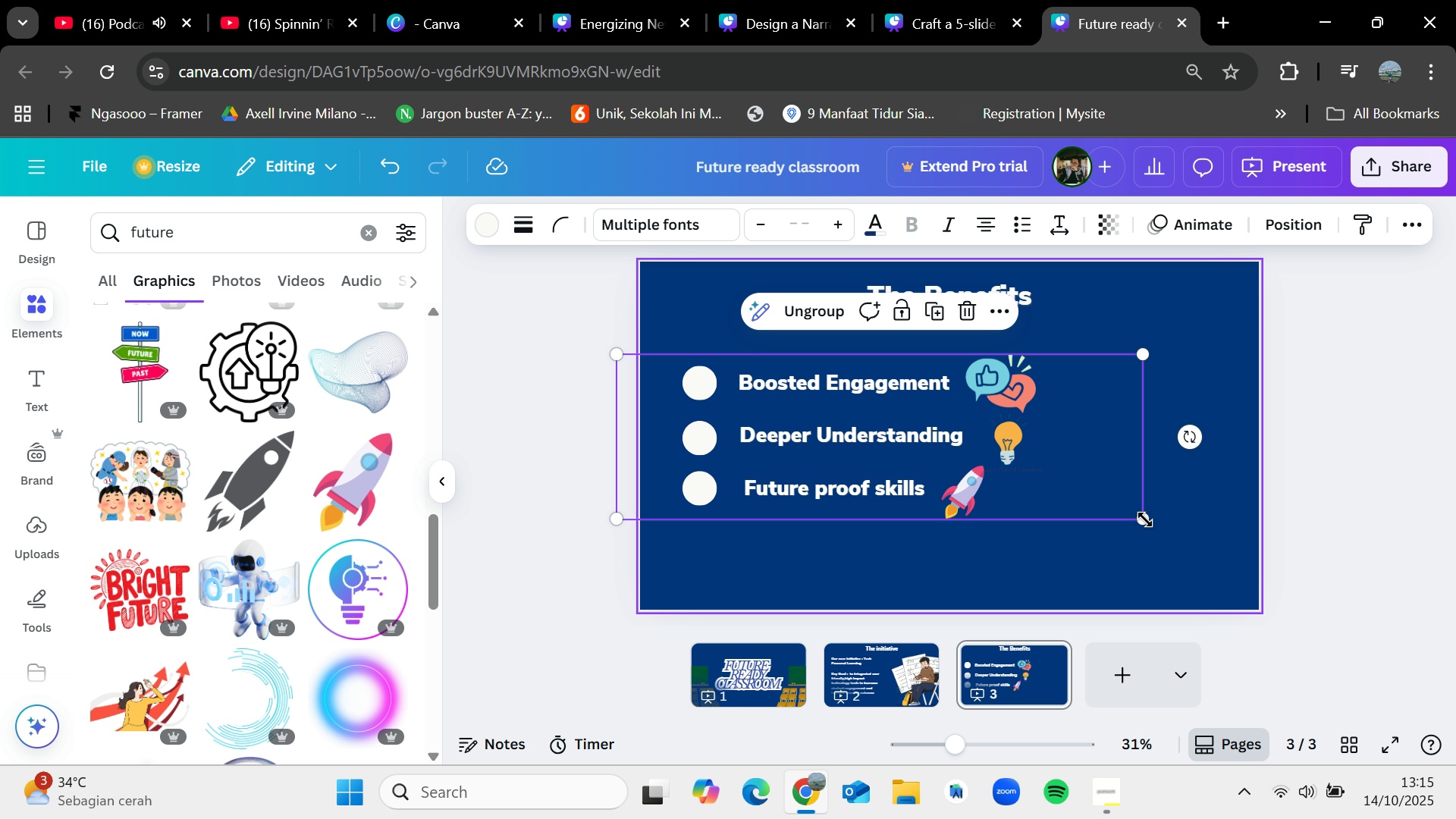 
left_click_drag(start_coordinate=[1140, 519], to_coordinate=[1141, 532])
 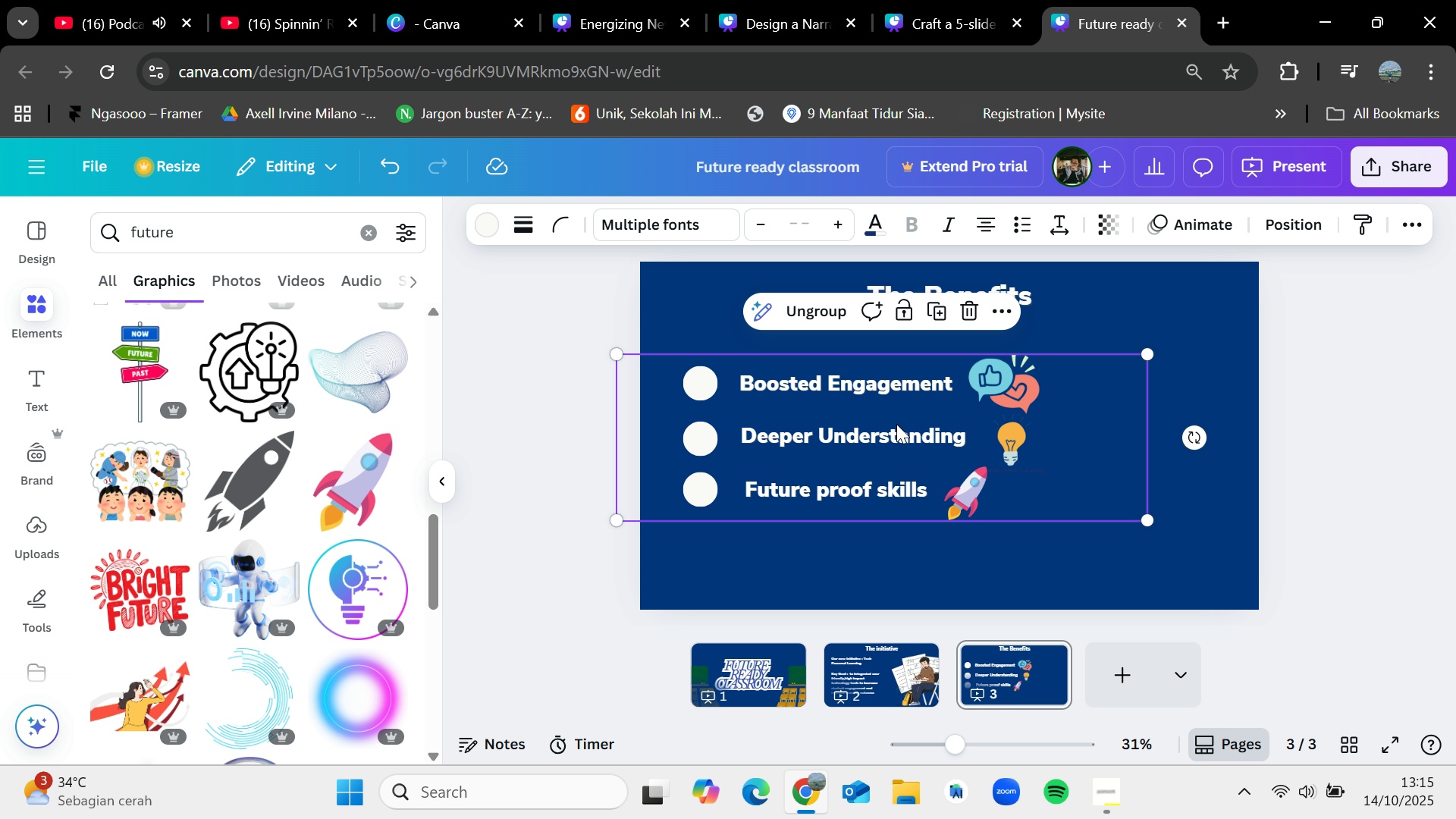 
left_click_drag(start_coordinate=[896, 425], to_coordinate=[893, 444])
 